 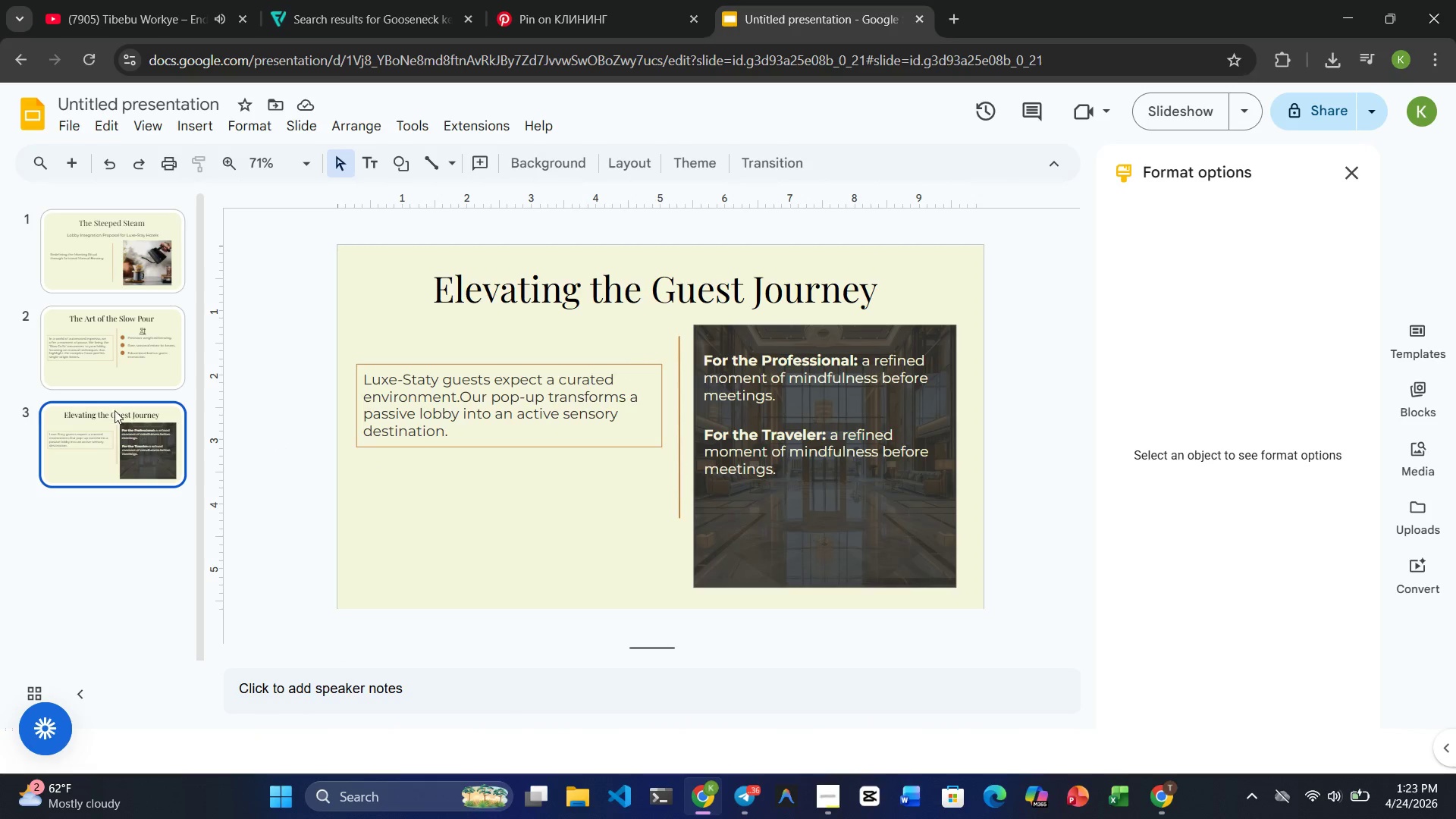 
double_click([84, 262])
 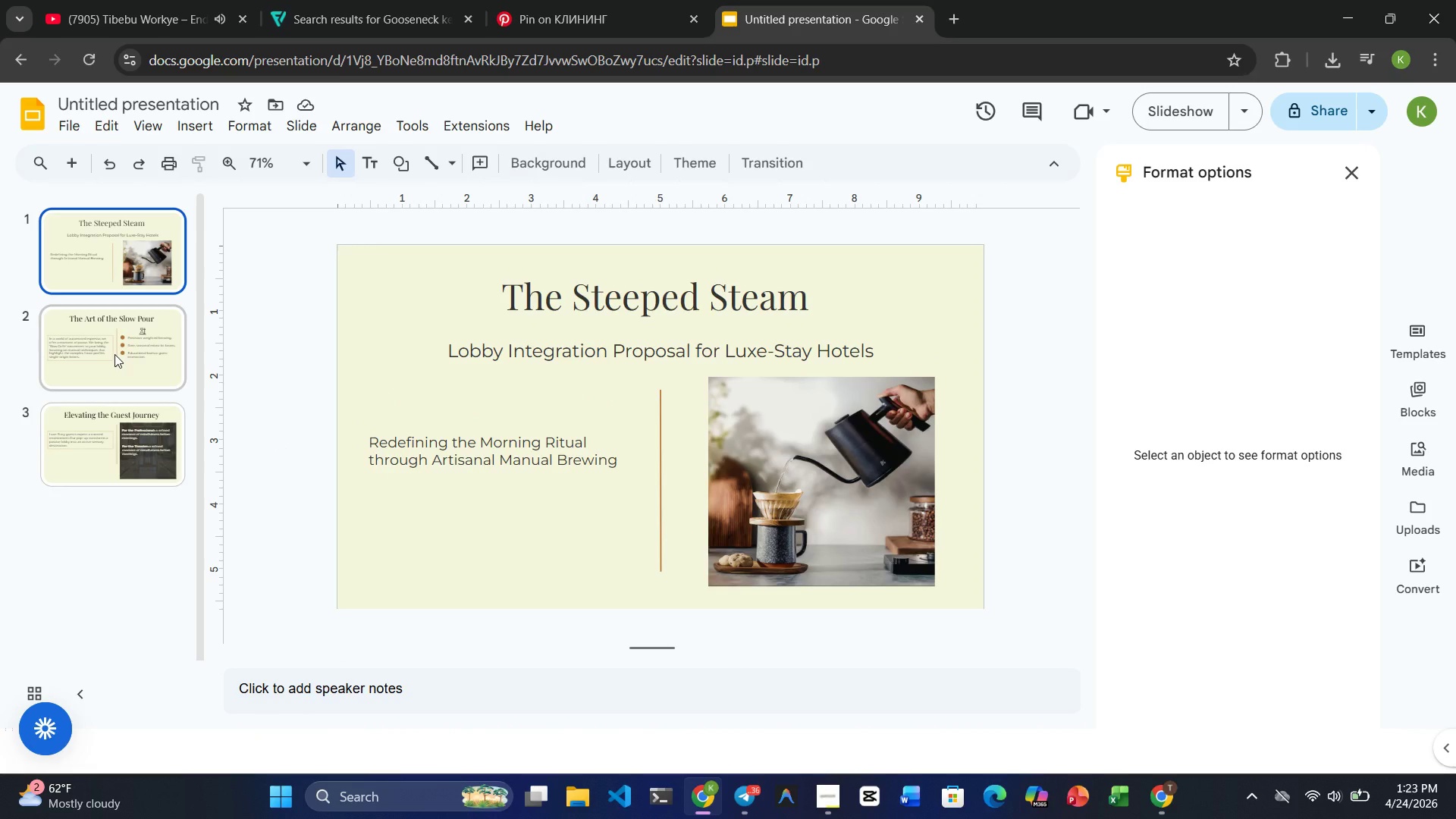 
left_click([113, 353])
 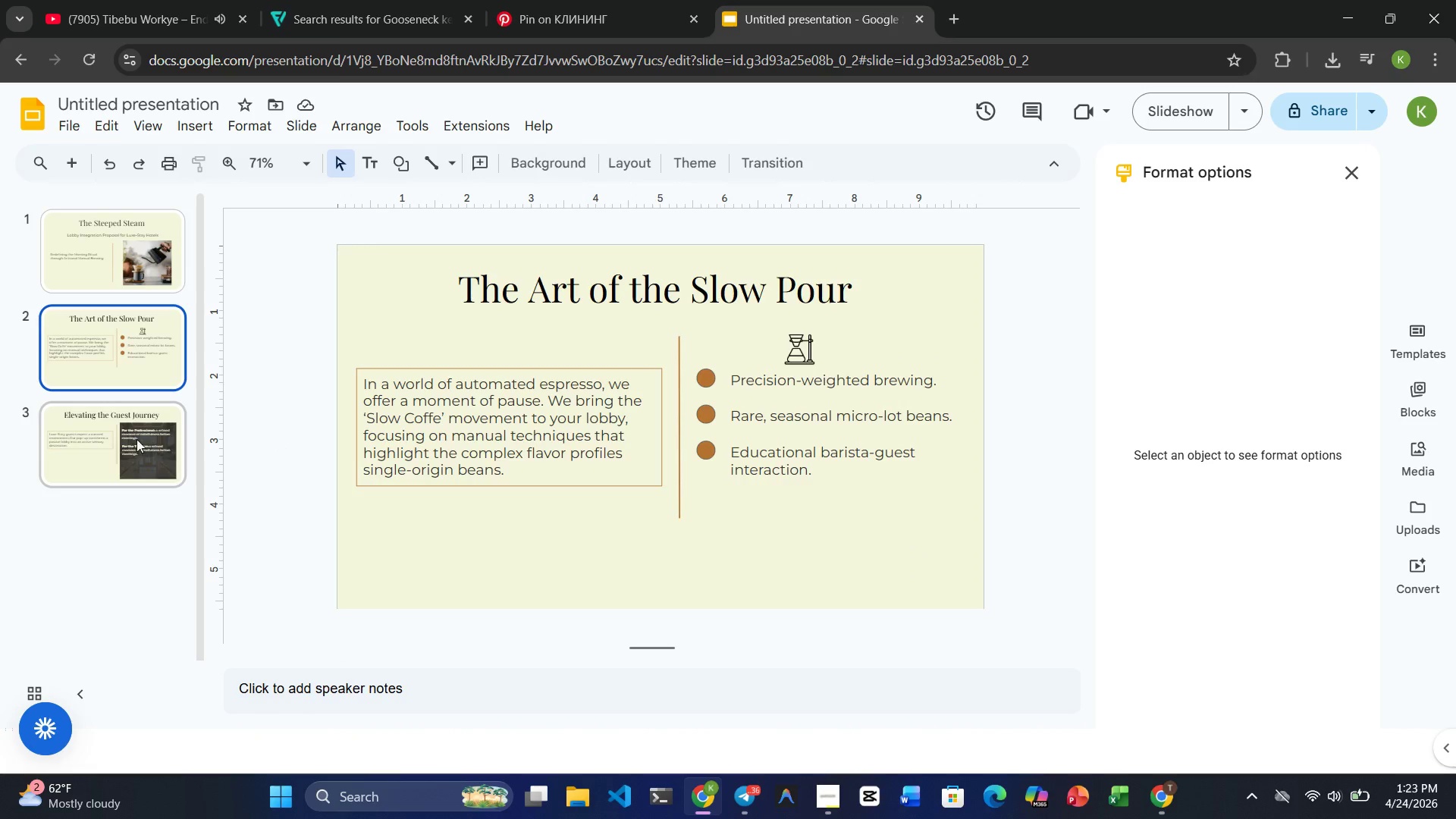 
left_click([136, 447])
 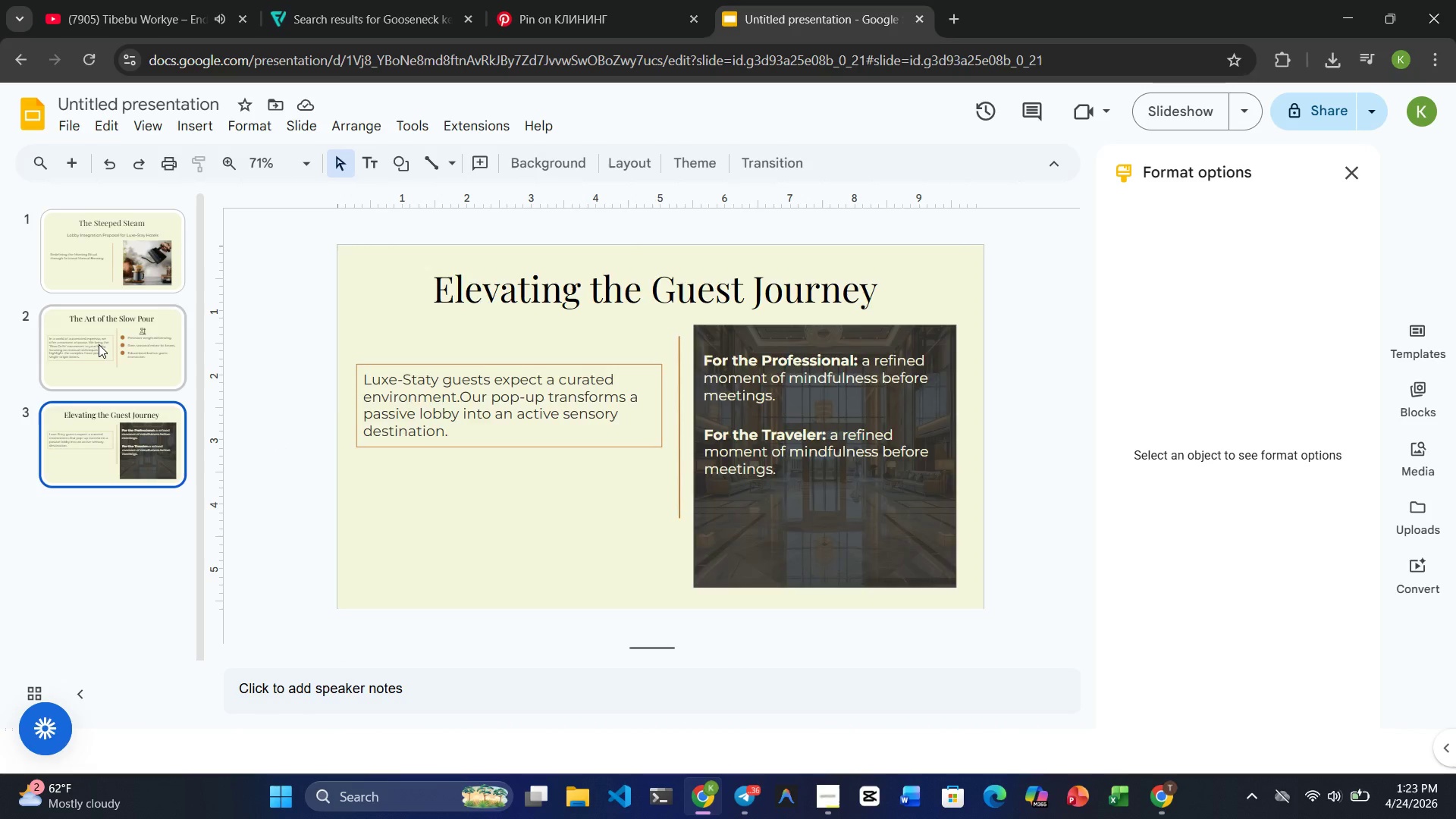 
left_click([99, 344])
 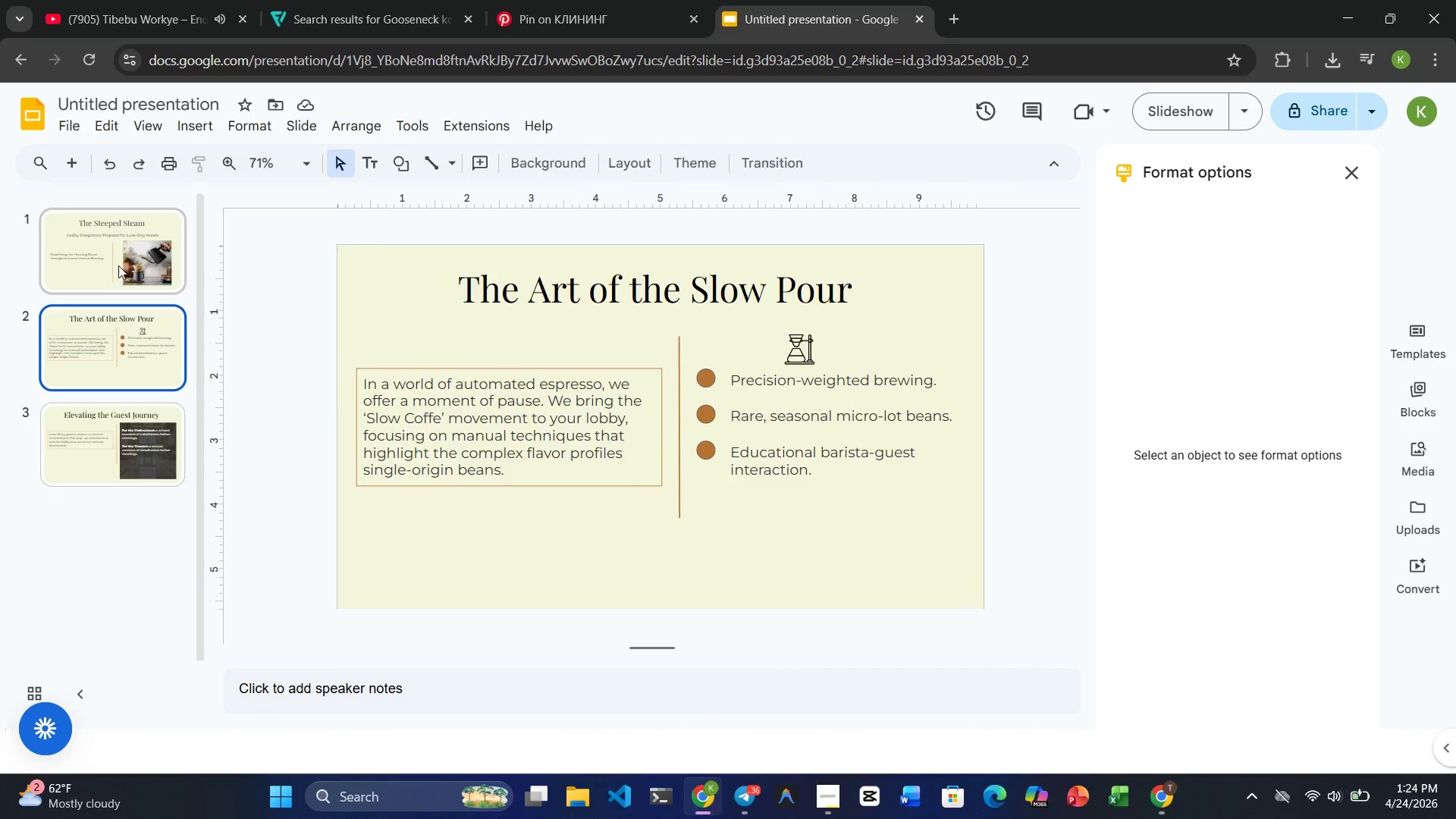 
left_click([118, 263])
 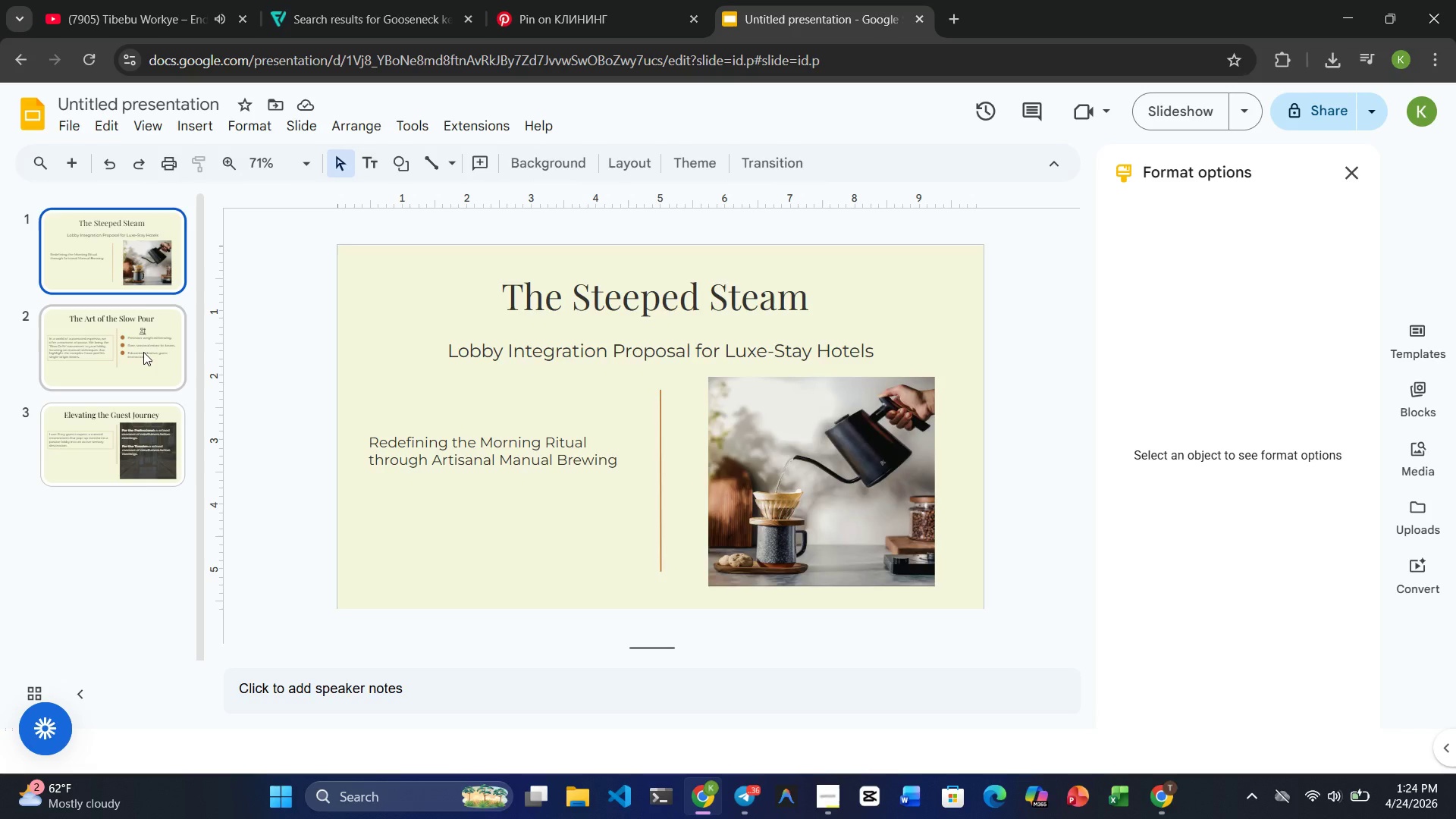 
left_click([143, 351])
 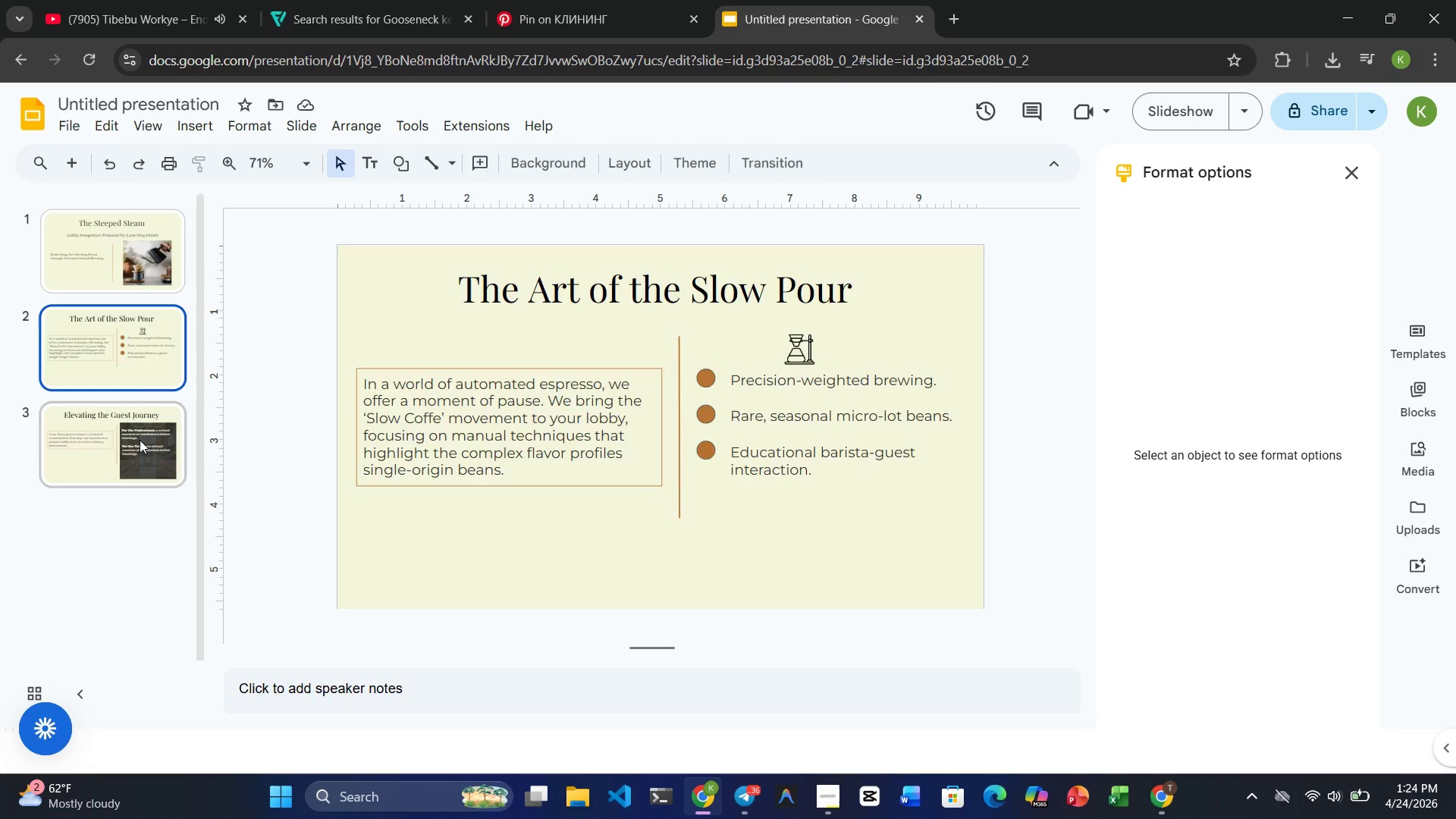 
left_click([140, 440])
 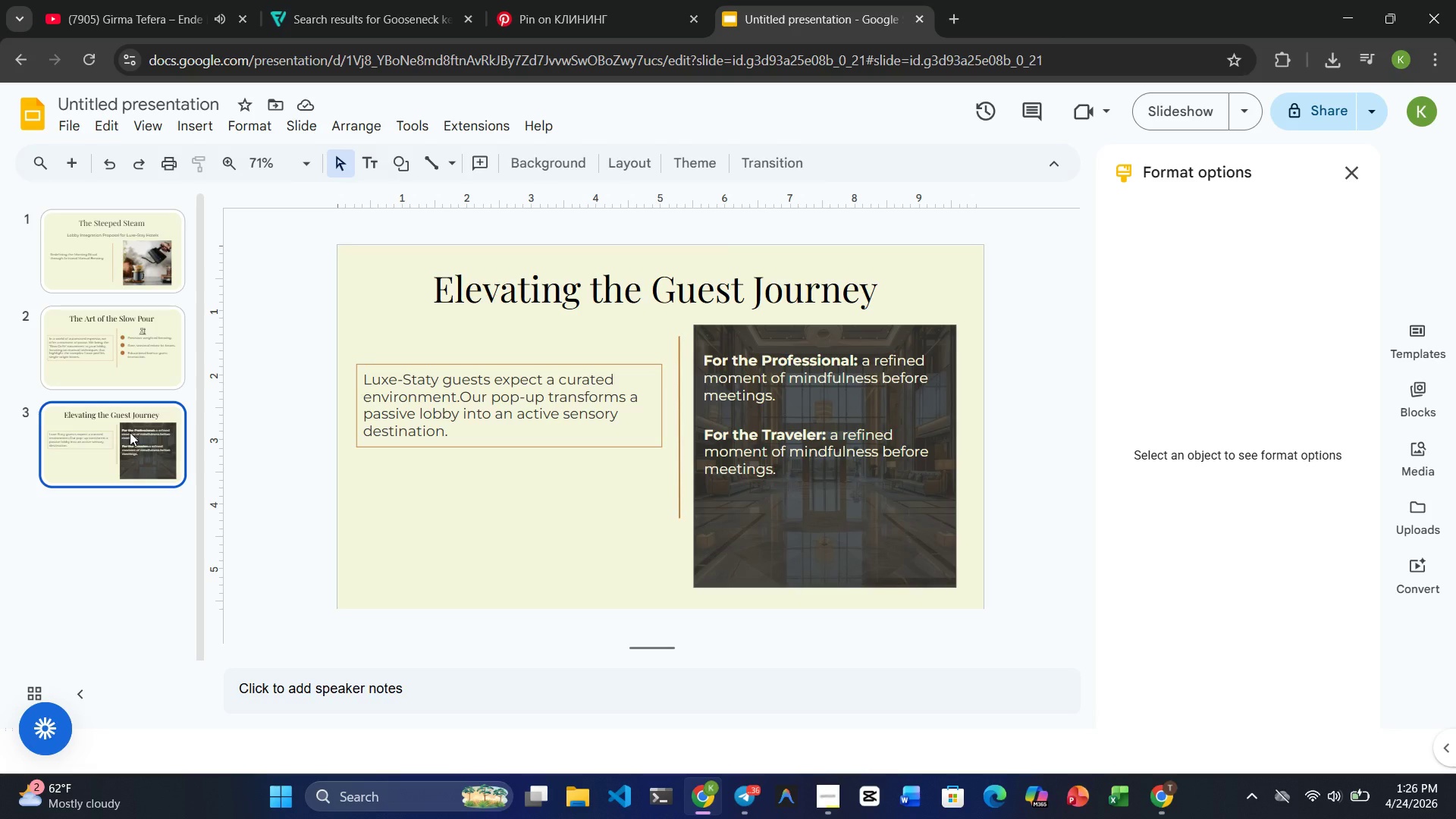 
wait(147.7)
 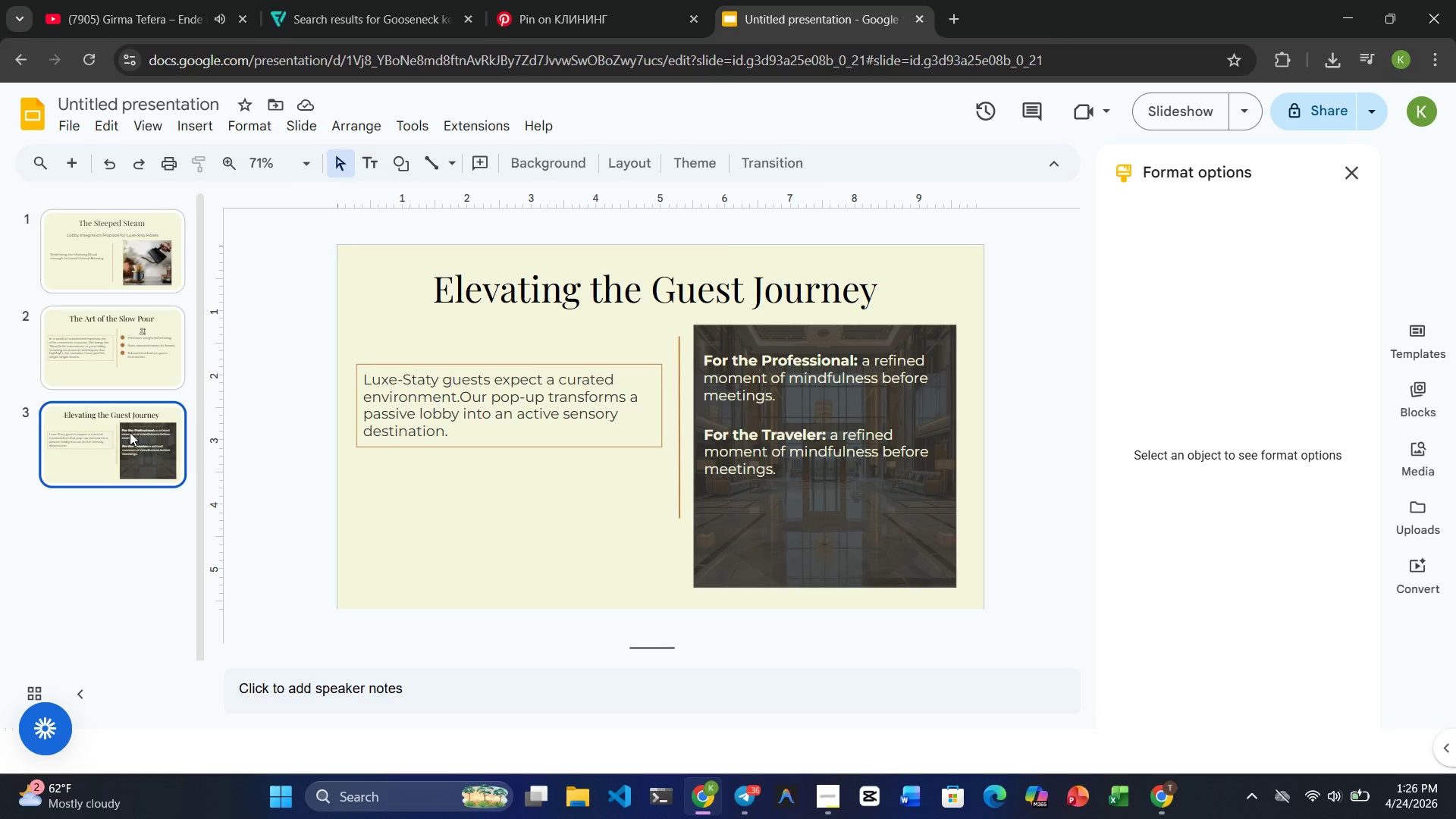 
left_click([78, 537])
 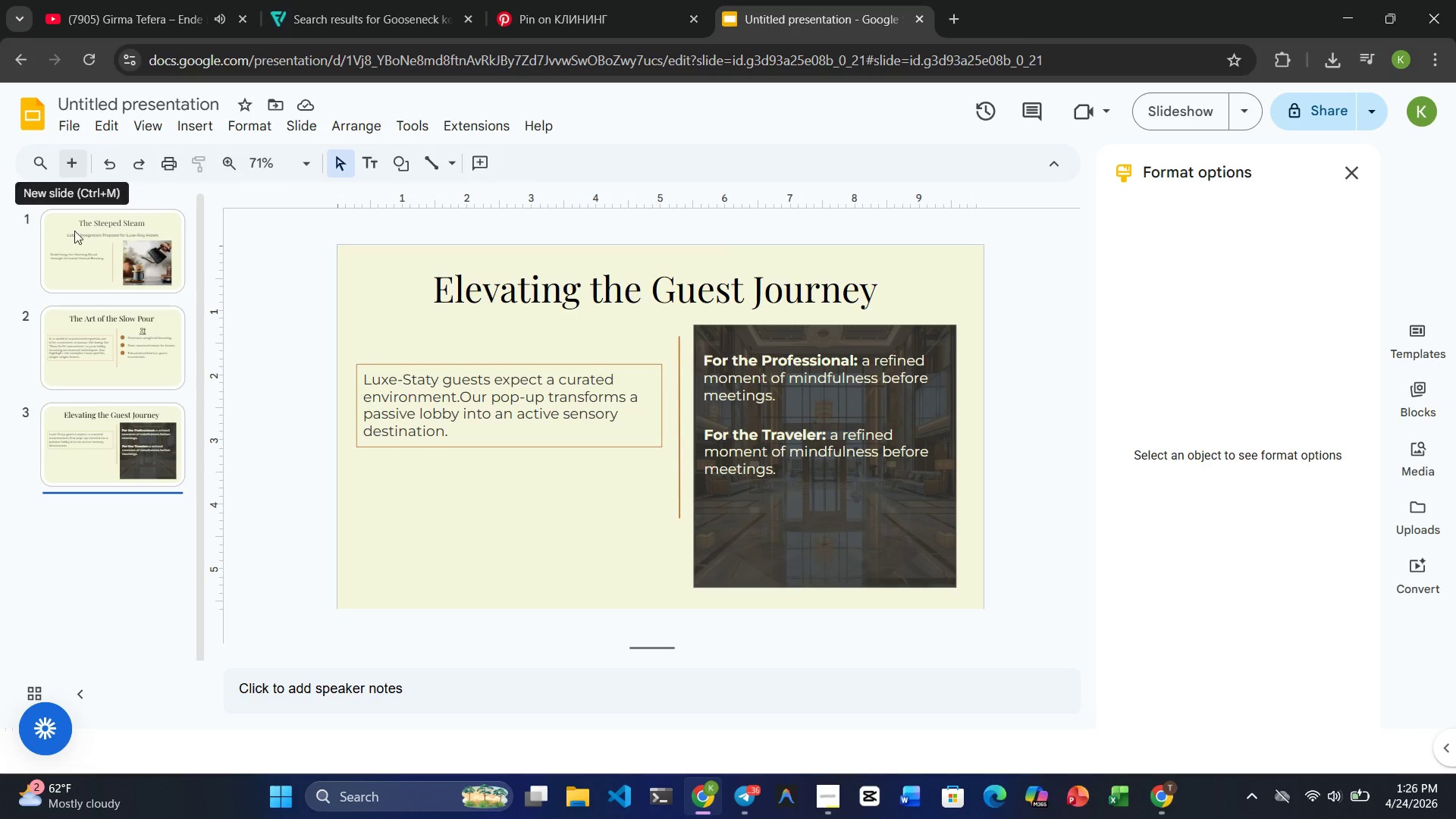 
left_click([109, 588])
 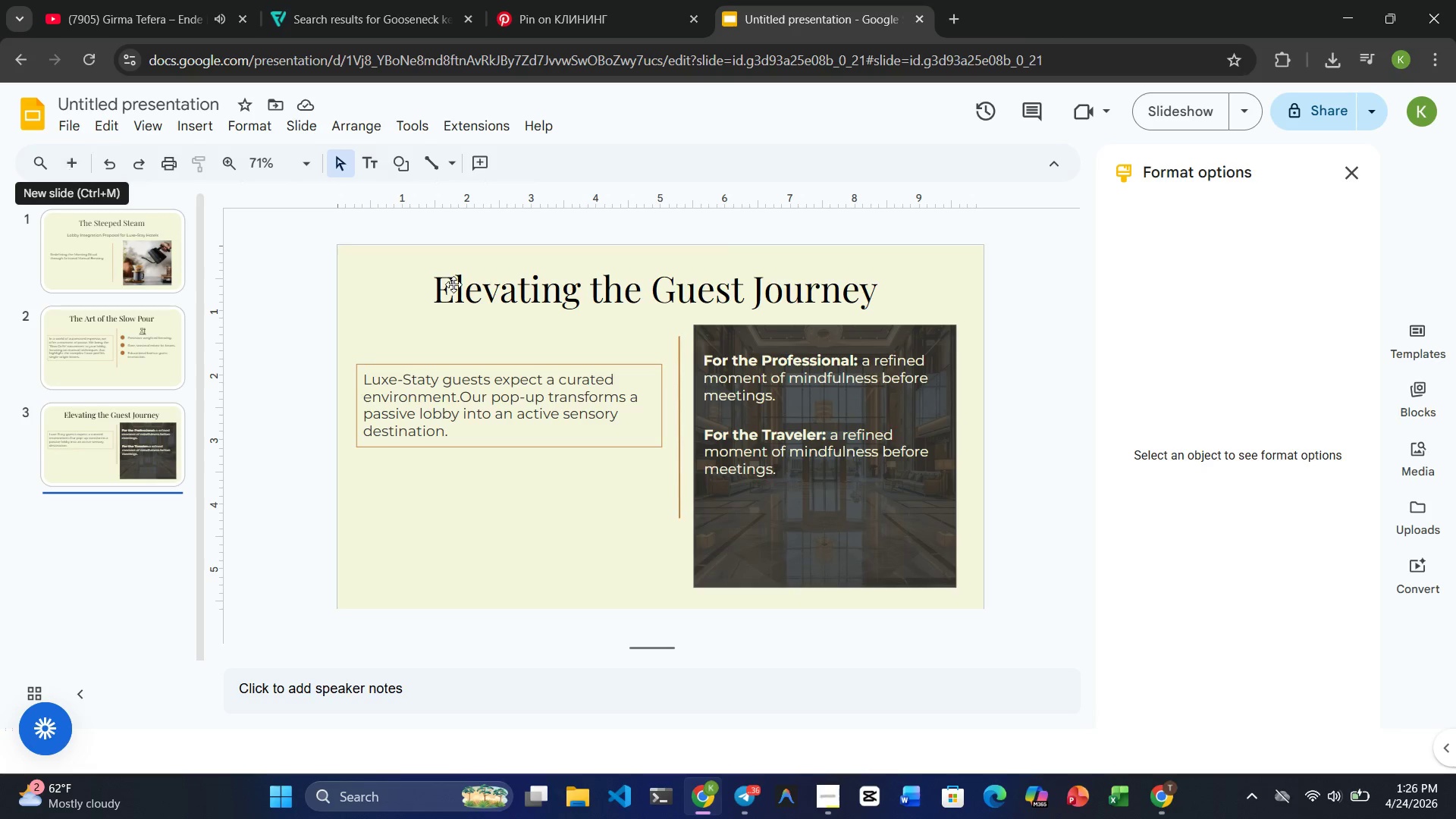 
left_click([593, 306])
 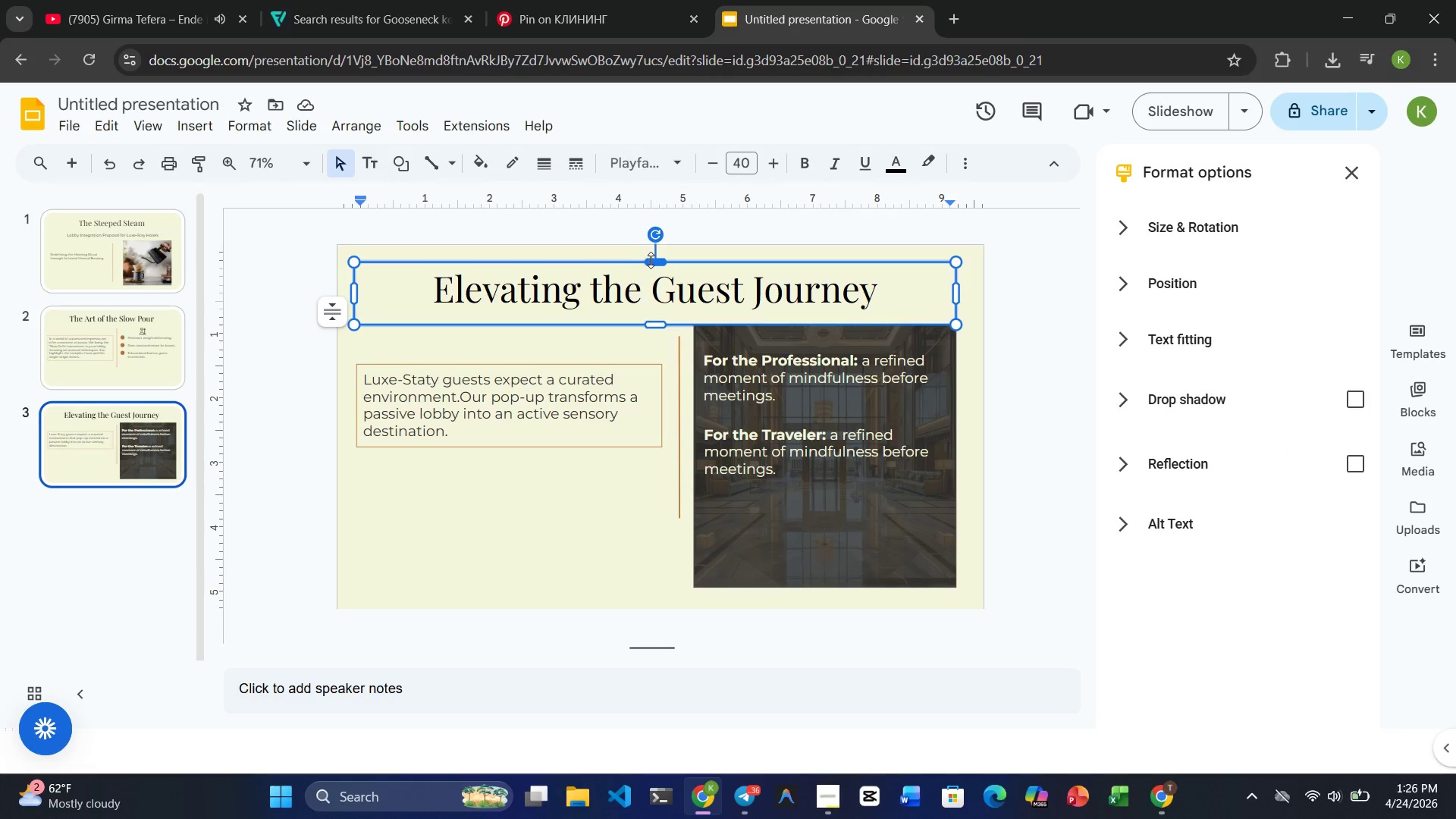 
left_click([653, 260])
 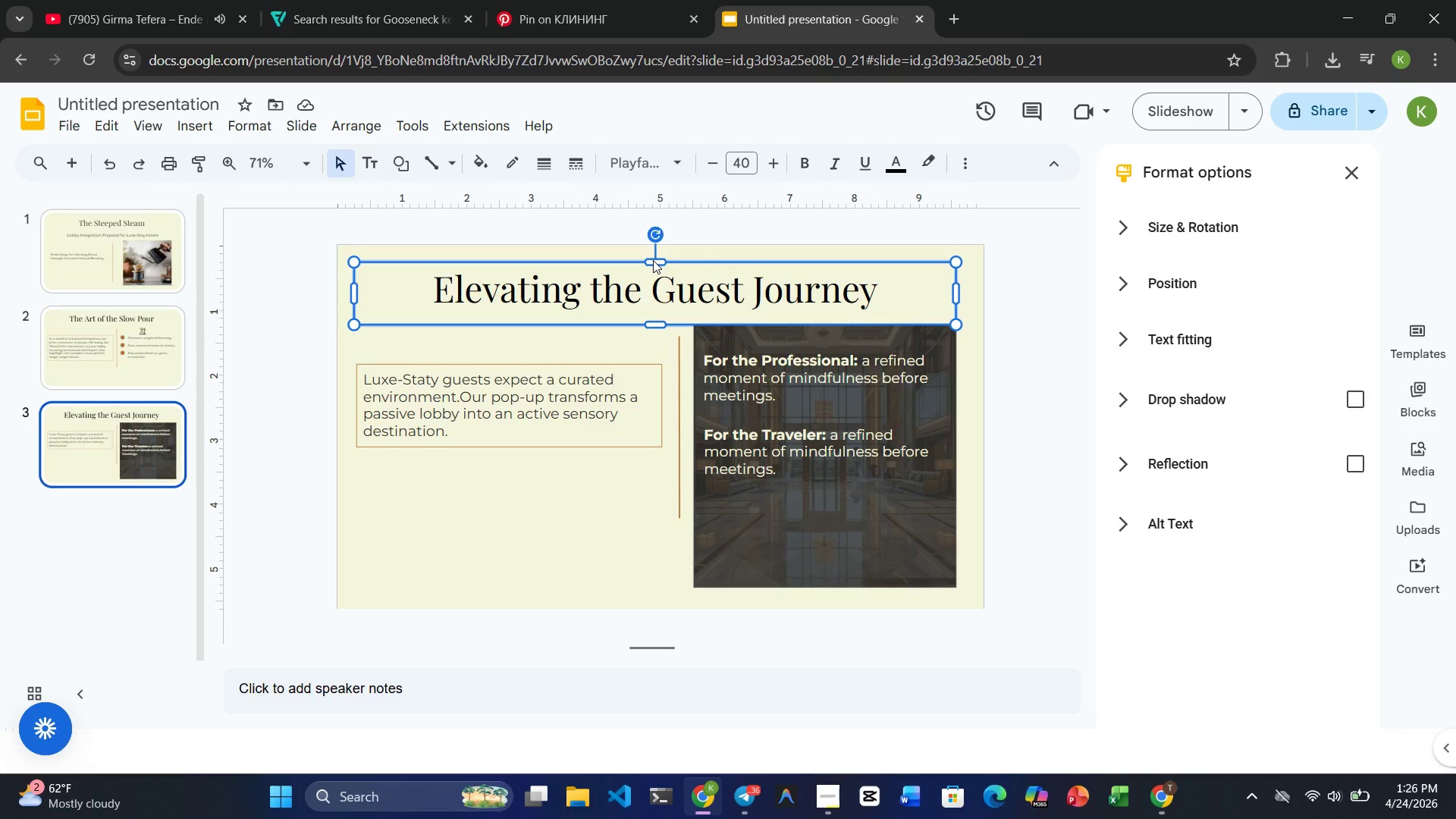 
key(Control+C)
 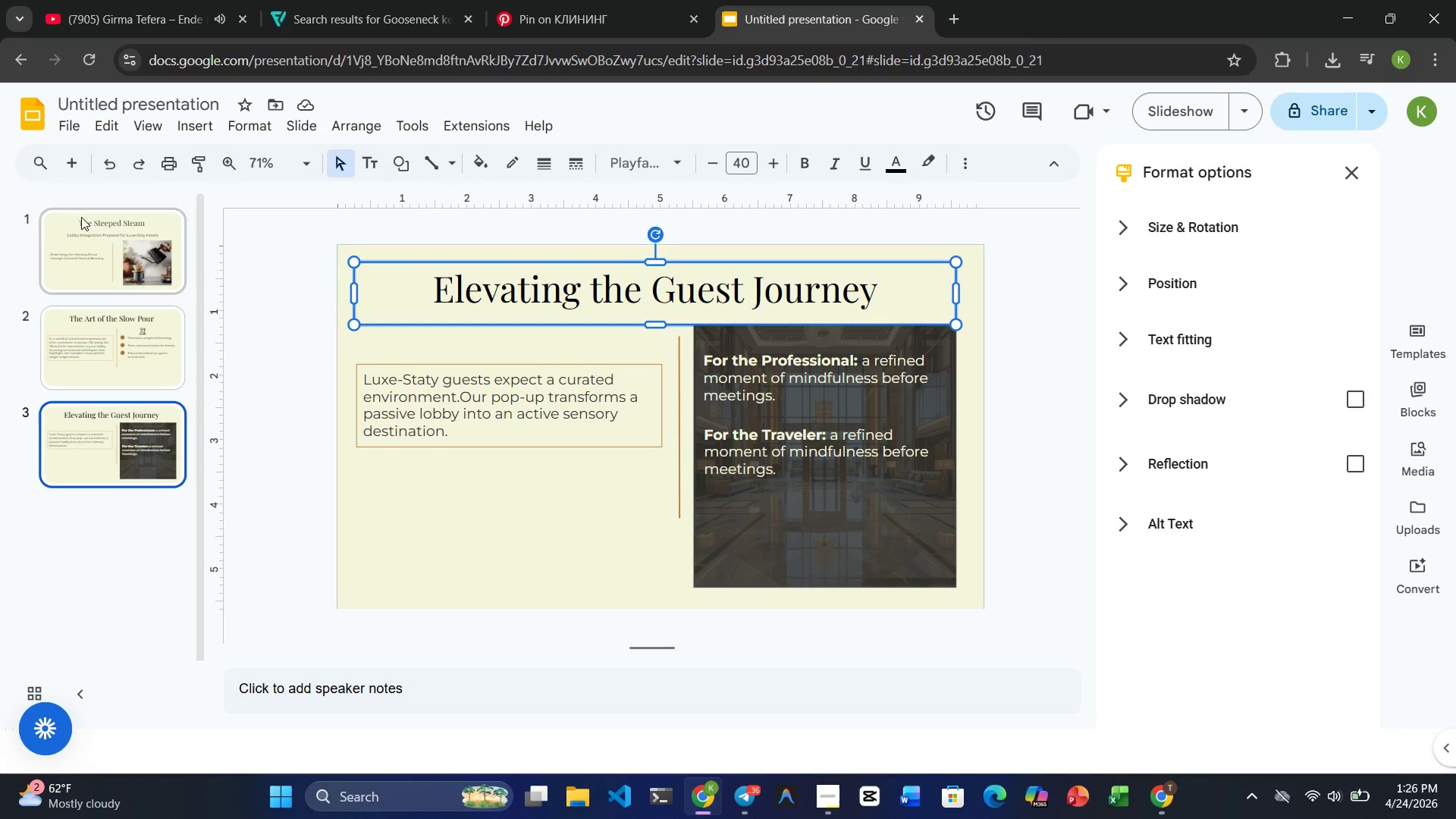 
left_click([68, 162])
 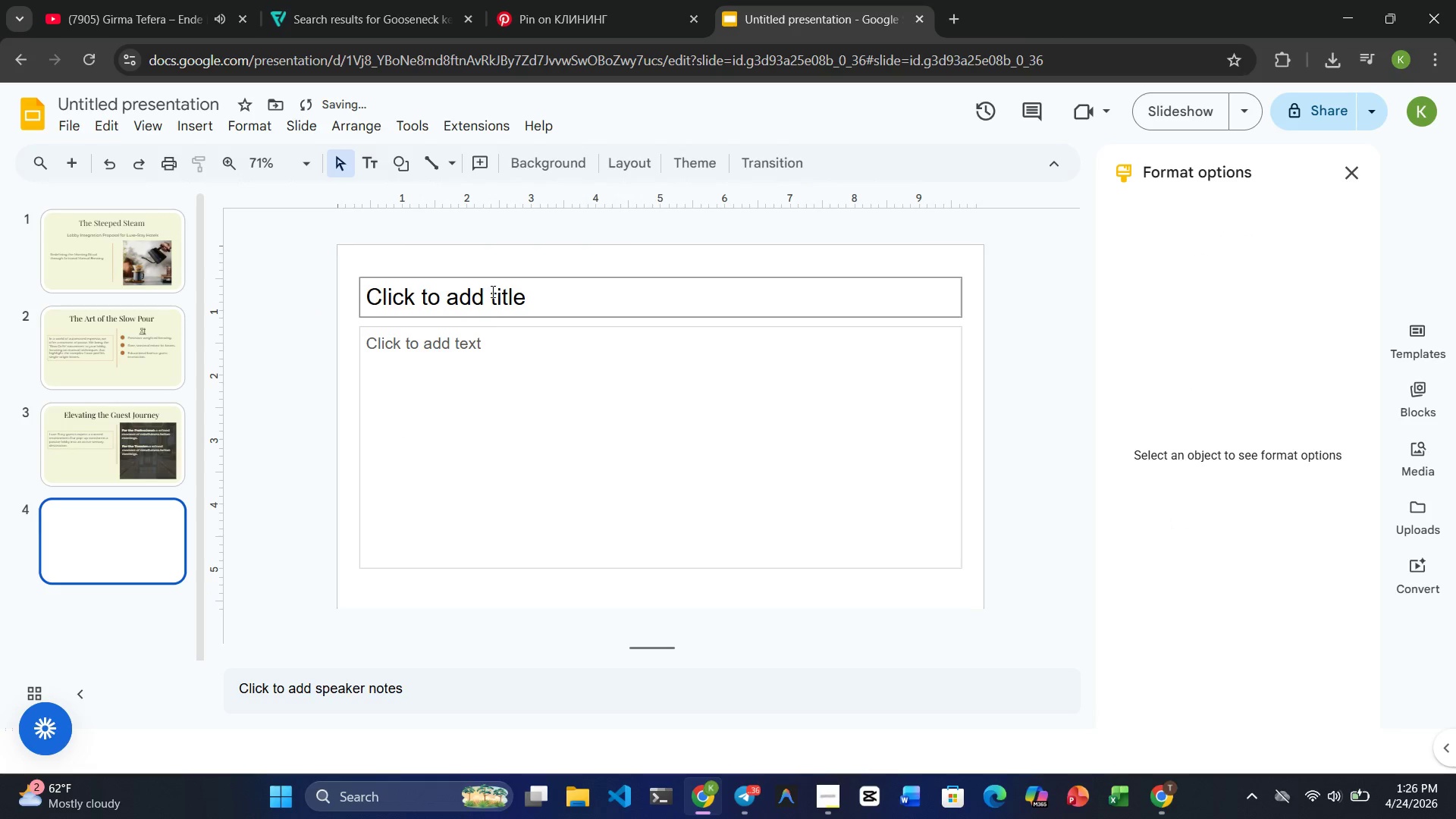 
left_click([509, 298])
 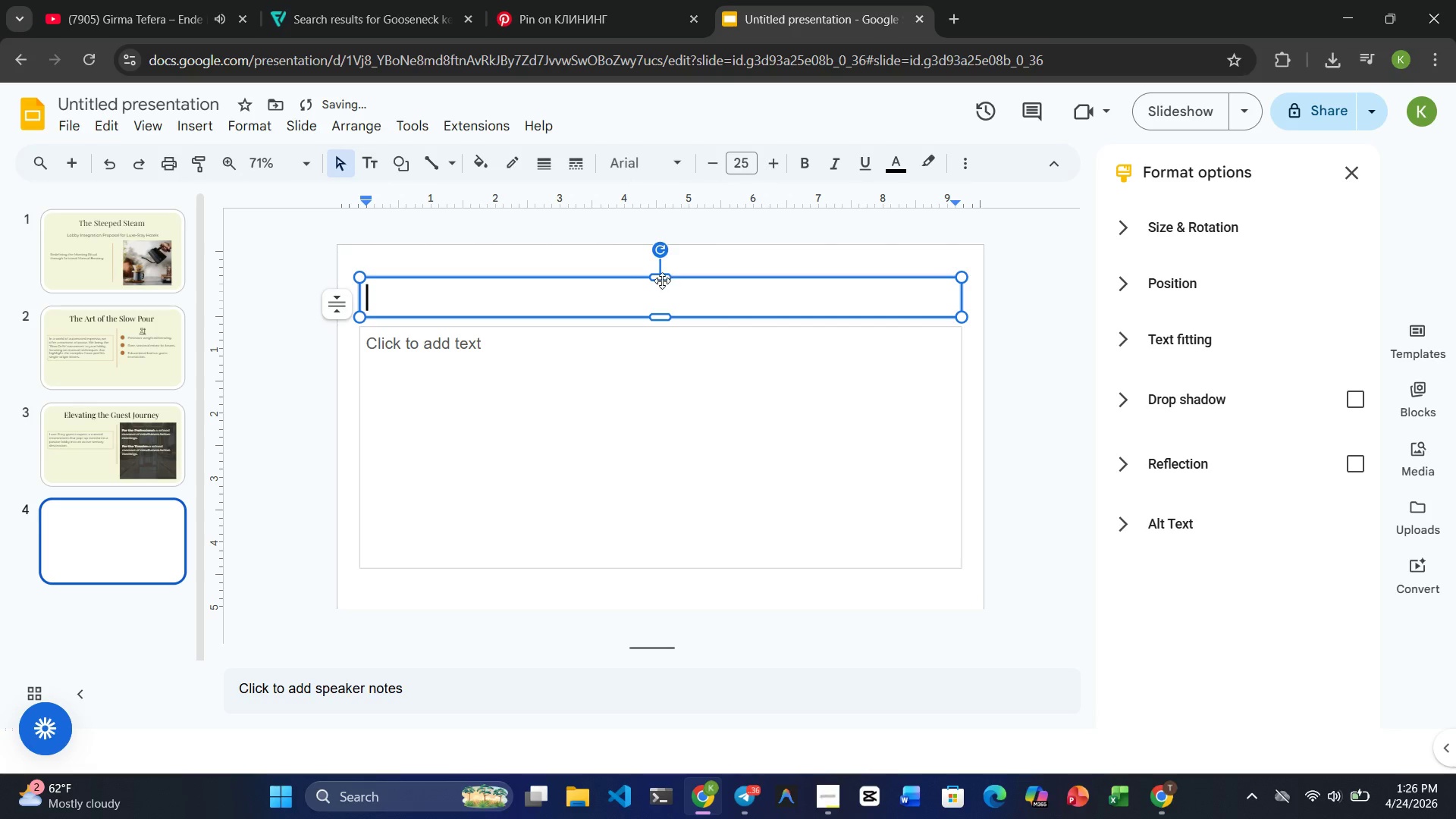 
left_click([663, 278])
 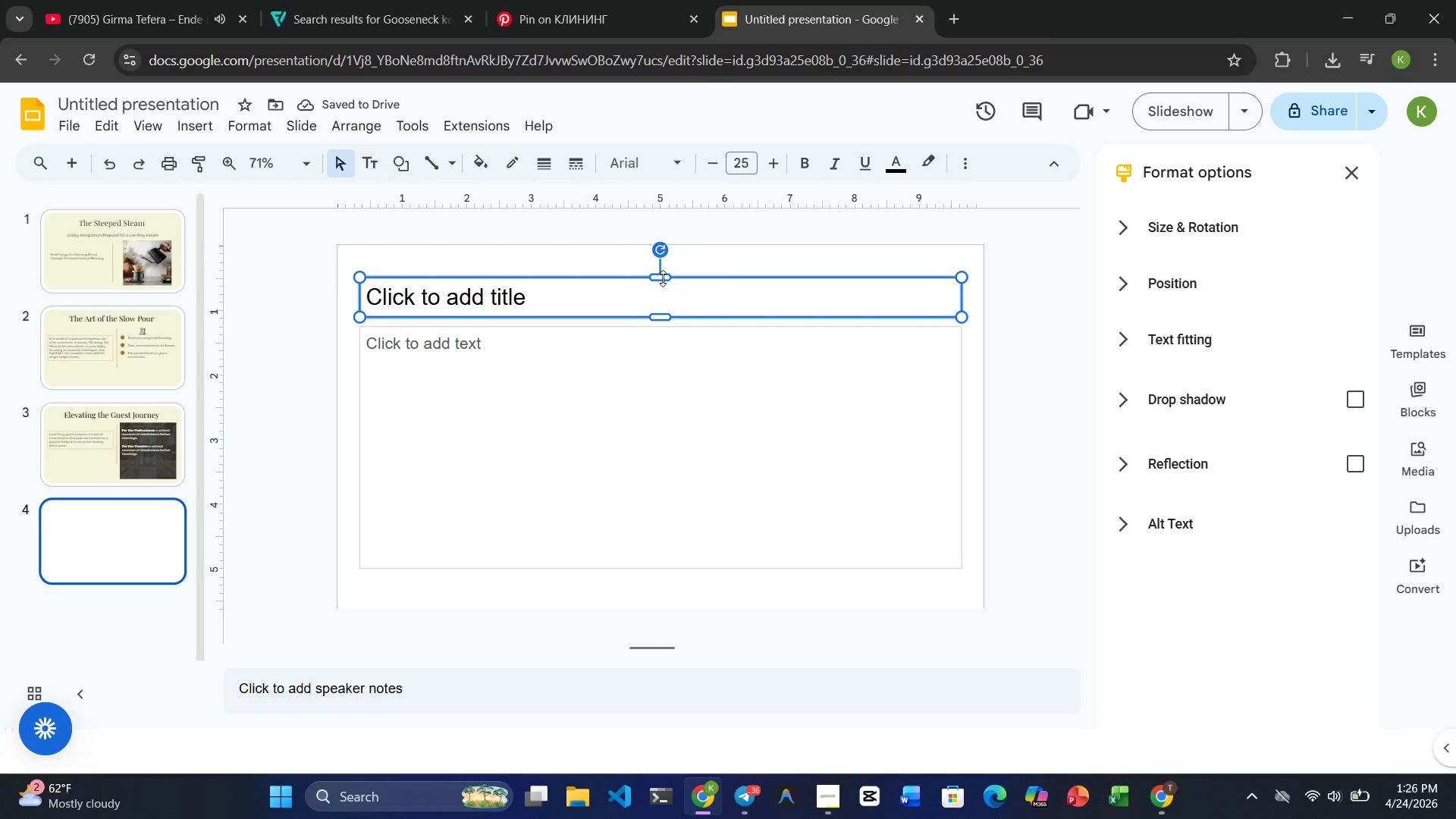 
key(Delete)
 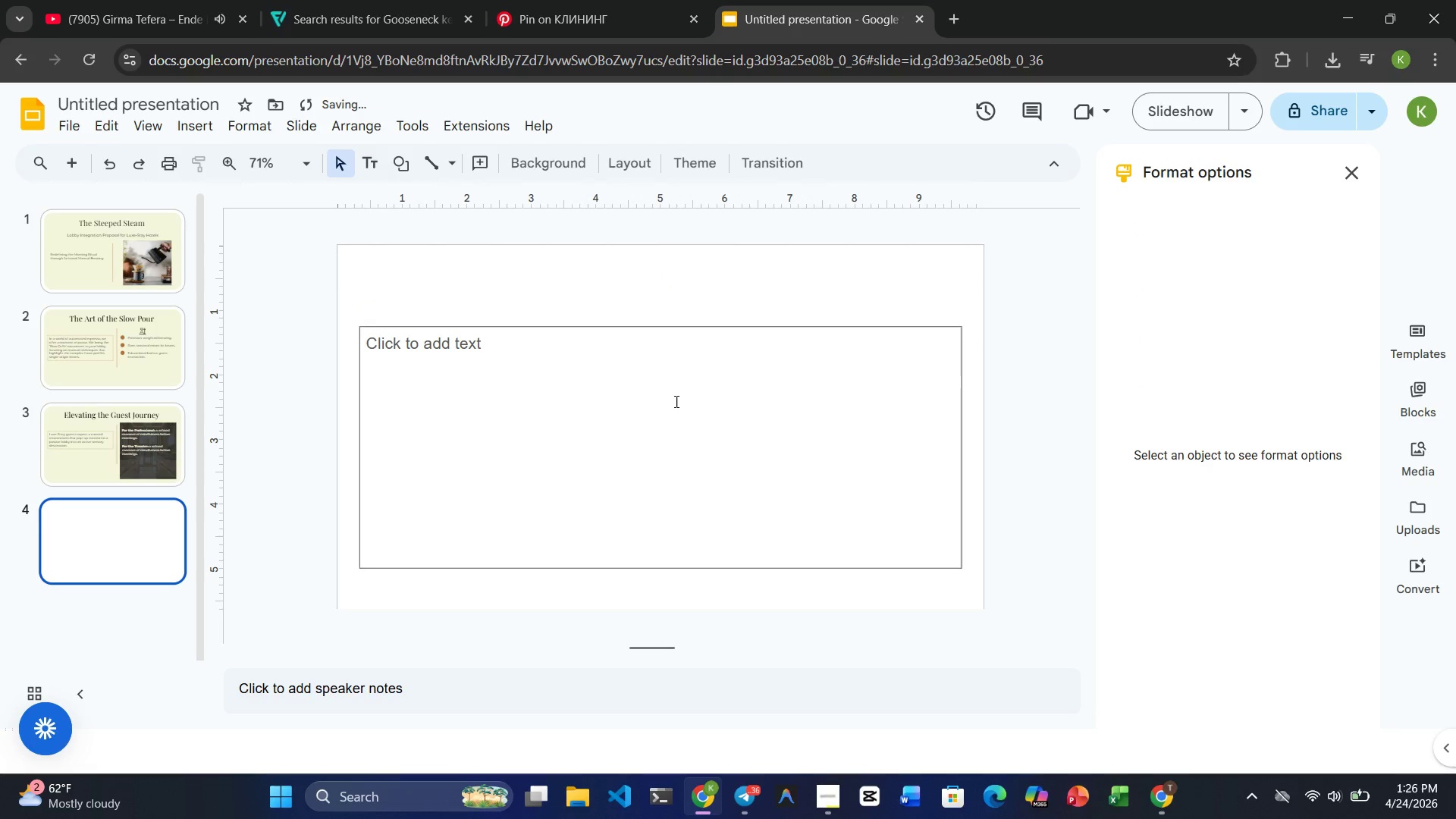 
left_click([675, 401])
 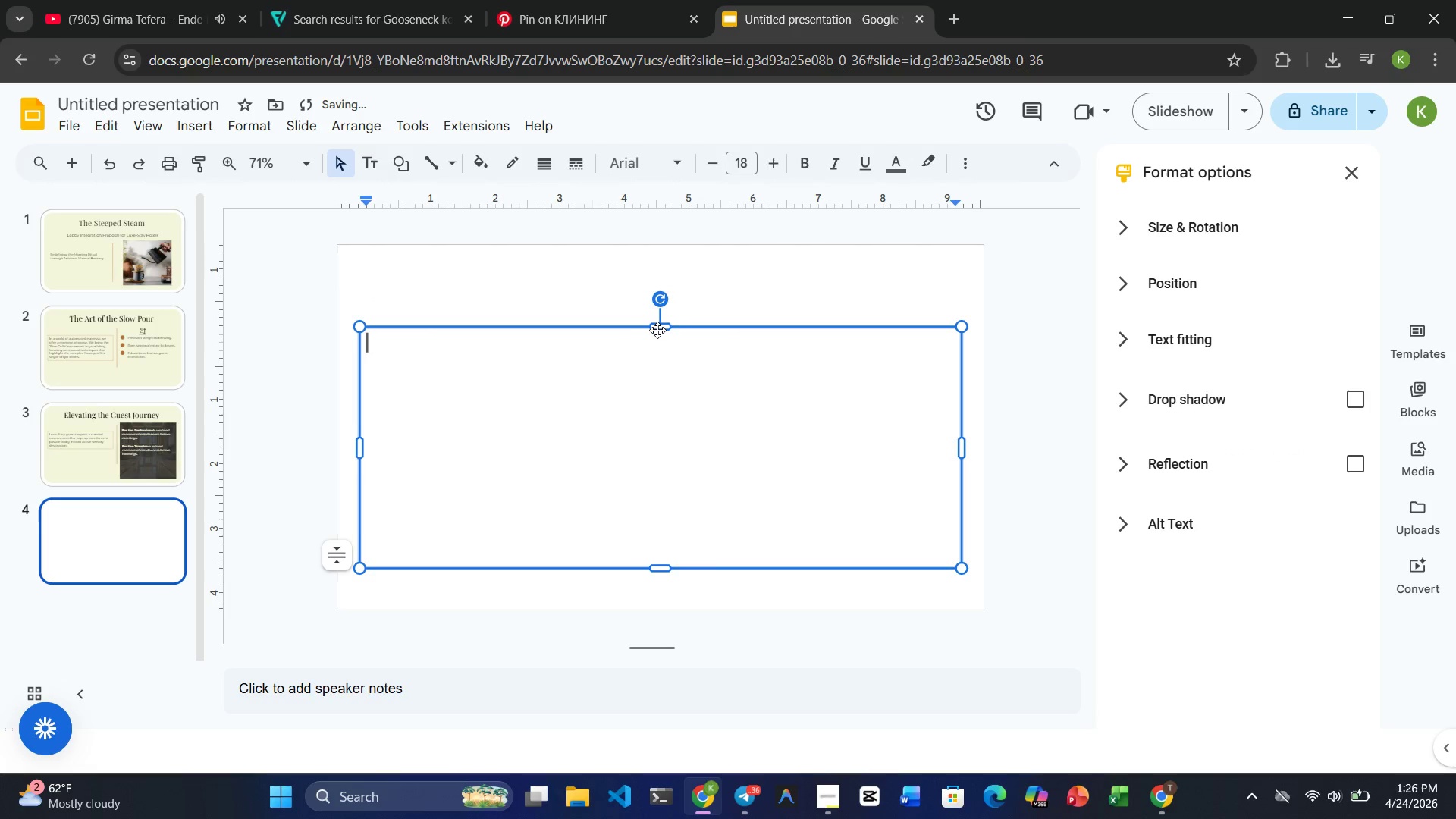 
left_click([657, 325])
 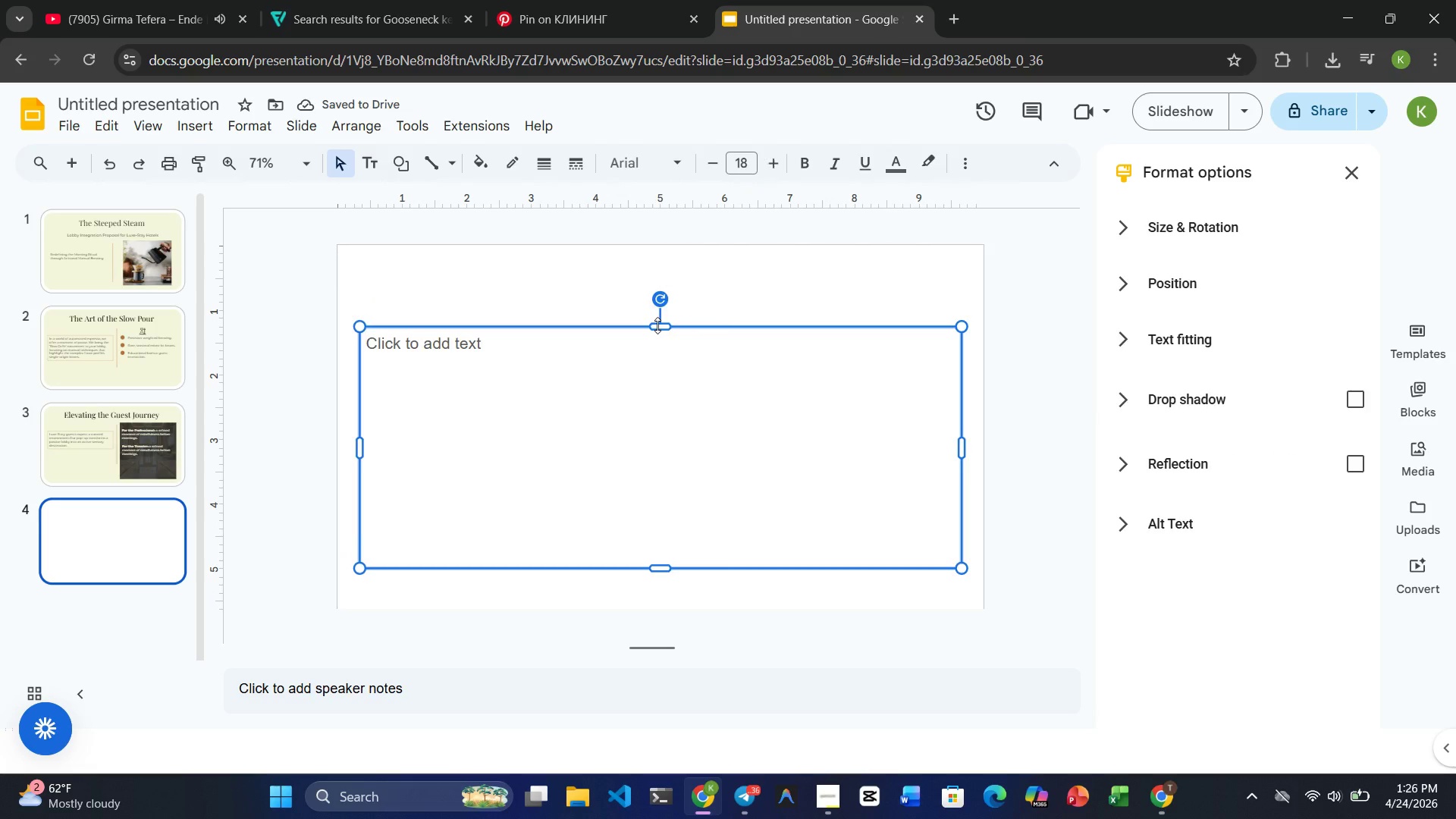 
key(Delete)
 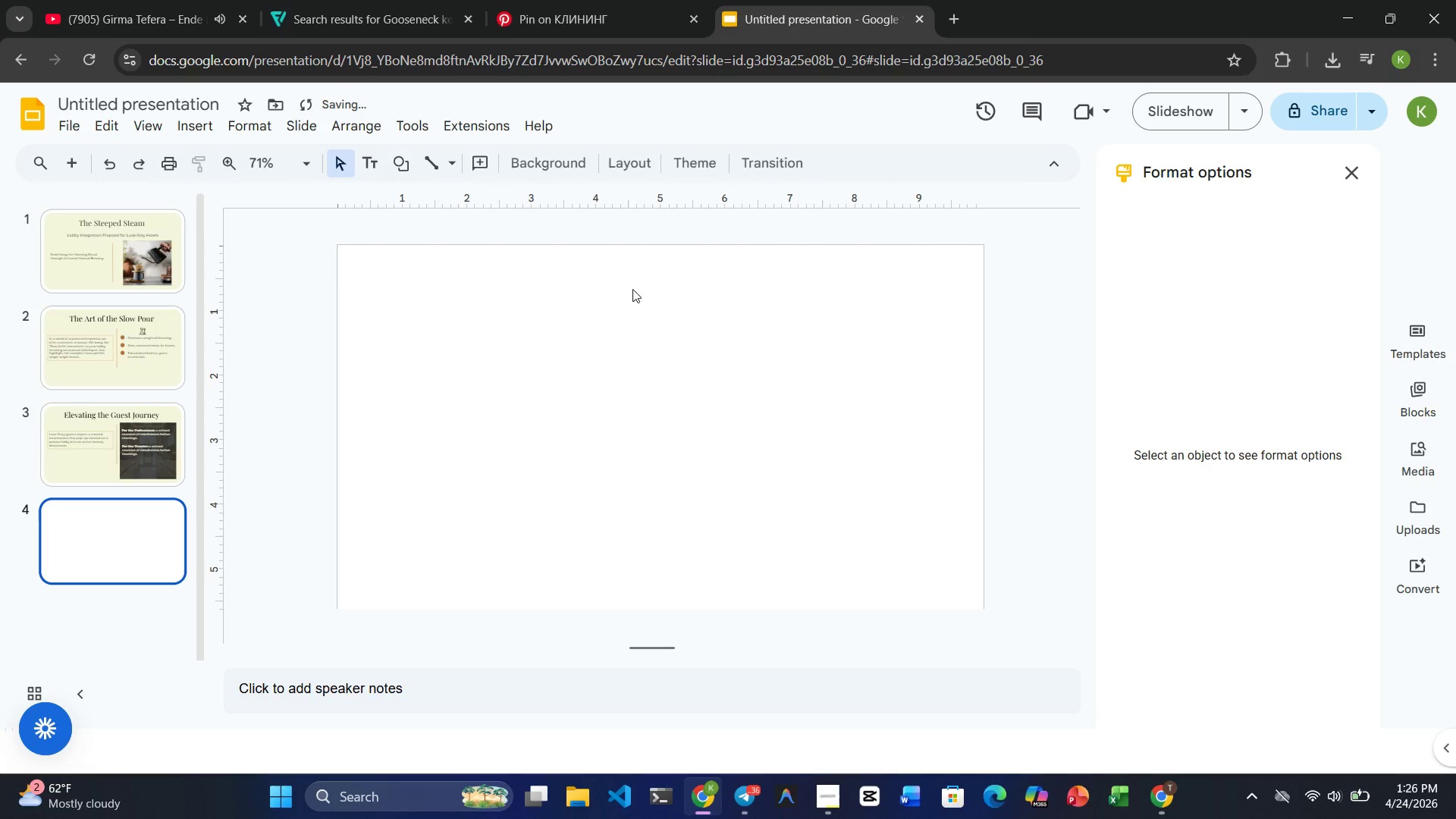 
left_click([632, 289])
 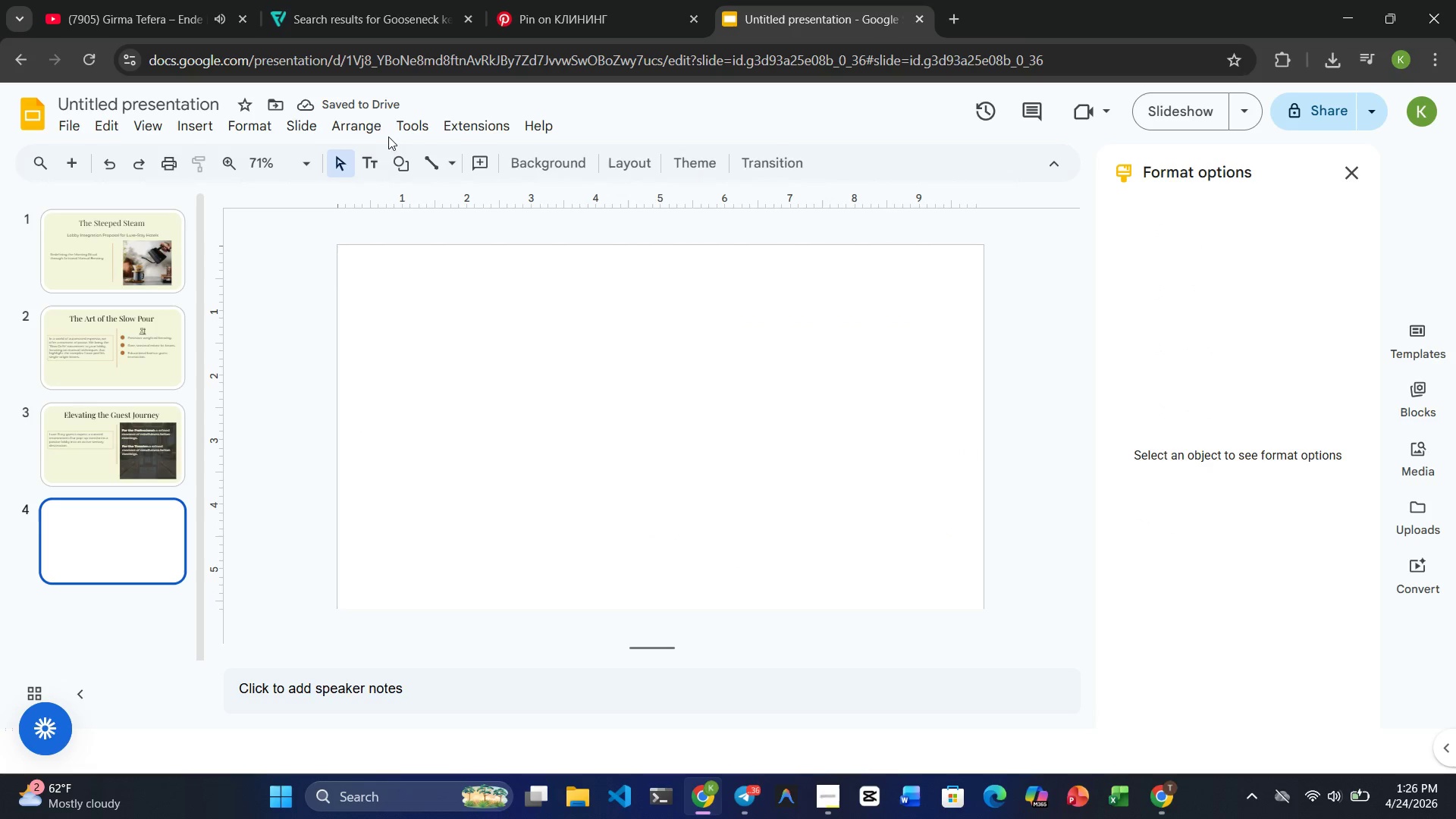 
left_click([554, 165])
 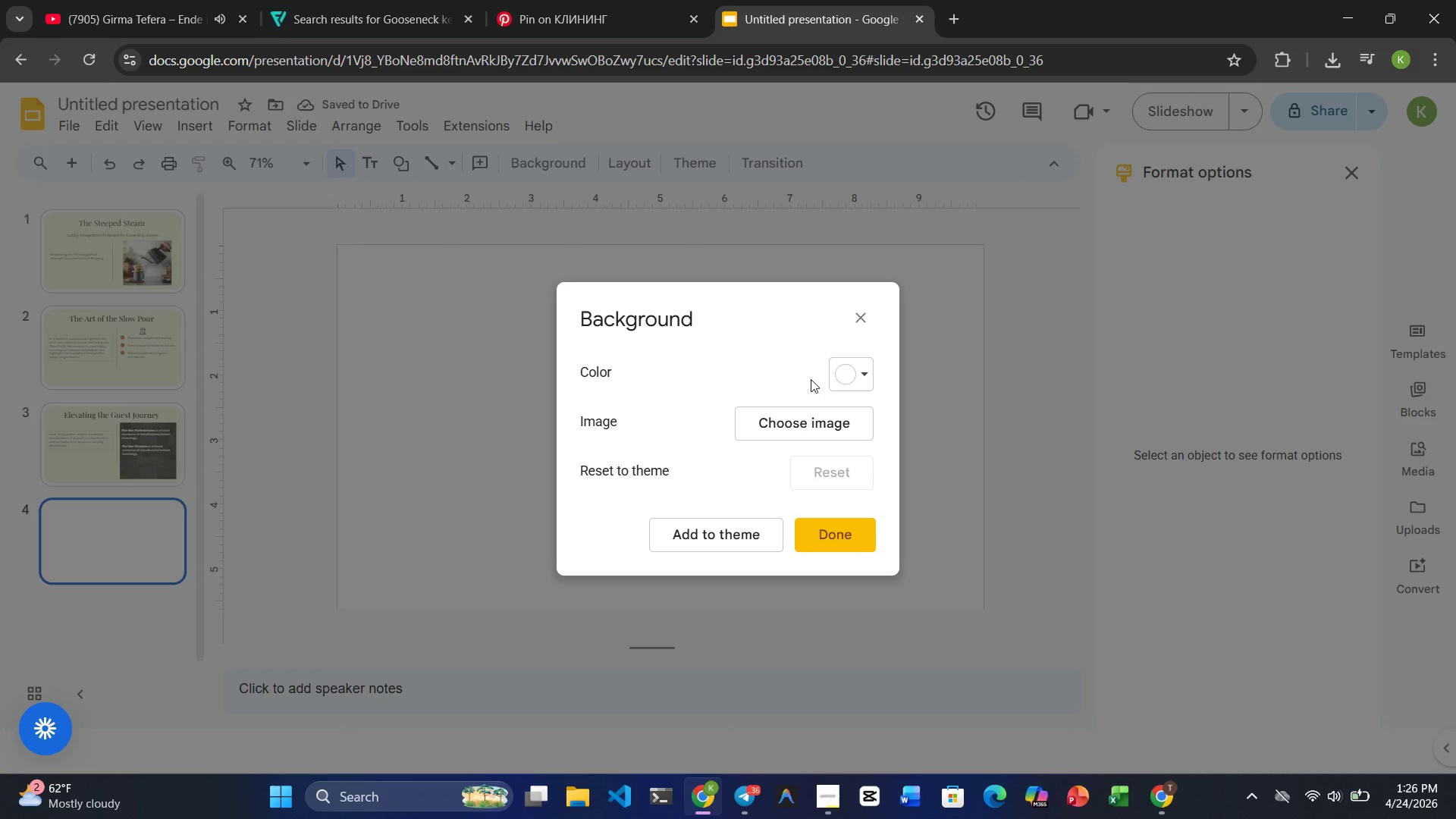 
left_click([849, 376])
 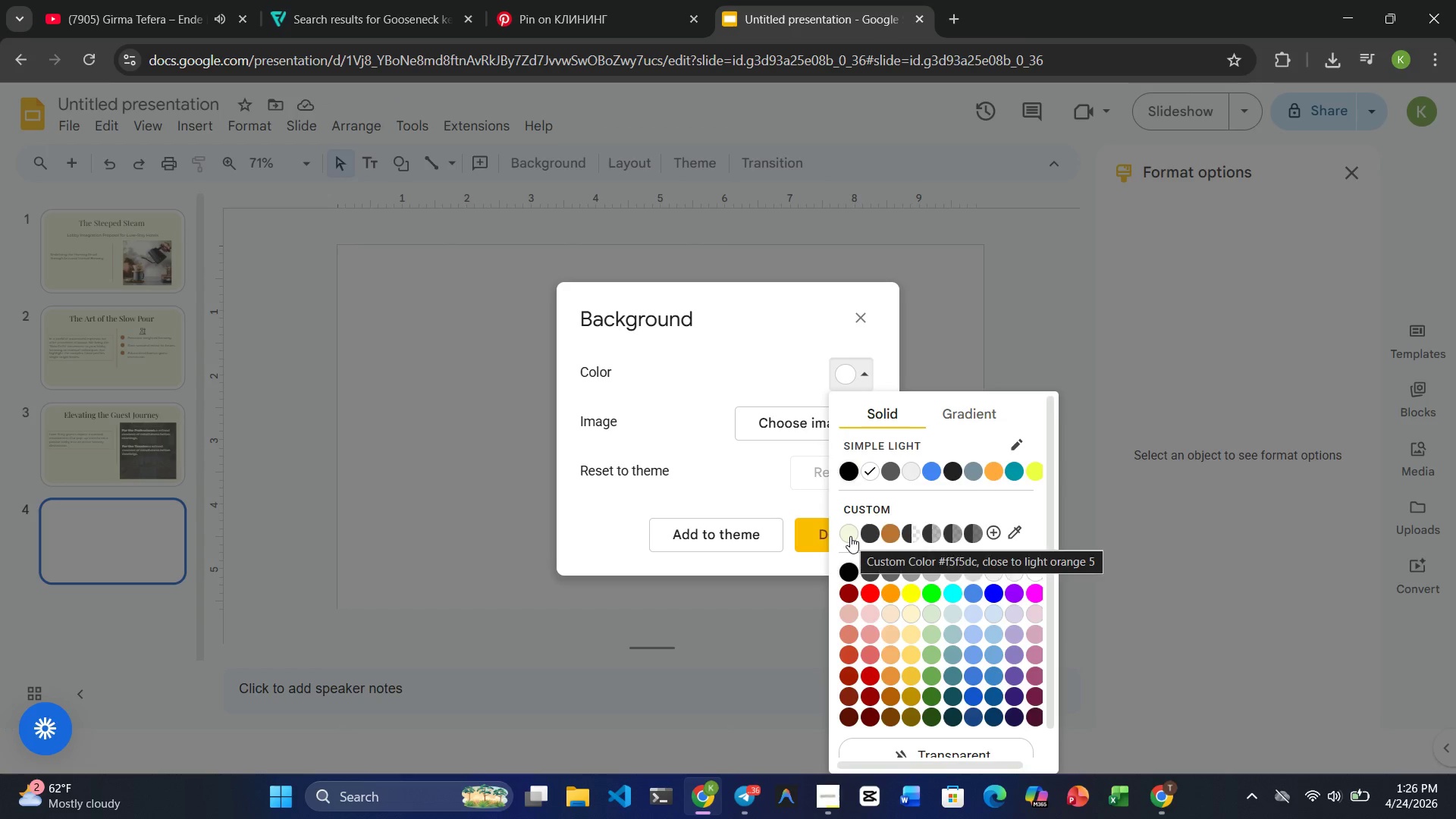 
left_click([850, 536])
 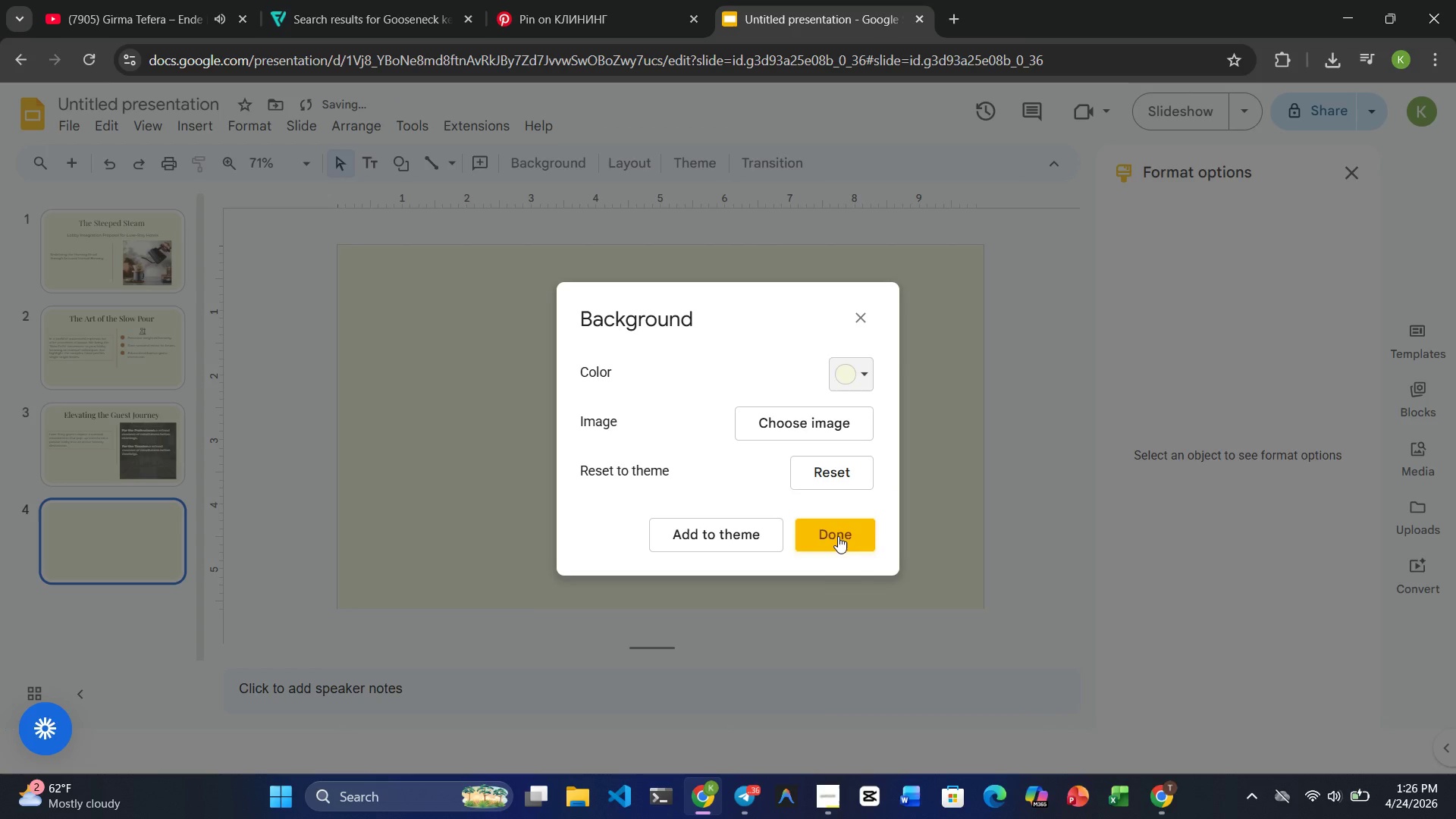 
left_click([838, 536])
 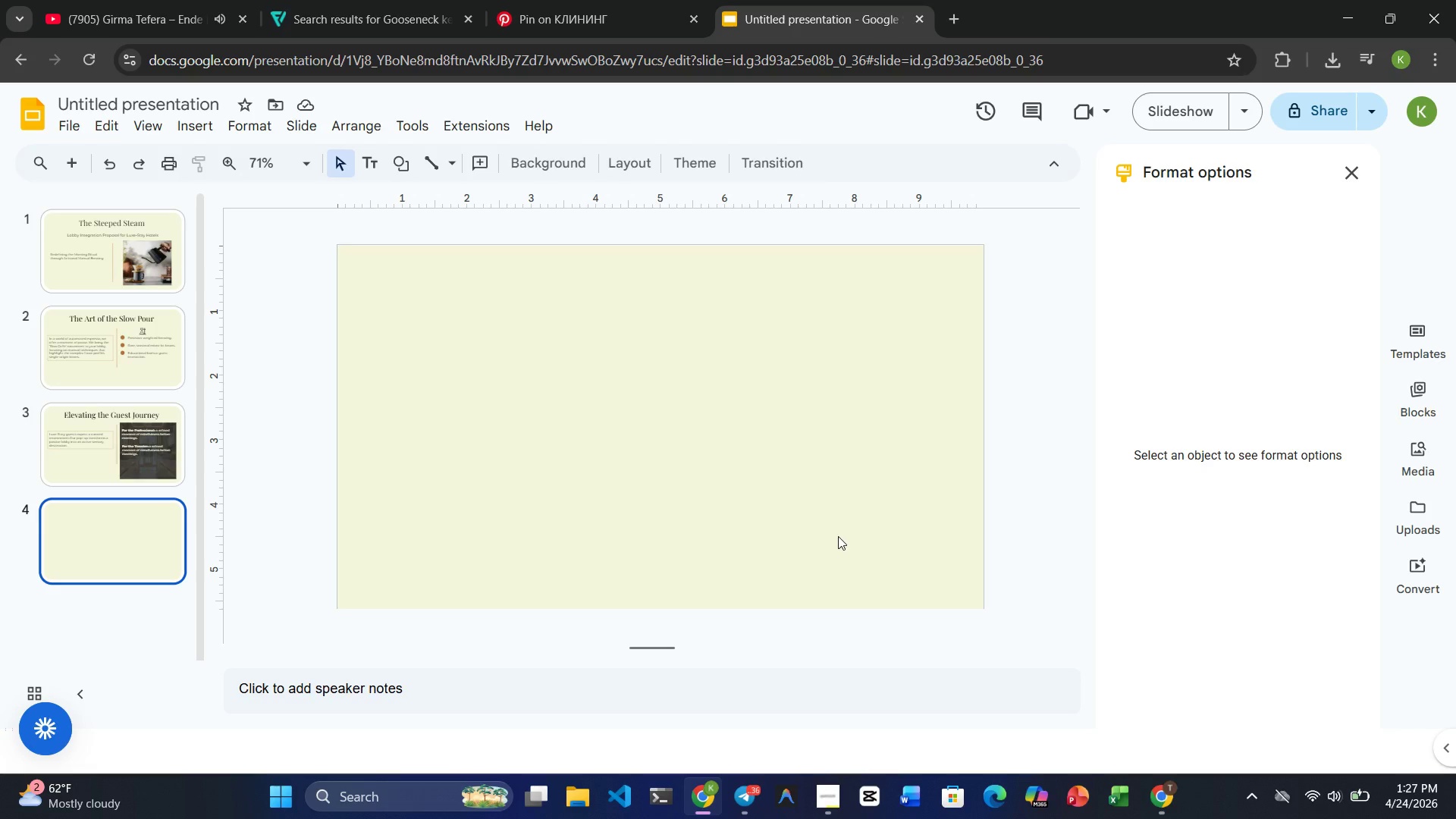 
wait(8.11)
 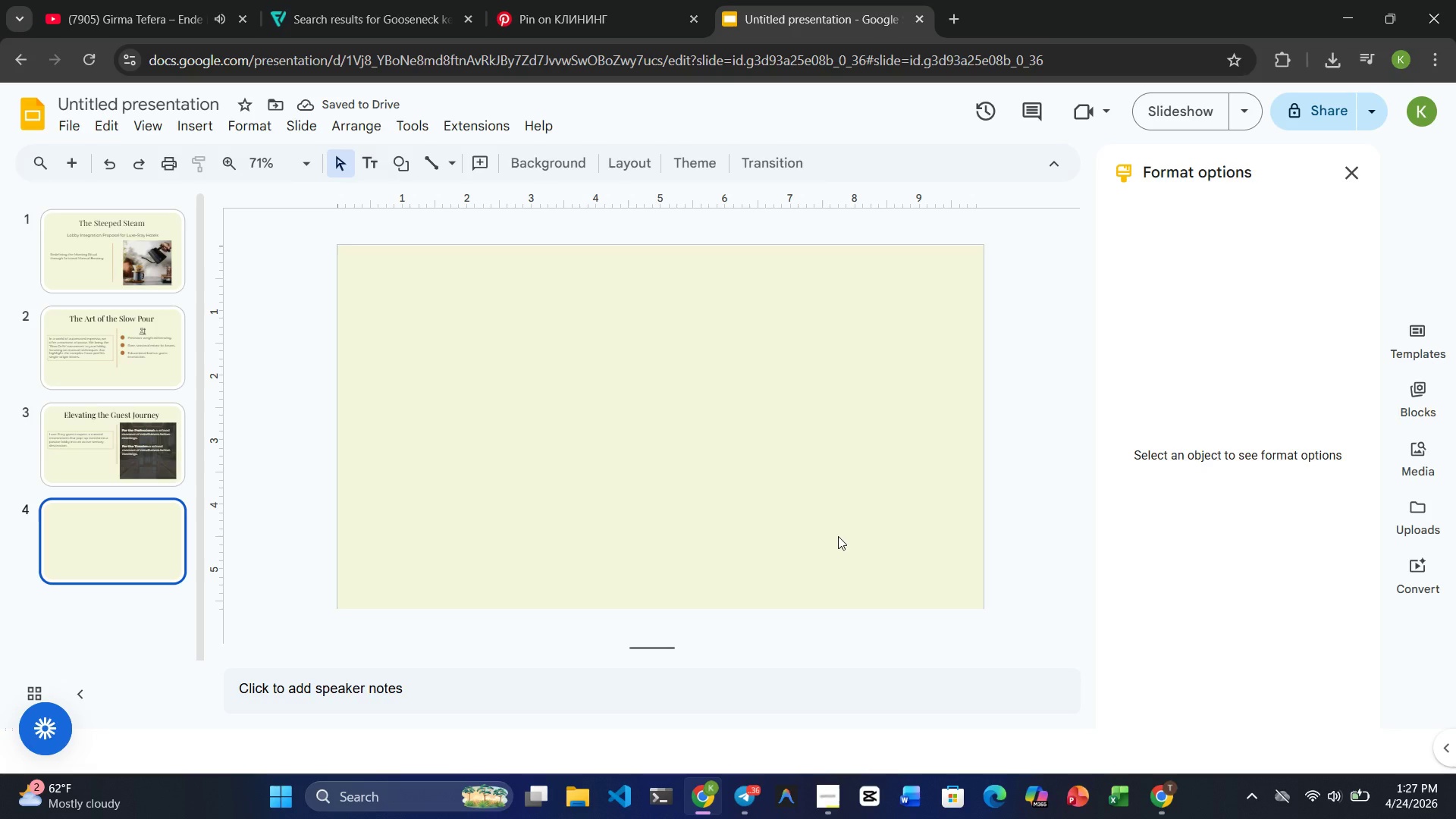 
key(Control+V)
 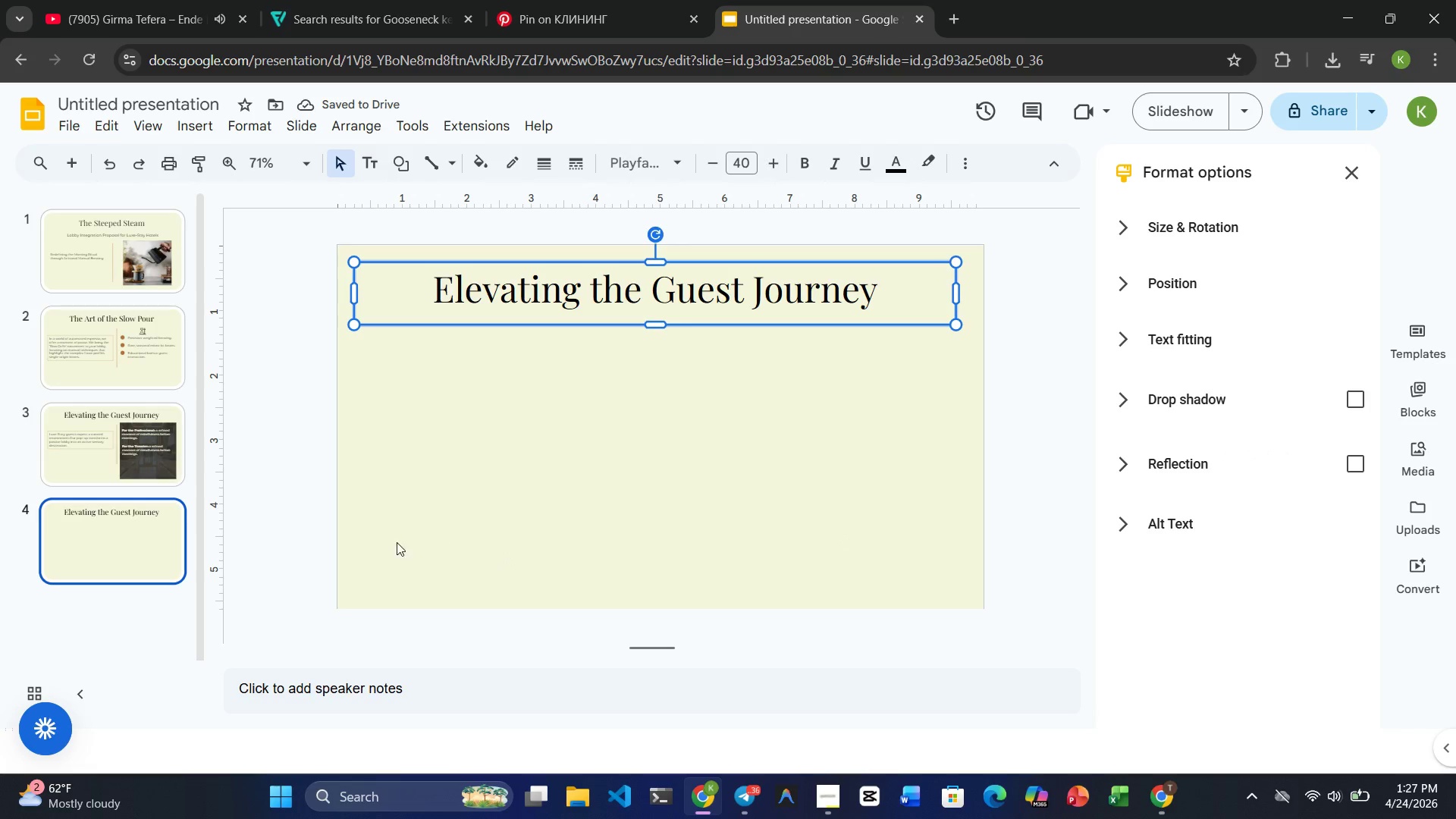 
left_click([124, 466])
 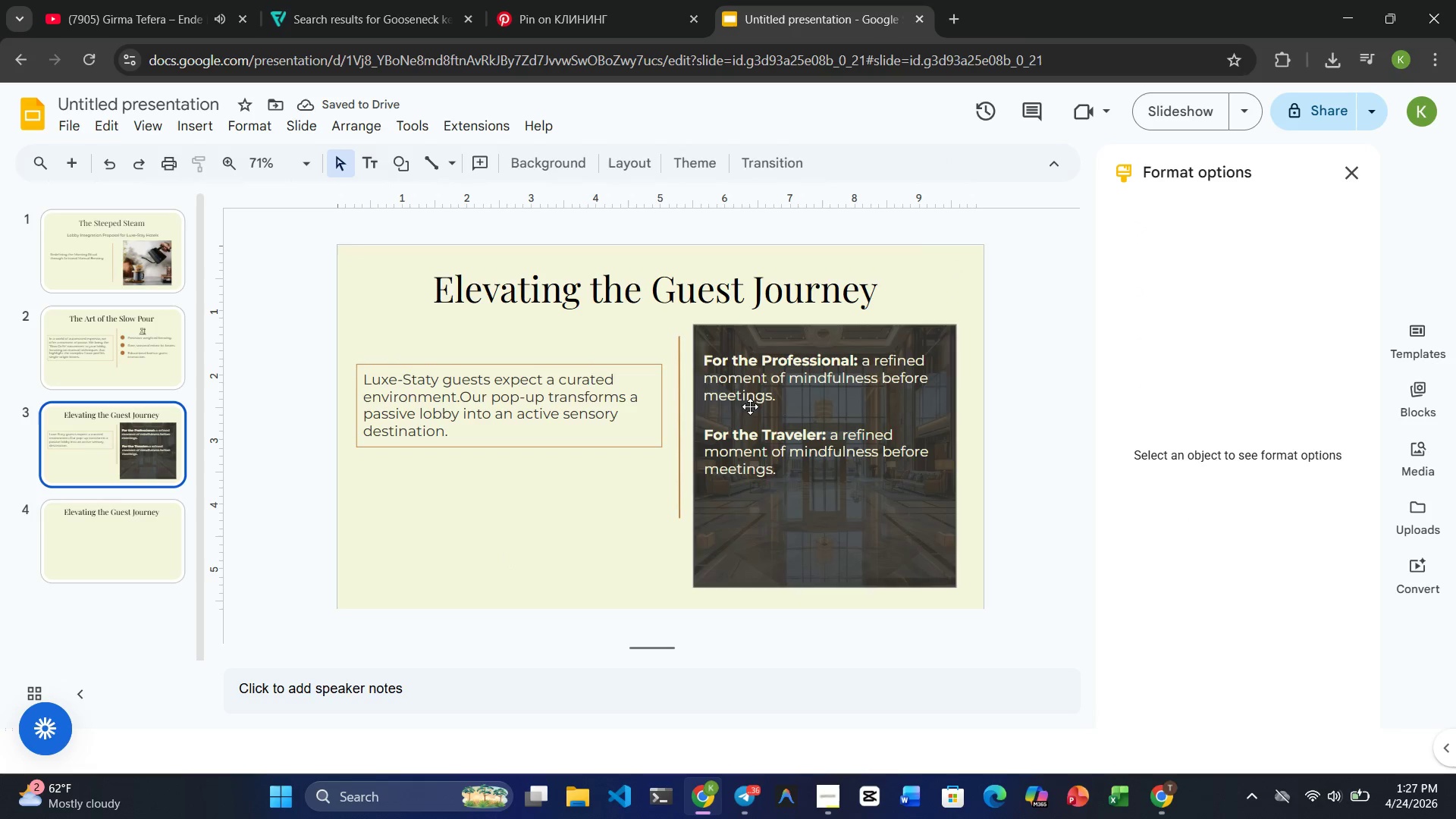 
left_click([746, 391])
 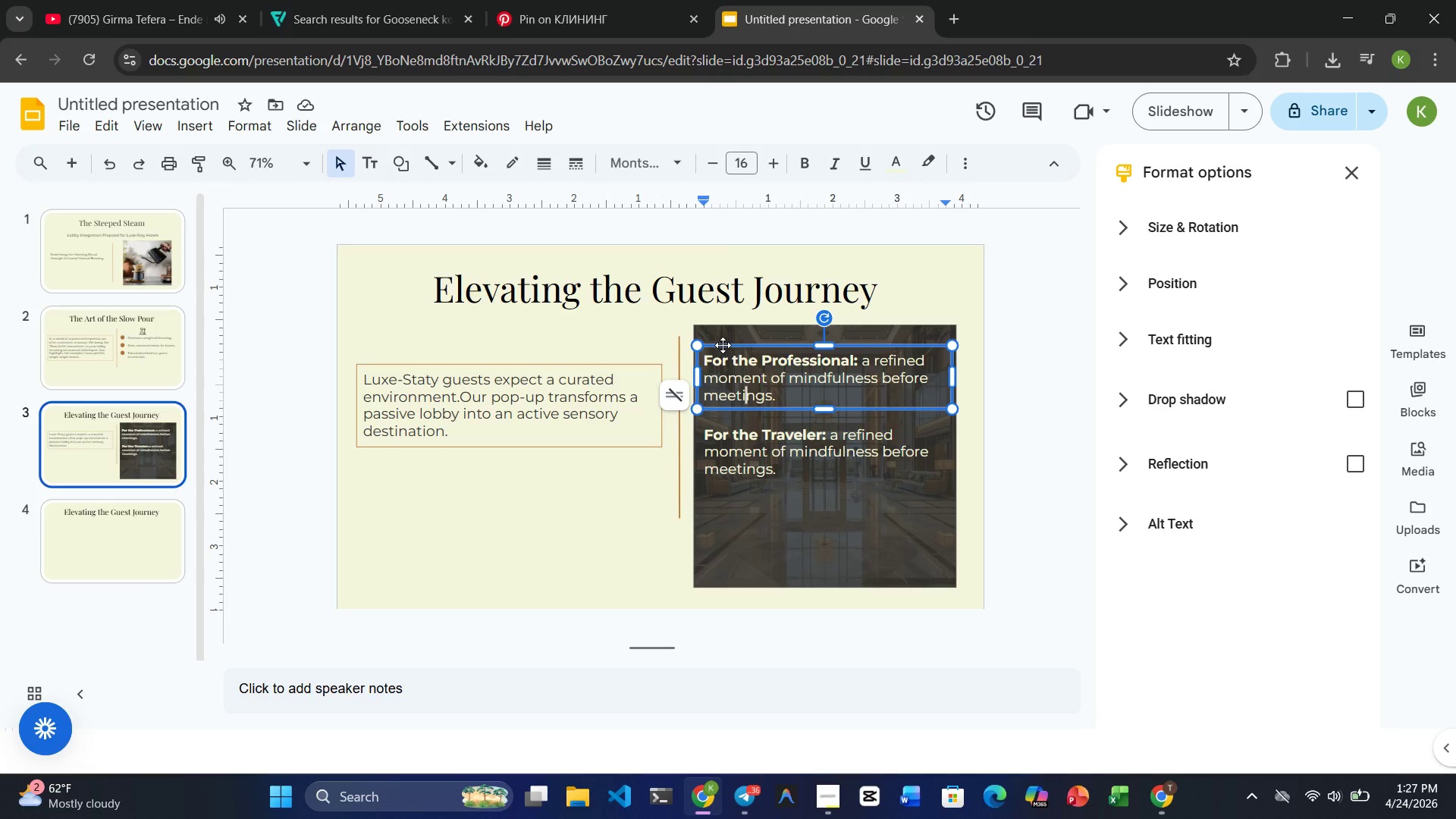 
wait(5.41)
 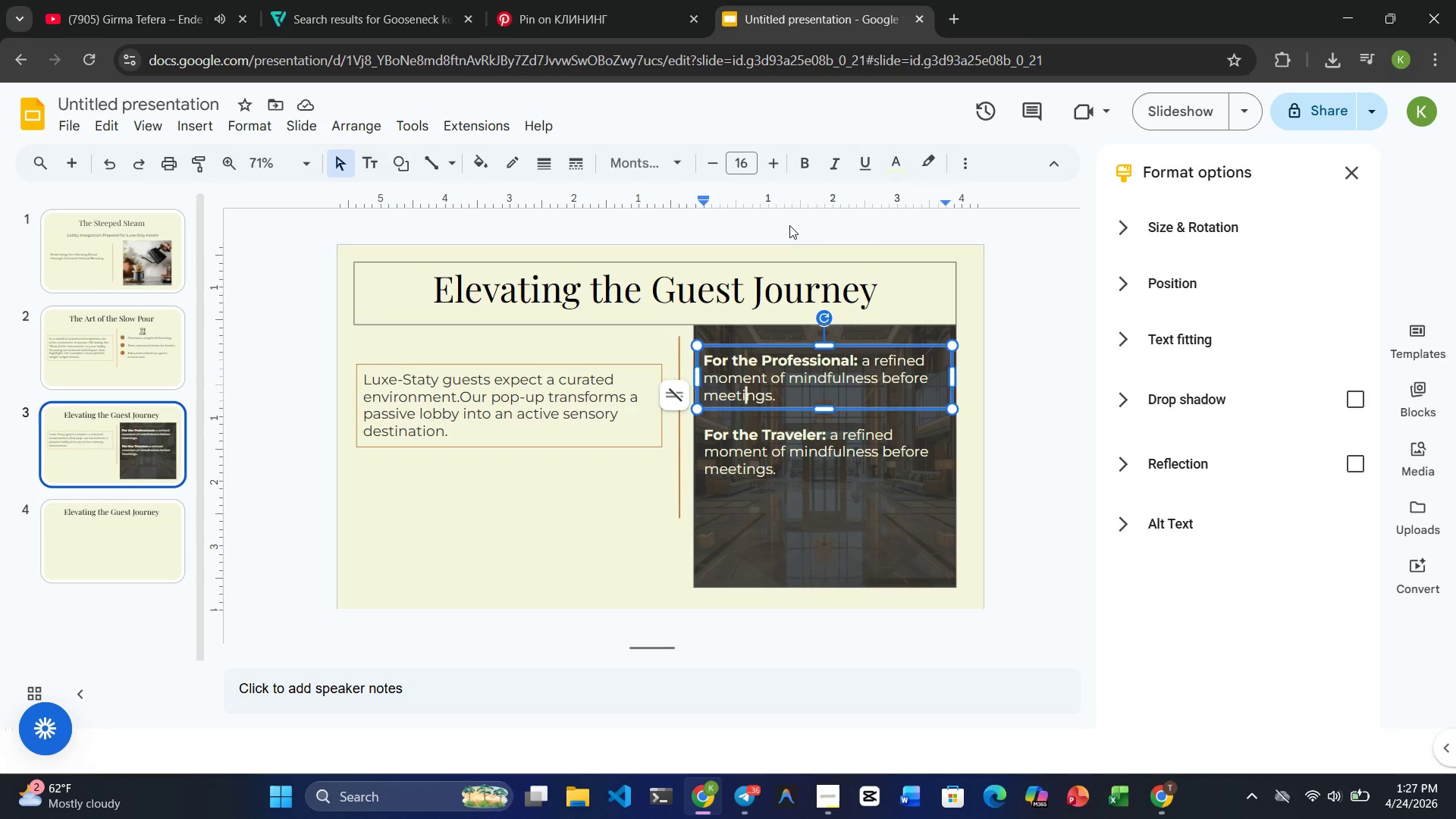 
left_click([149, 537])
 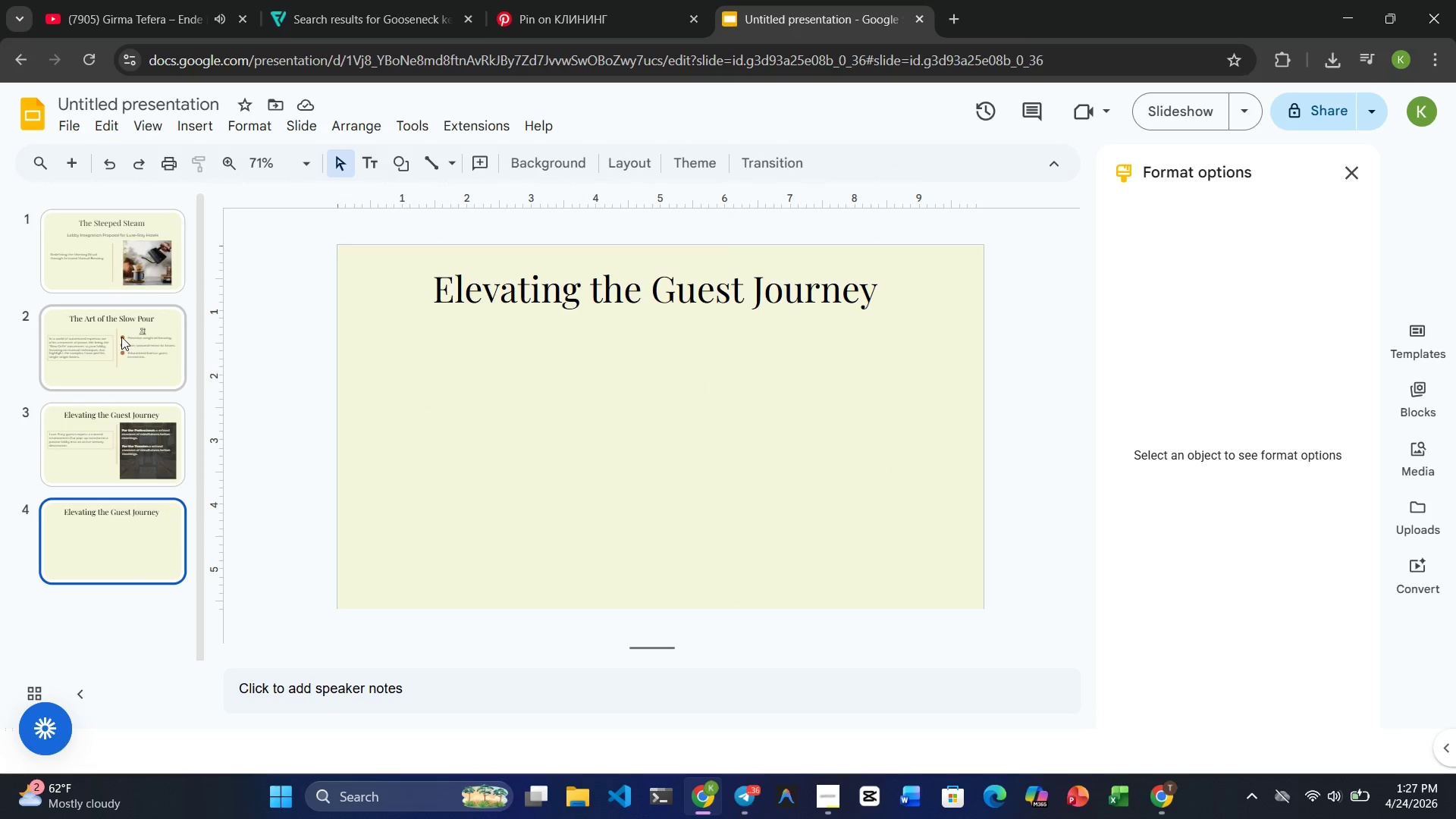 
left_click([121, 335])
 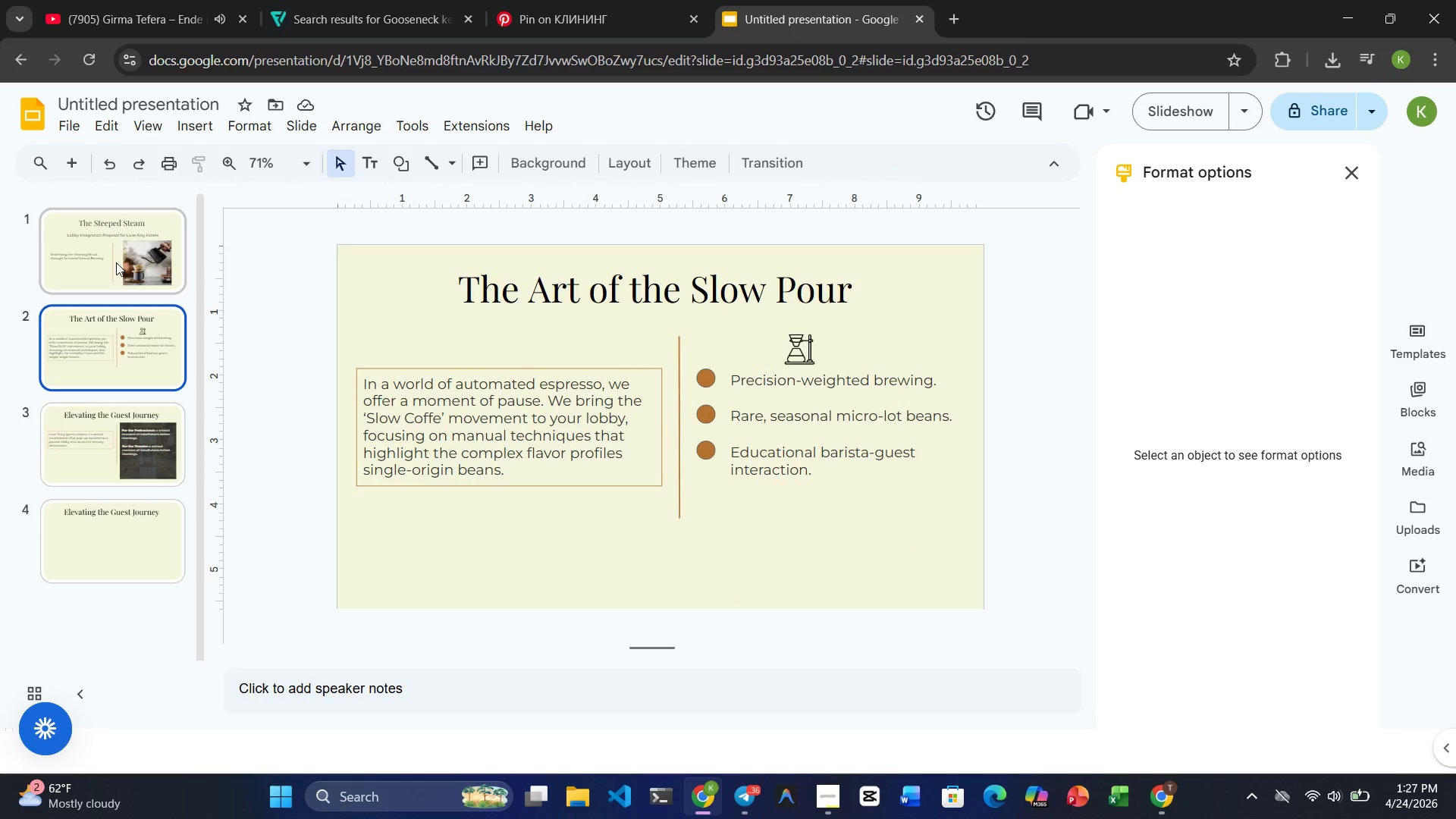 
left_click([115, 258])
 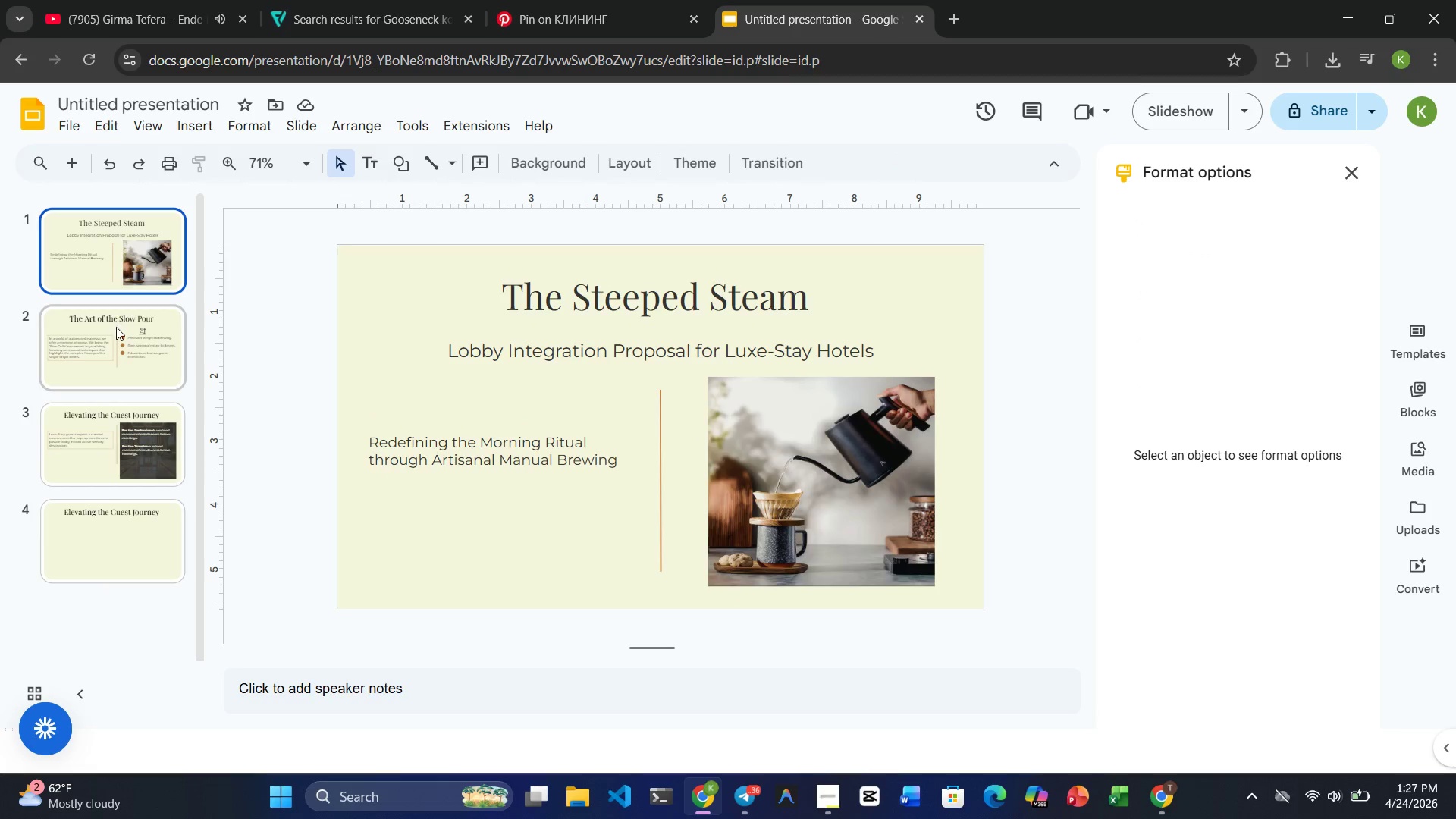 
left_click([116, 327])
 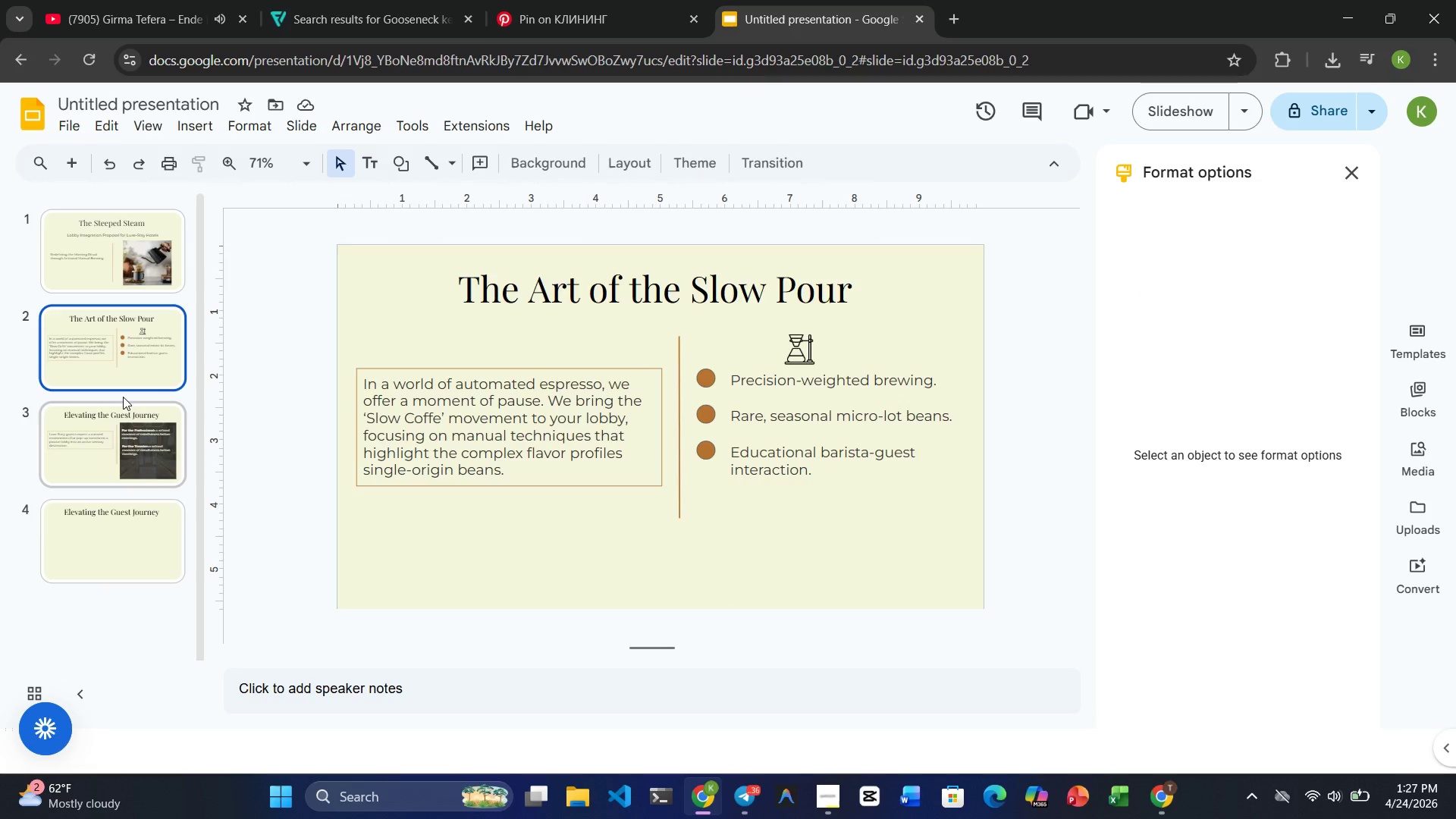 
left_click([123, 397])
 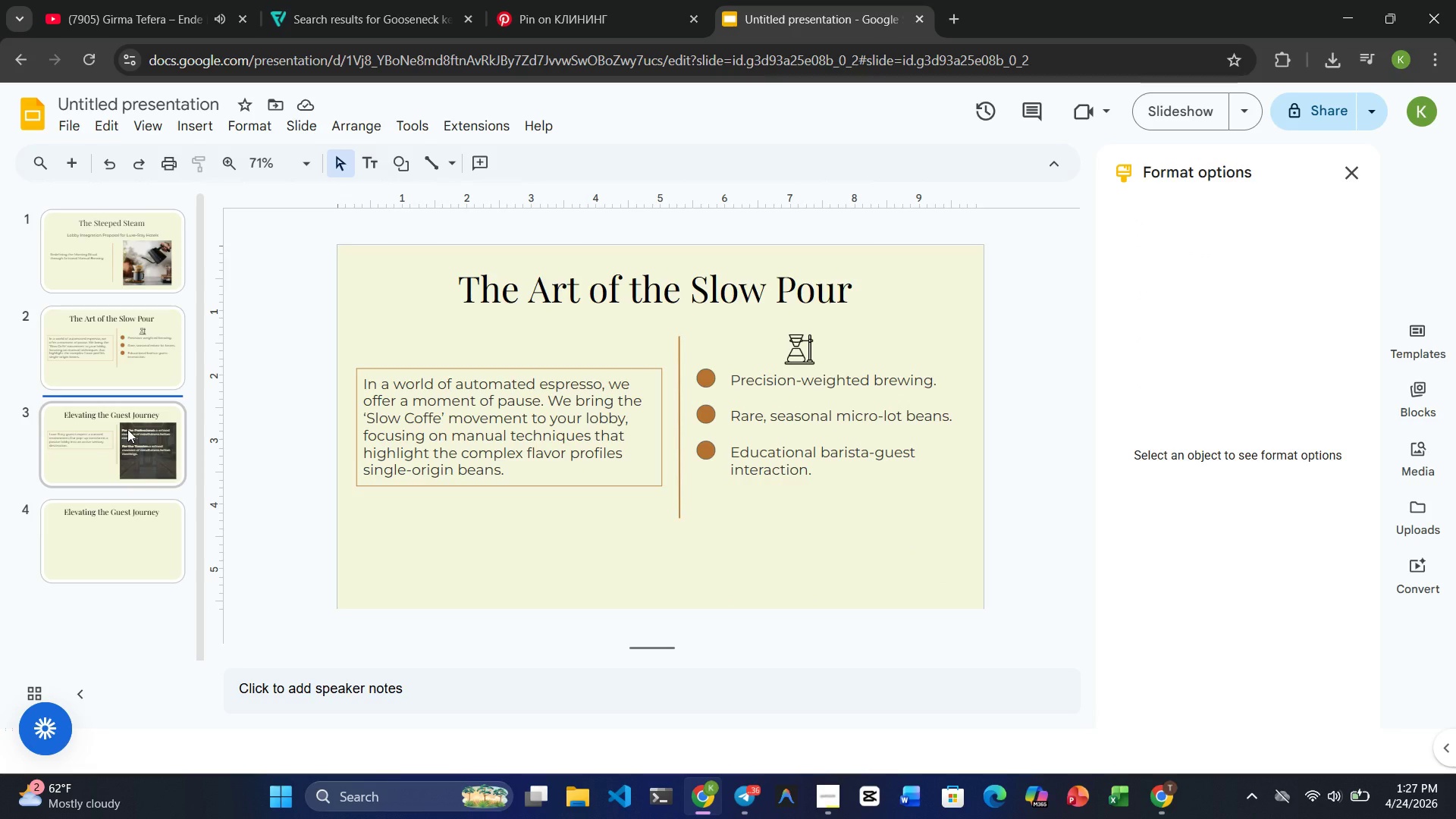 
left_click([127, 429])
 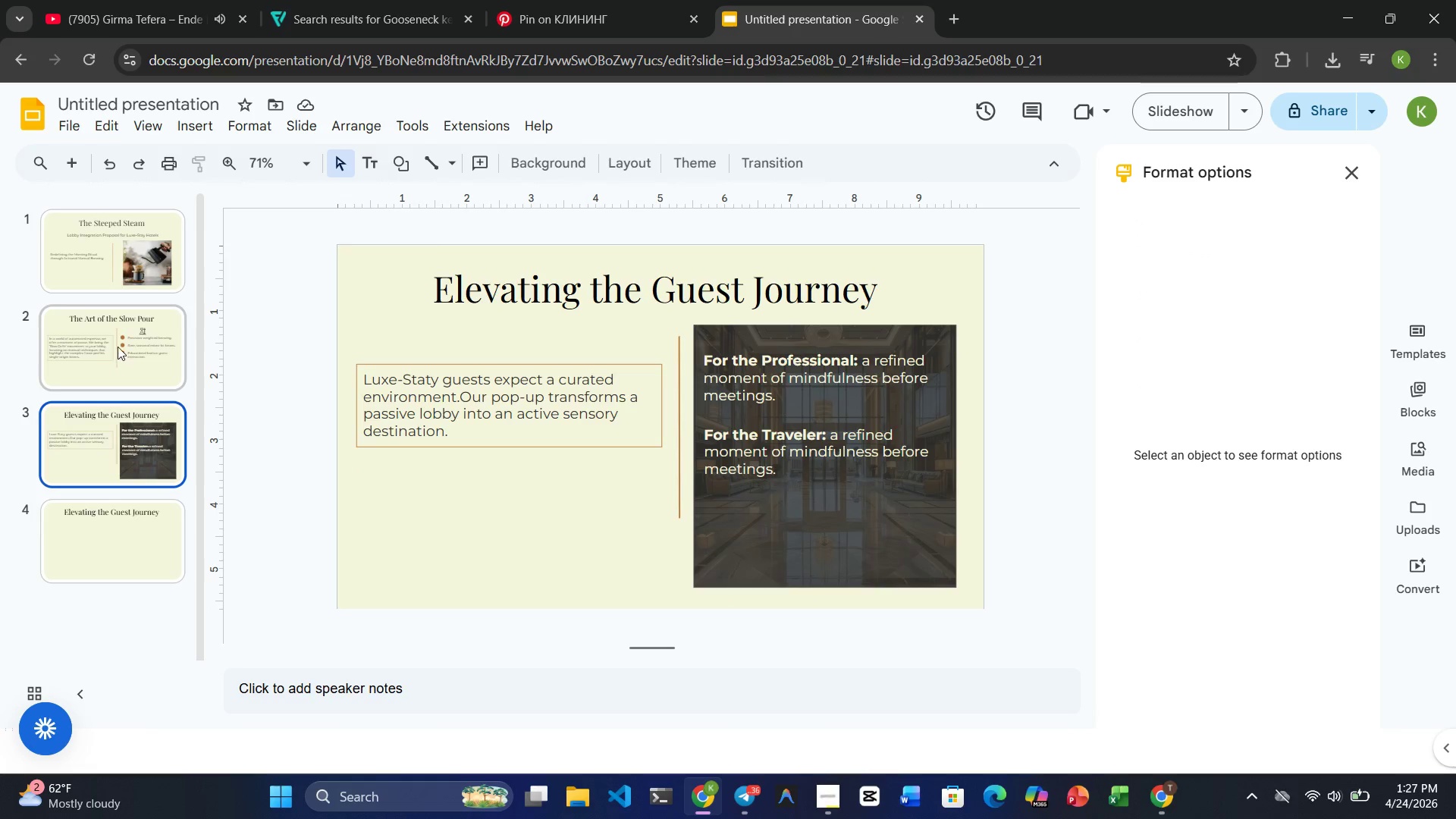 
left_click([115, 345])
 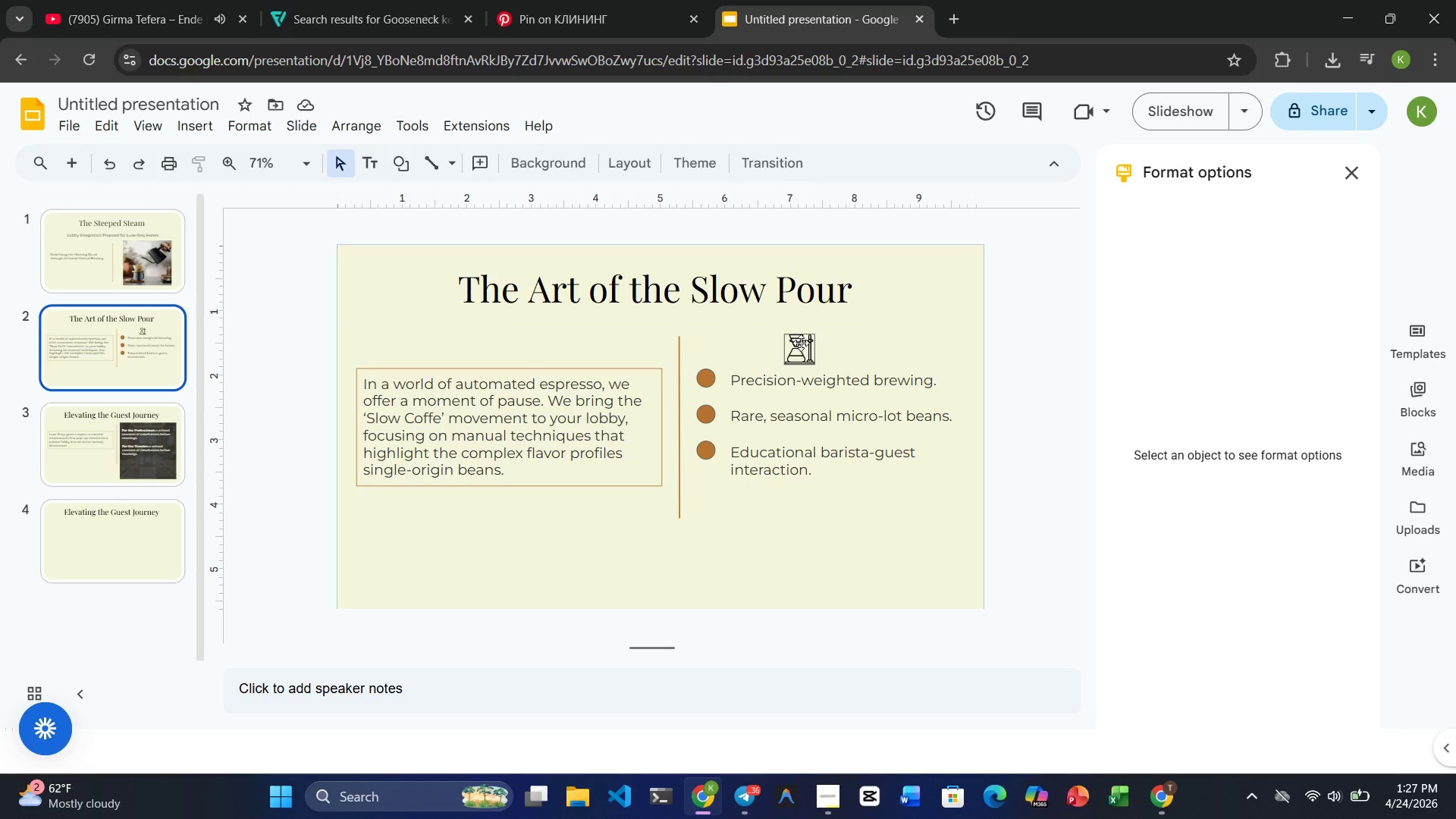 
left_click([802, 345])
 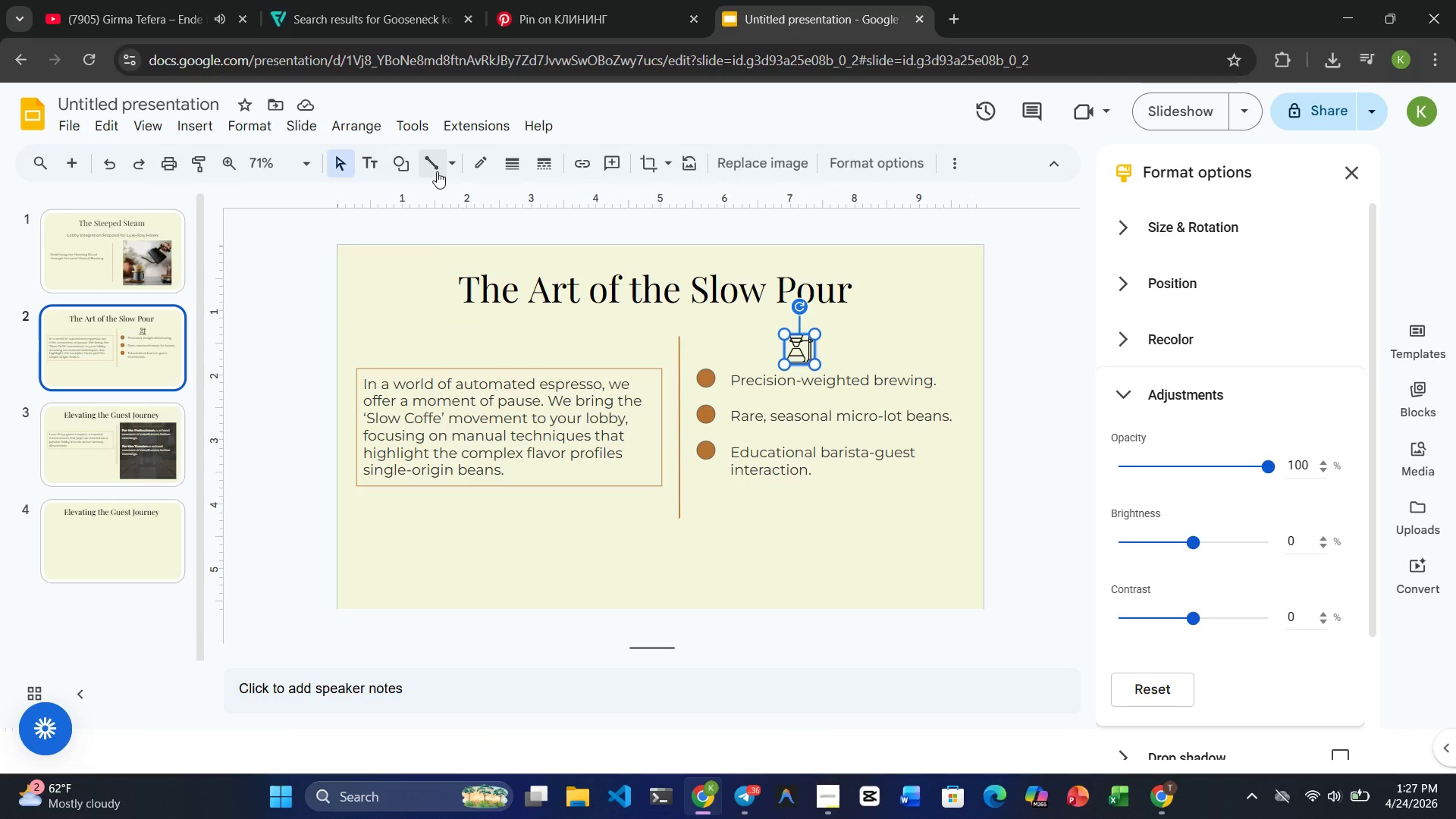 
left_click([449, 159])
 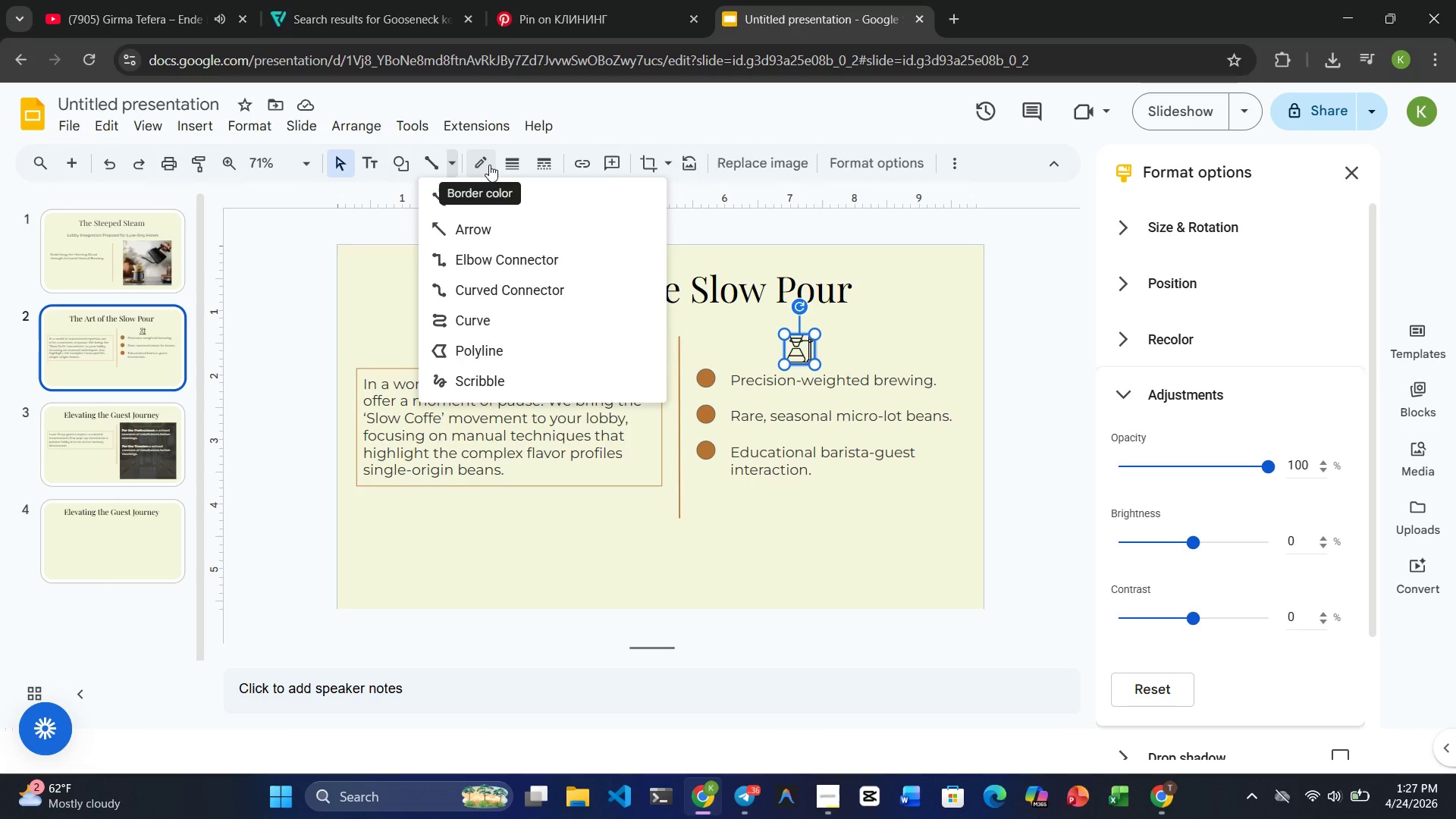 
left_click([485, 165])
 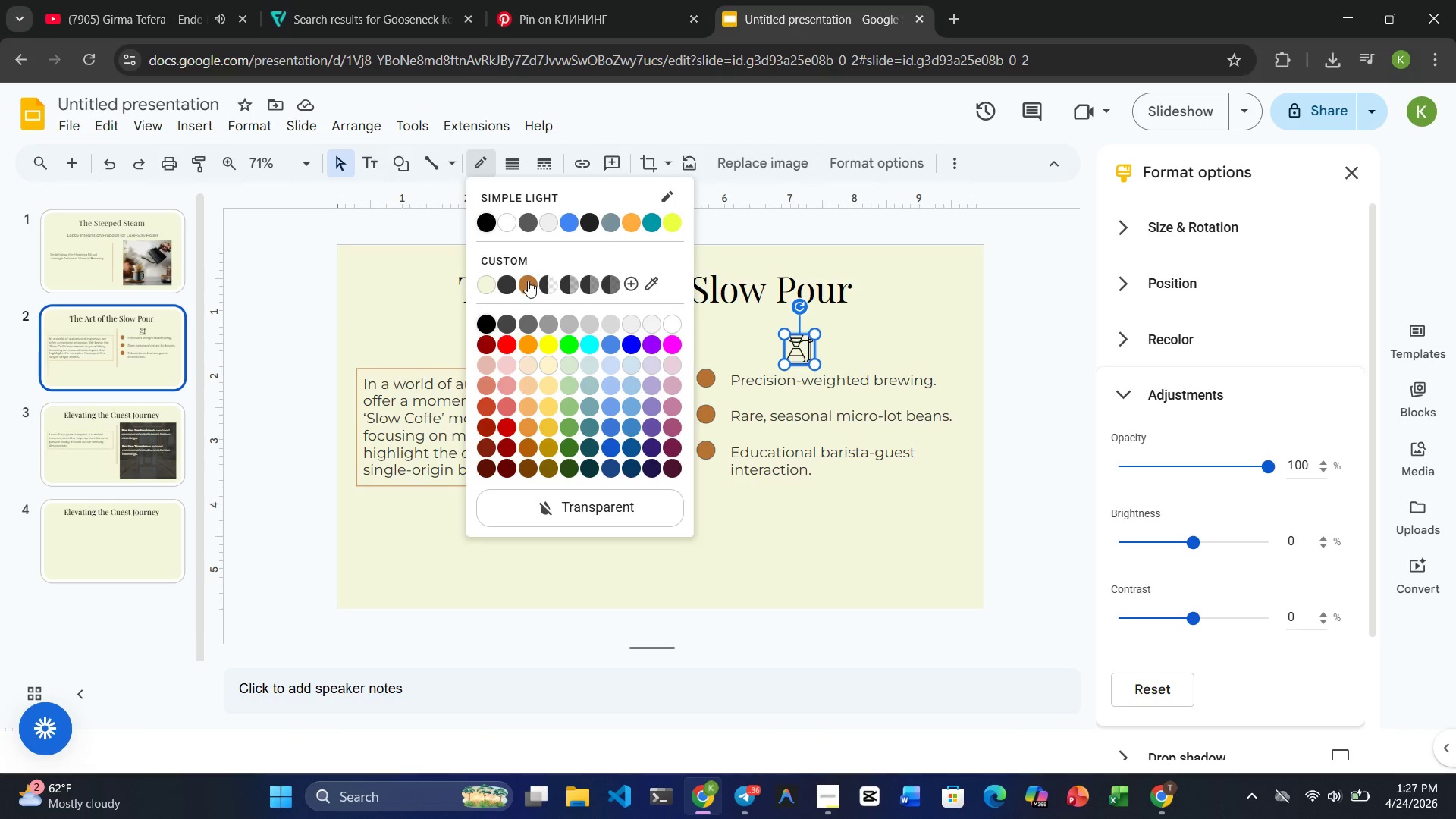 
left_click([528, 281])
 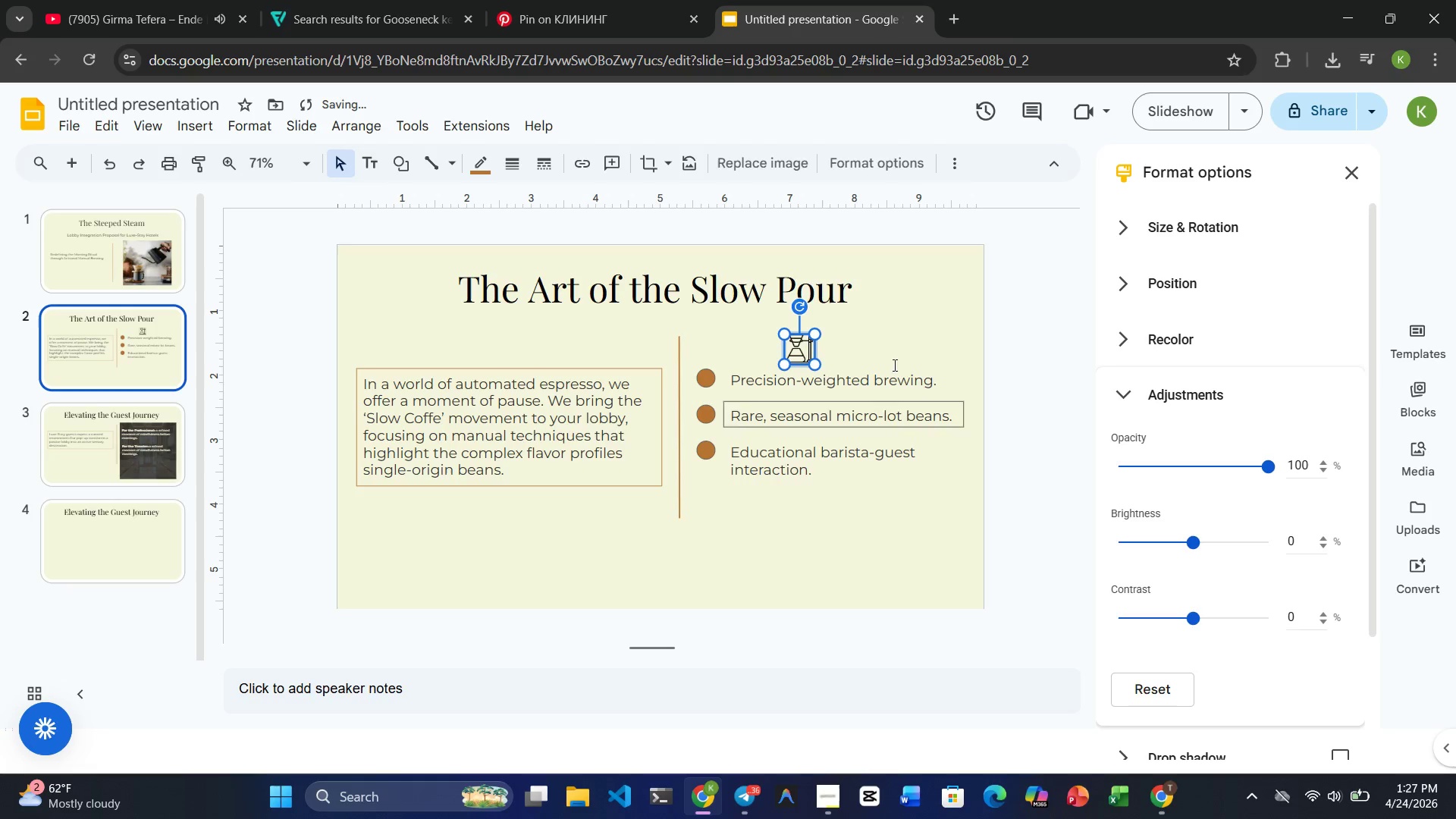 
left_click([887, 335])
 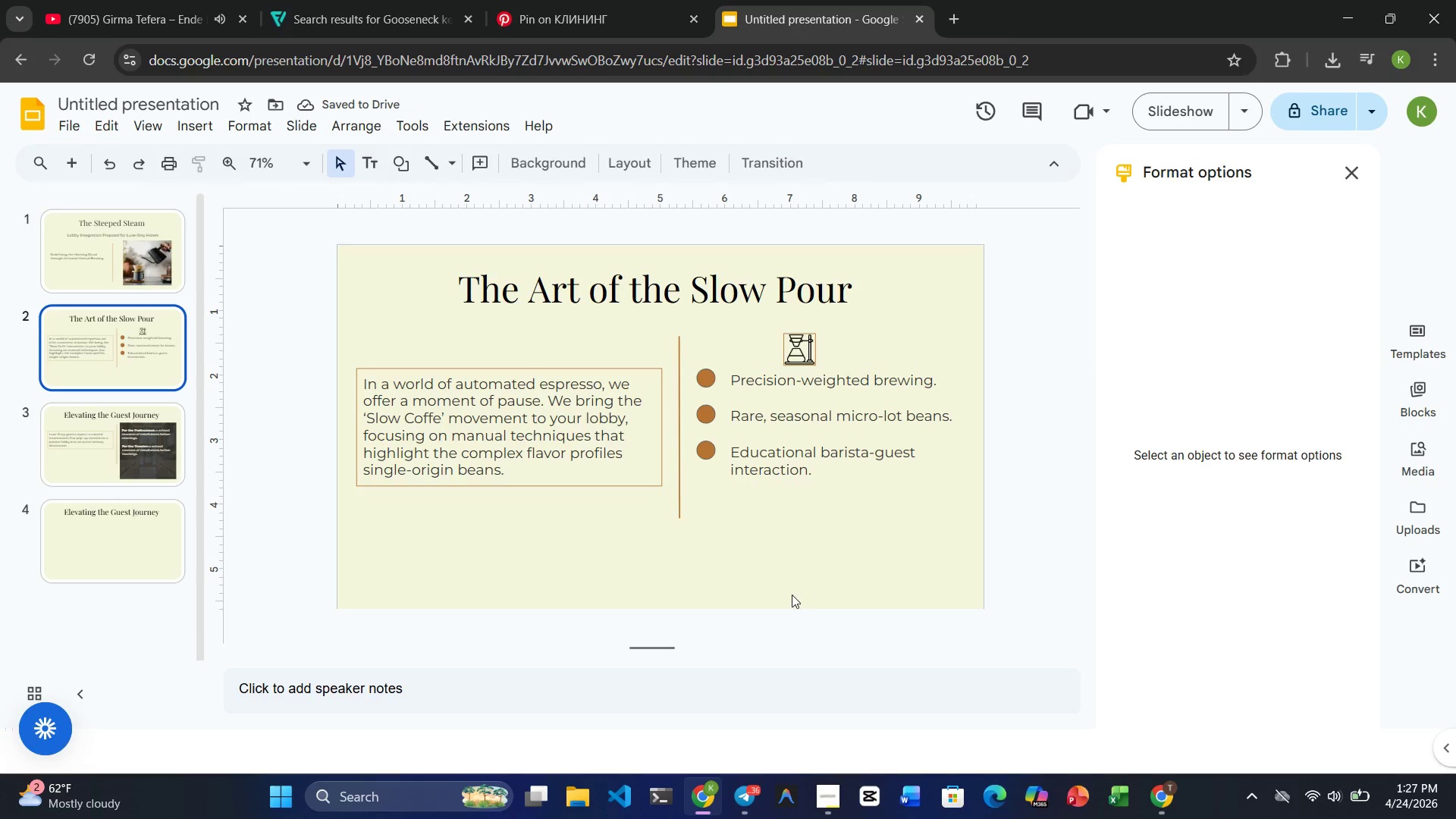 
left_click([786, 598])
 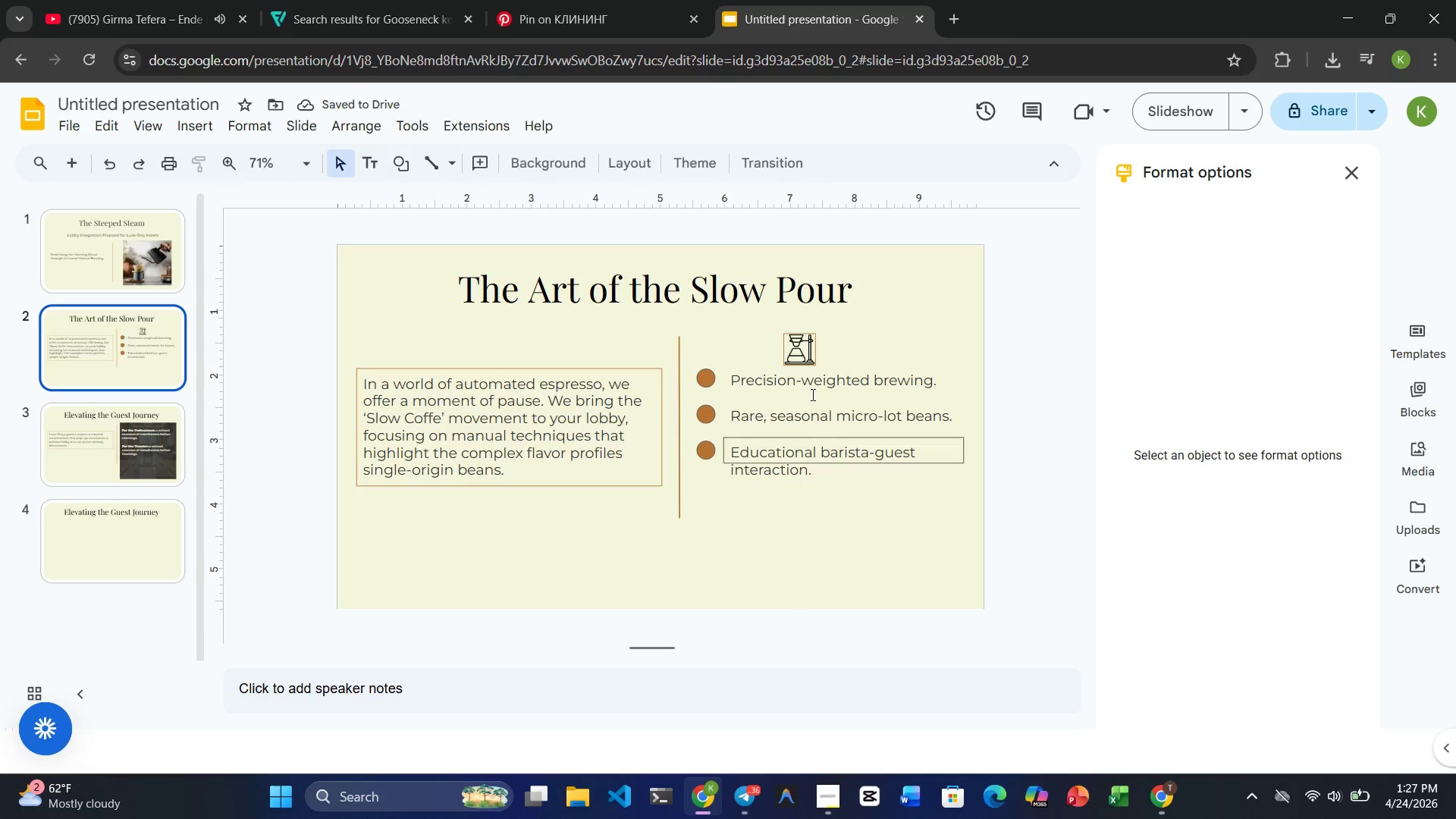 
left_click([836, 332])
 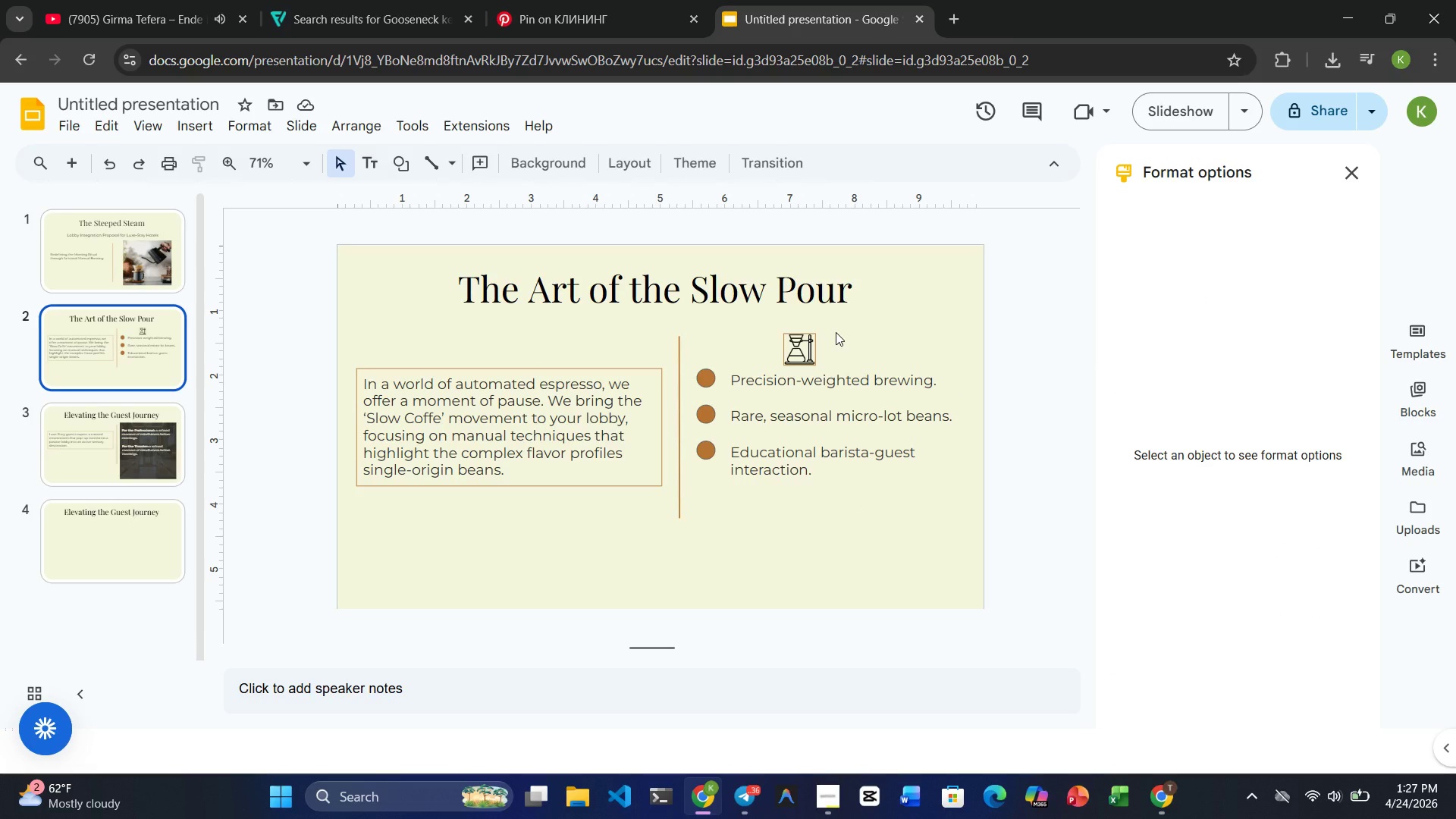 
left_click([798, 340])
 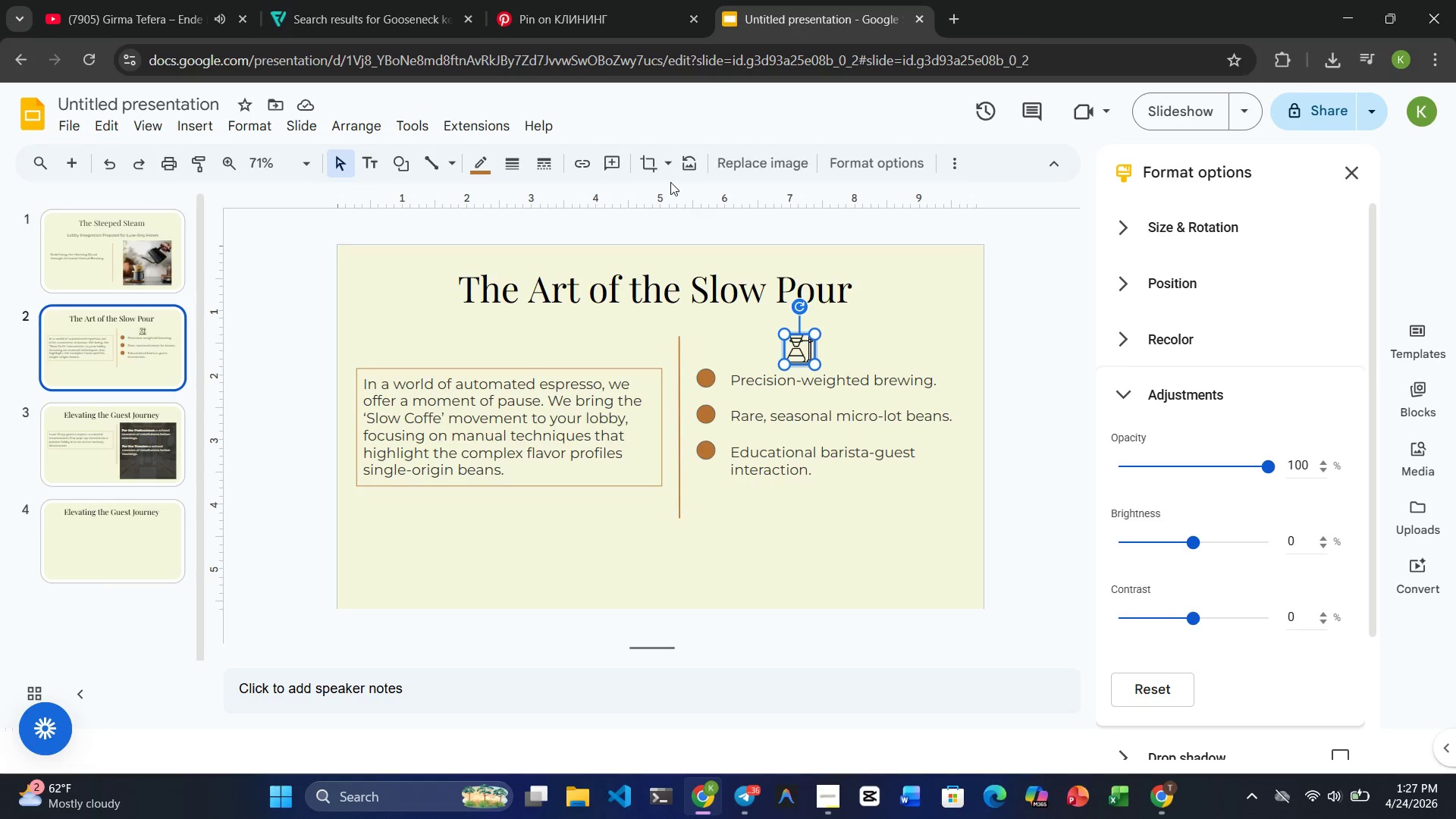 
left_click([664, 156])
 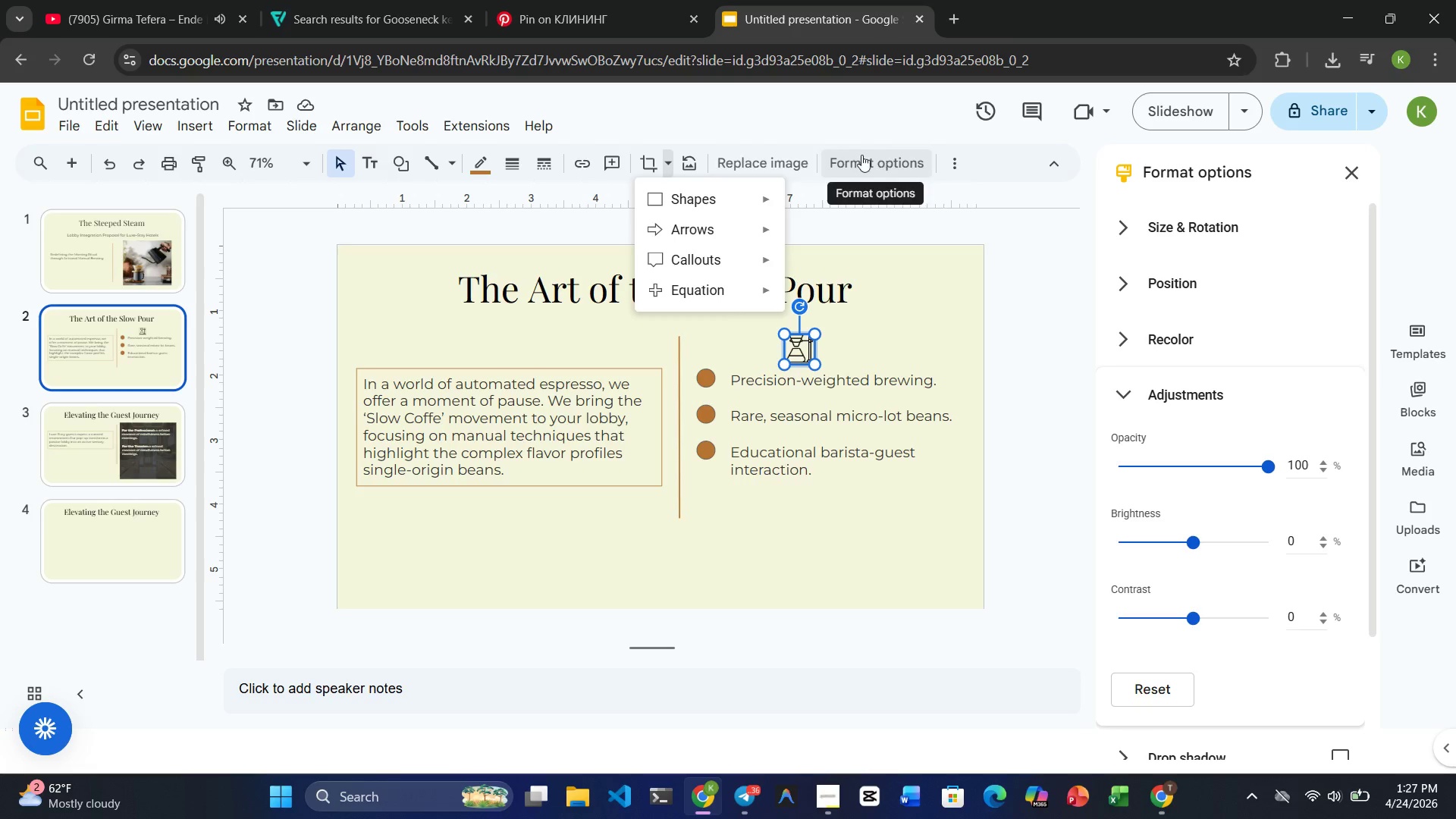 
mouse_move([446, 170])
 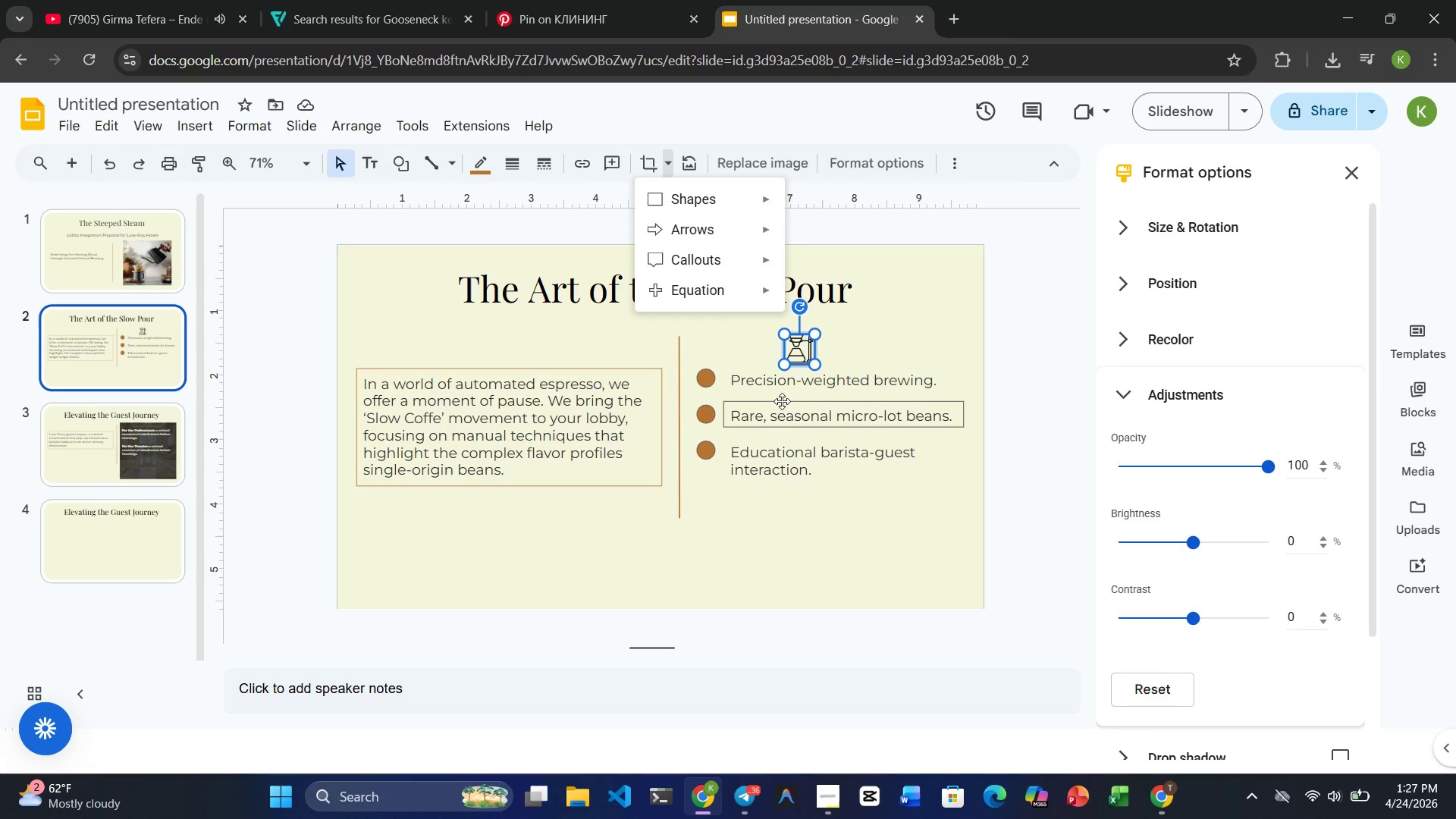 
left_click([876, 328])
 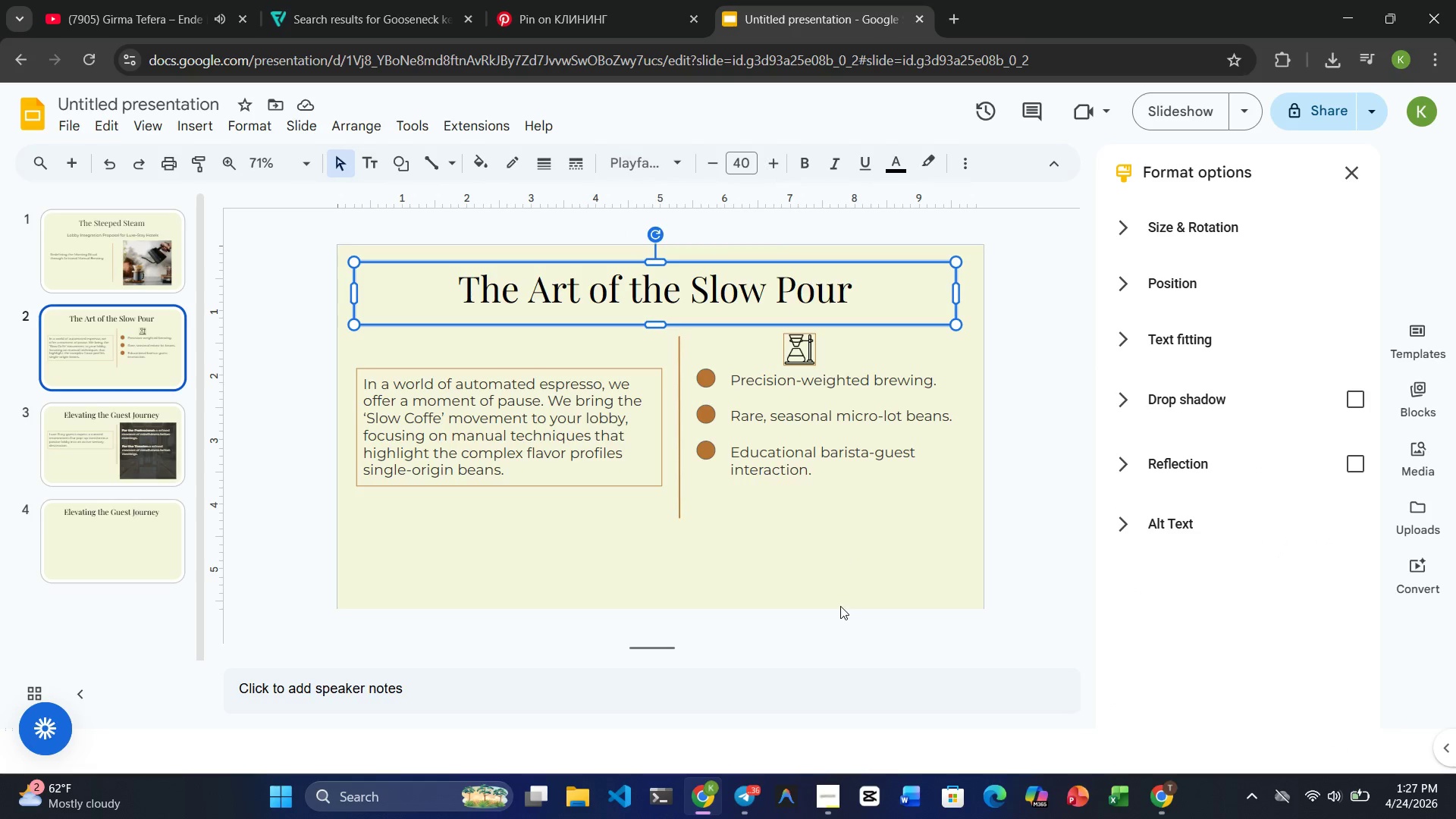 
left_click([840, 606])
 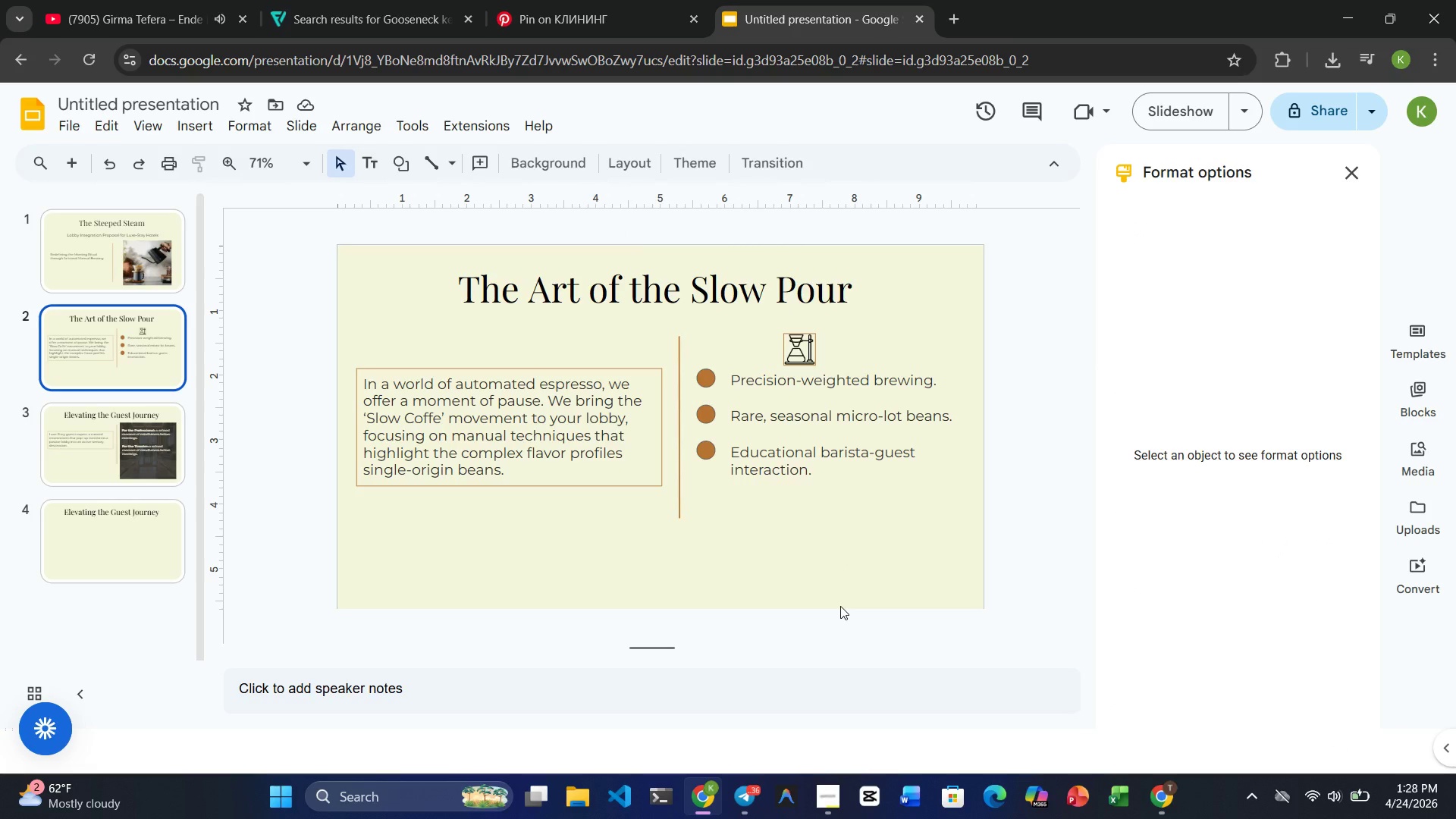 
wait(12.3)
 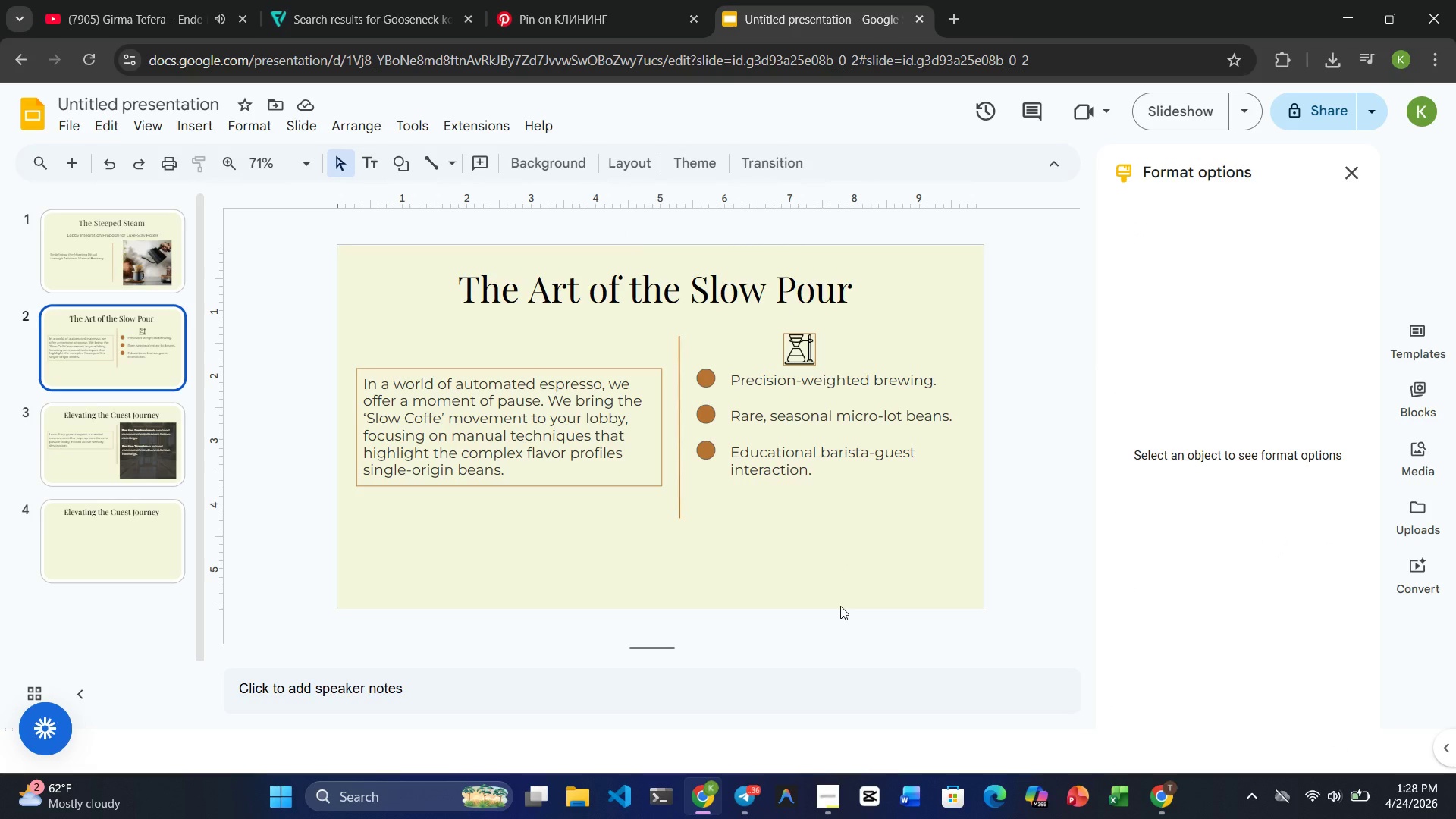 
left_click([806, 355])
 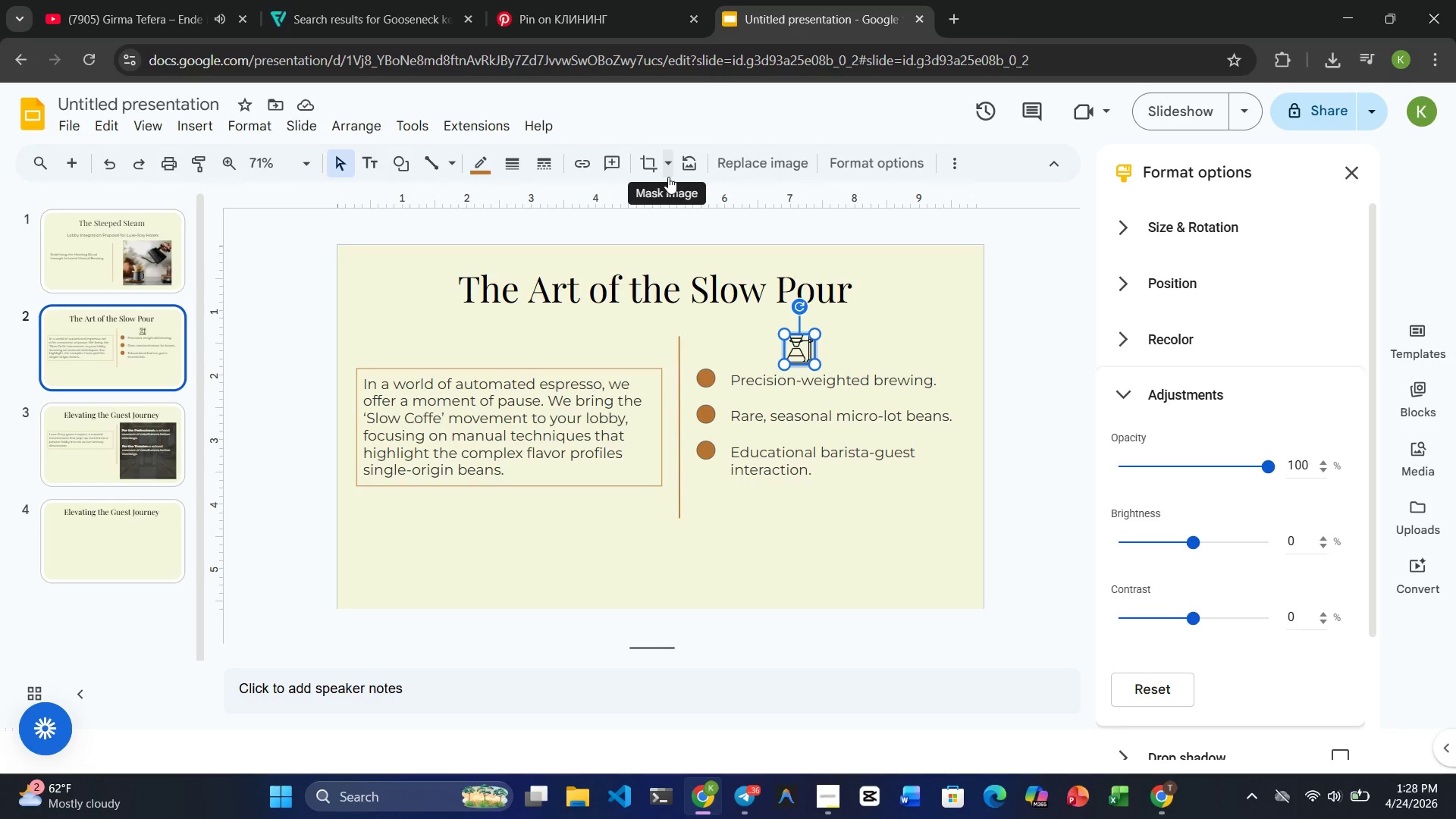 
left_click([669, 175])
 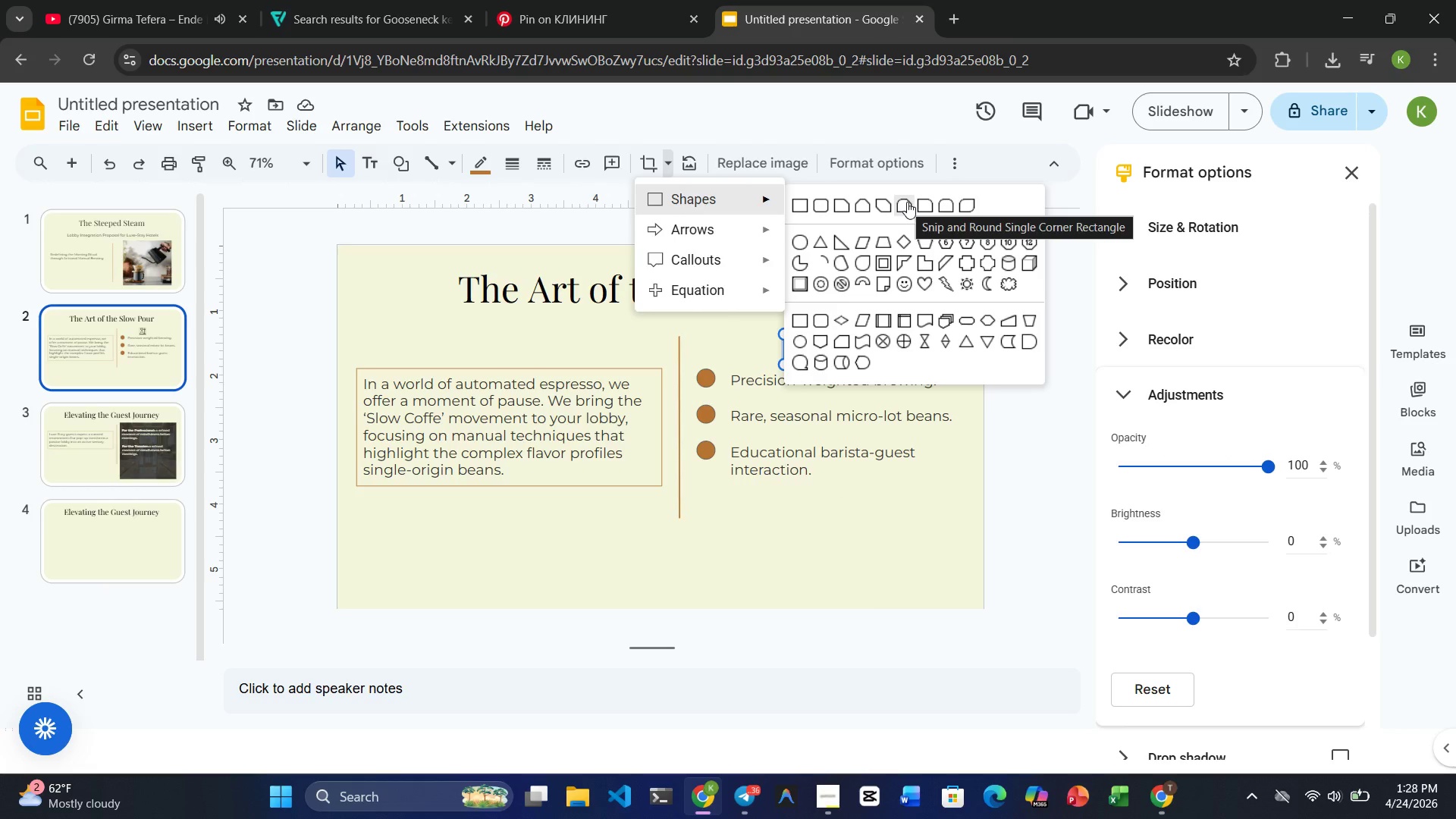 
wait(8.14)
 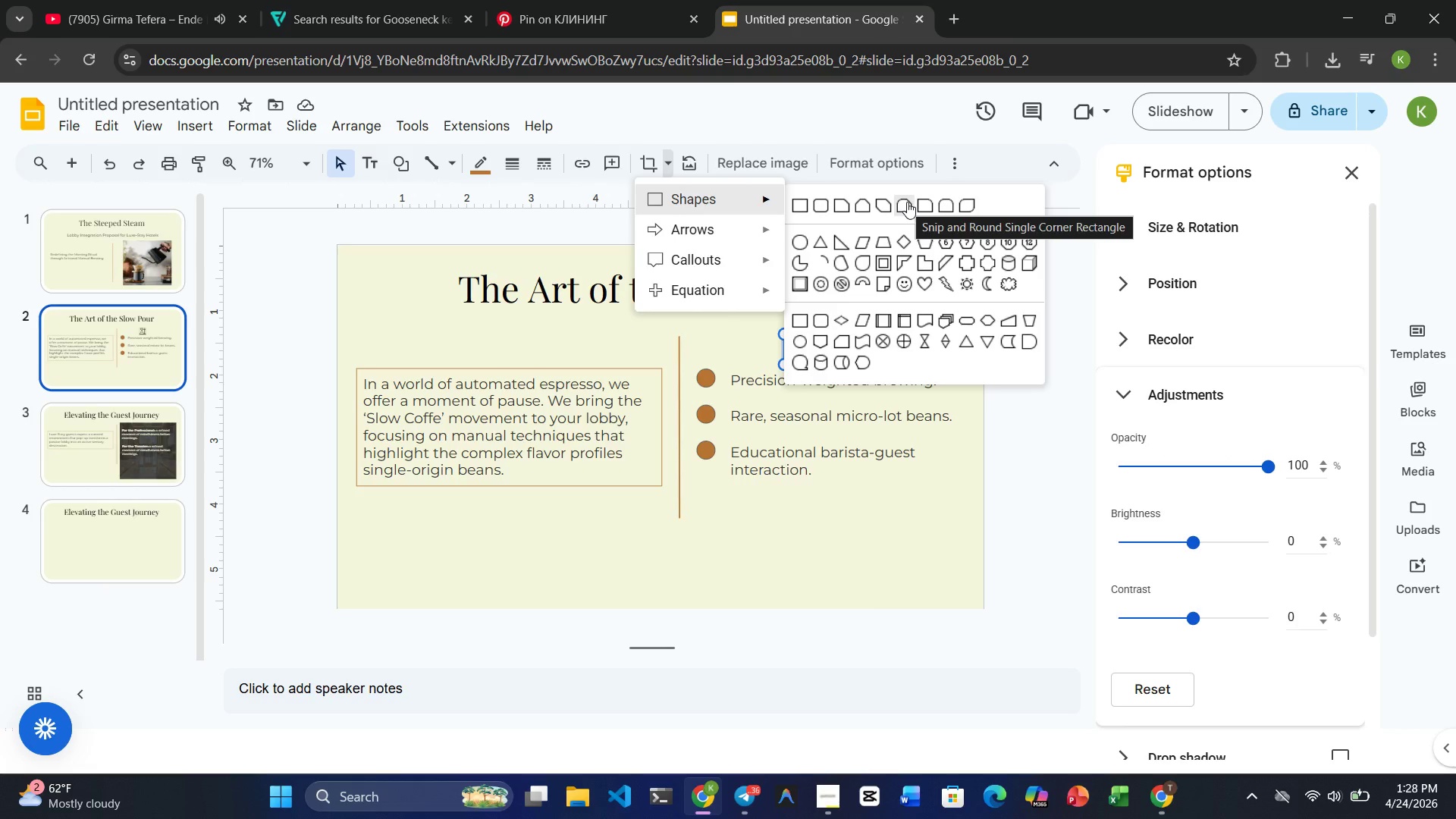 
left_click([950, 210])
 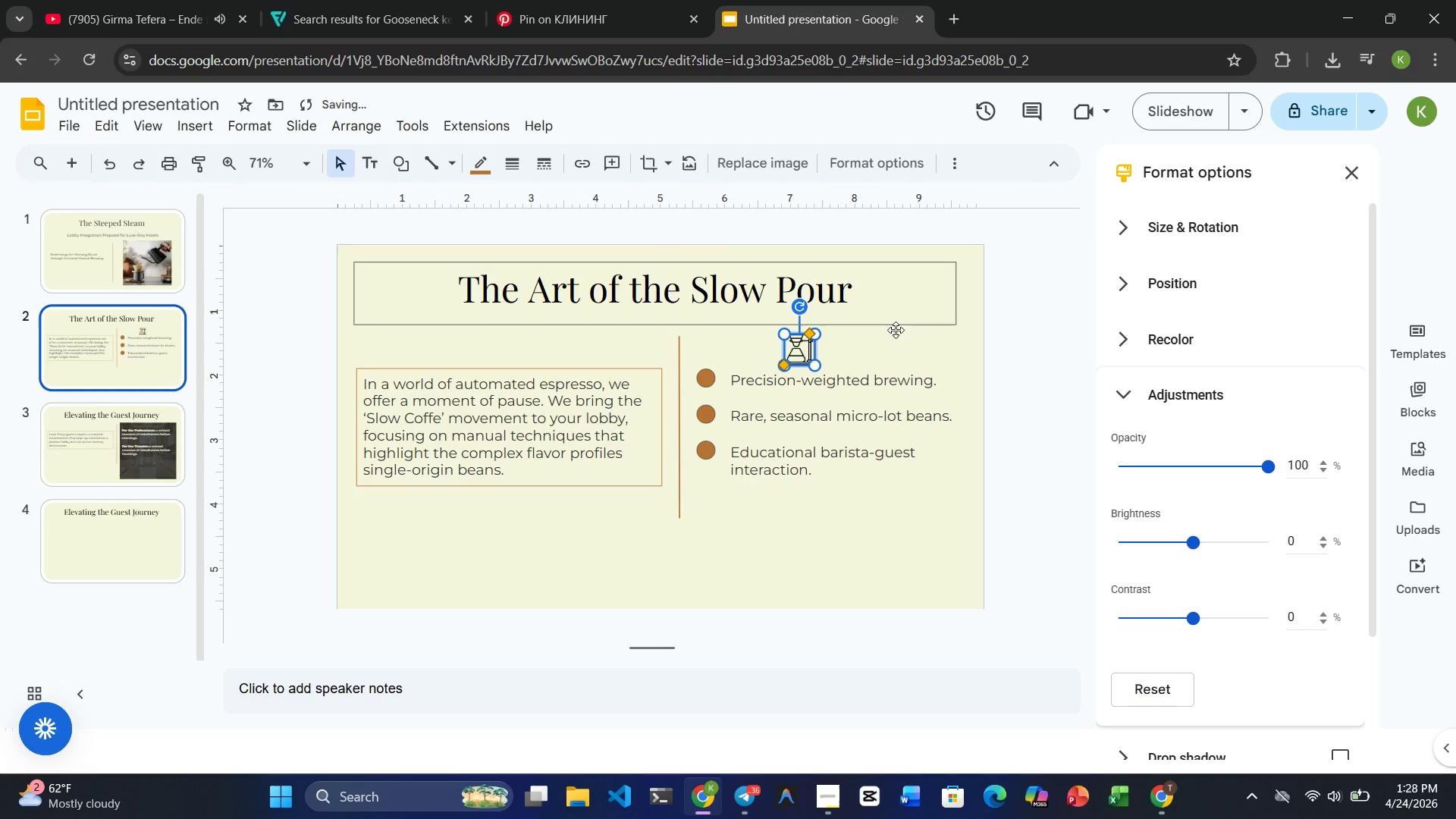 
left_click([896, 344])
 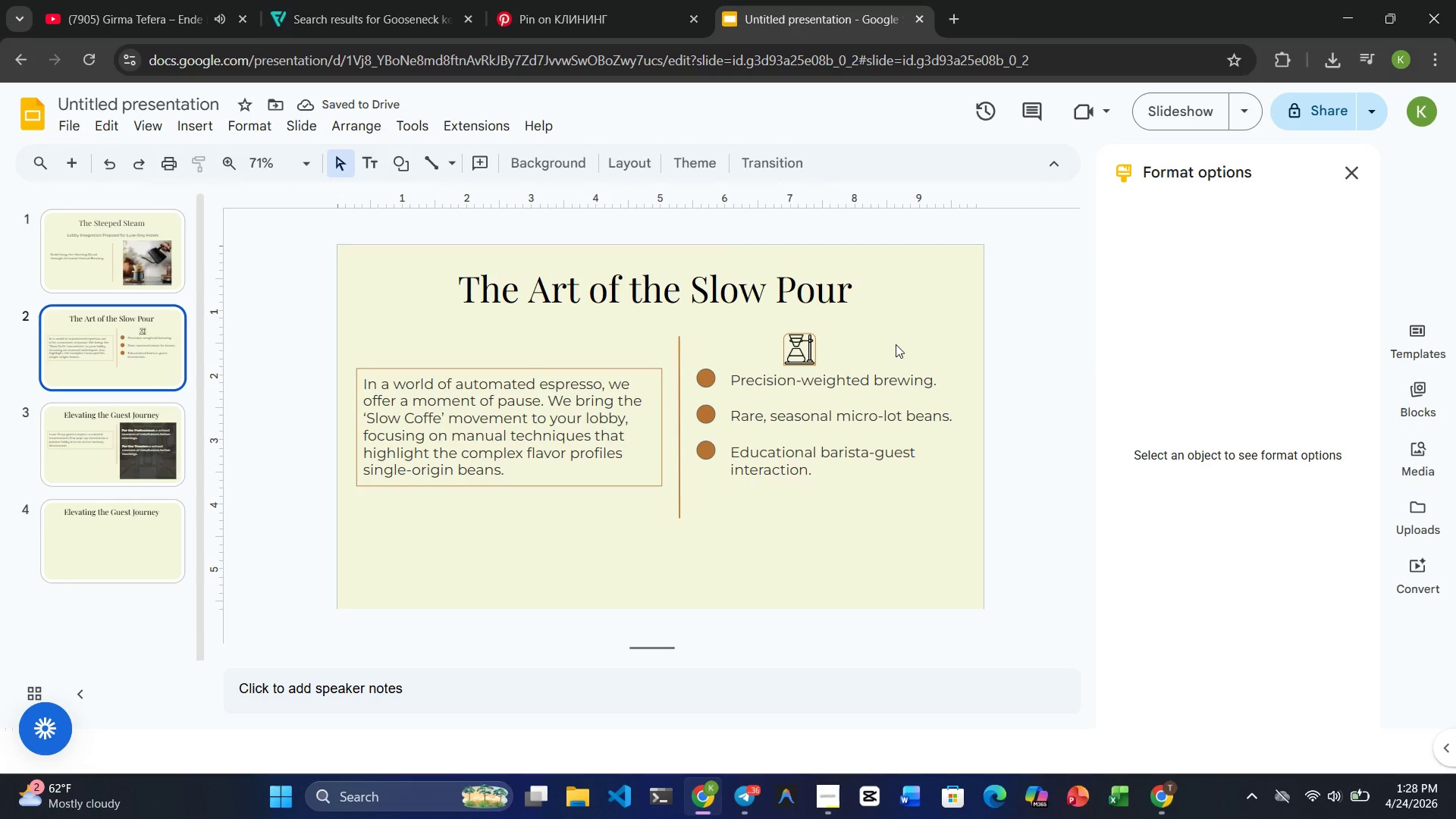 
key(Control+Z)
 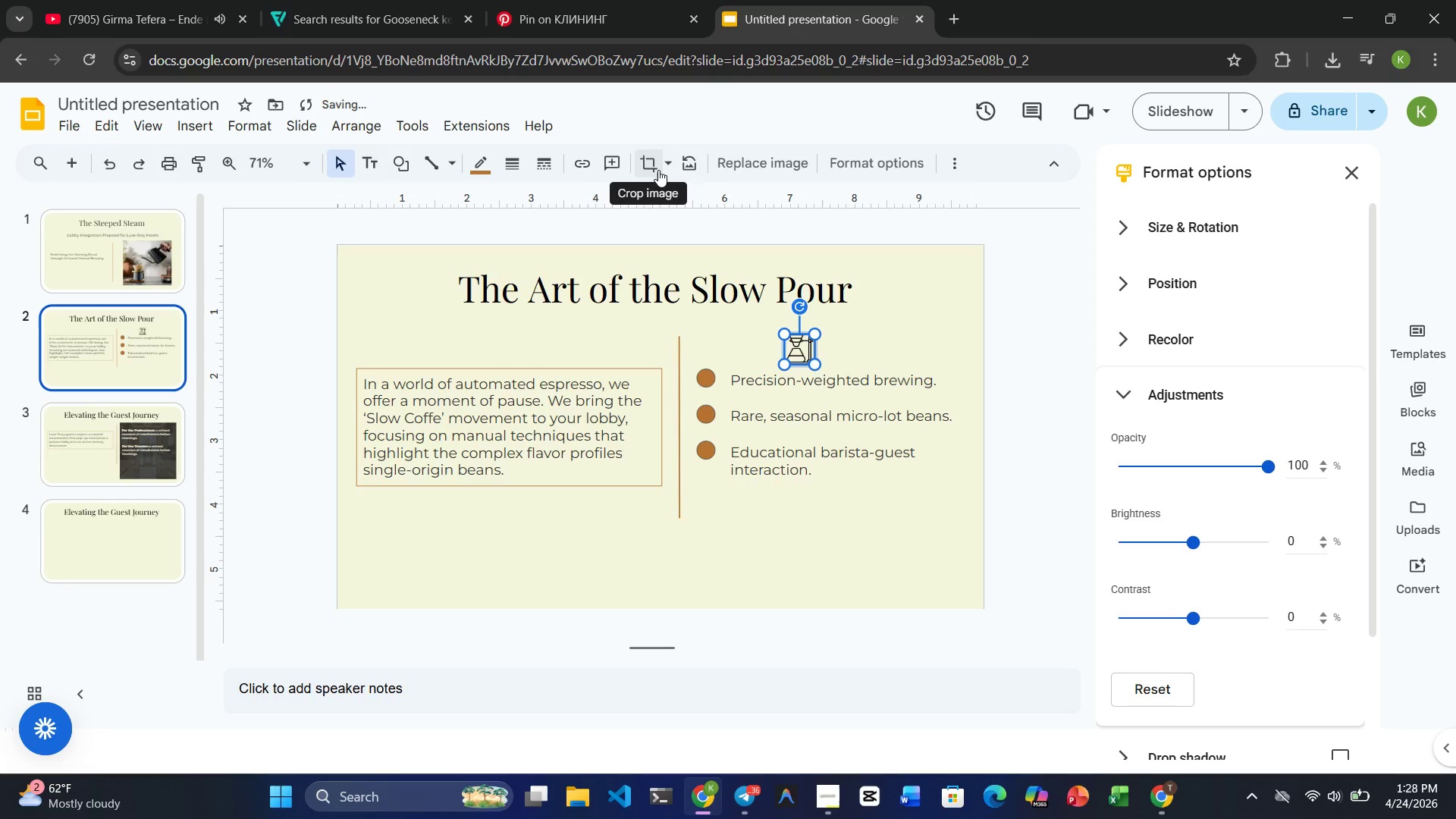 
left_click([661, 170])
 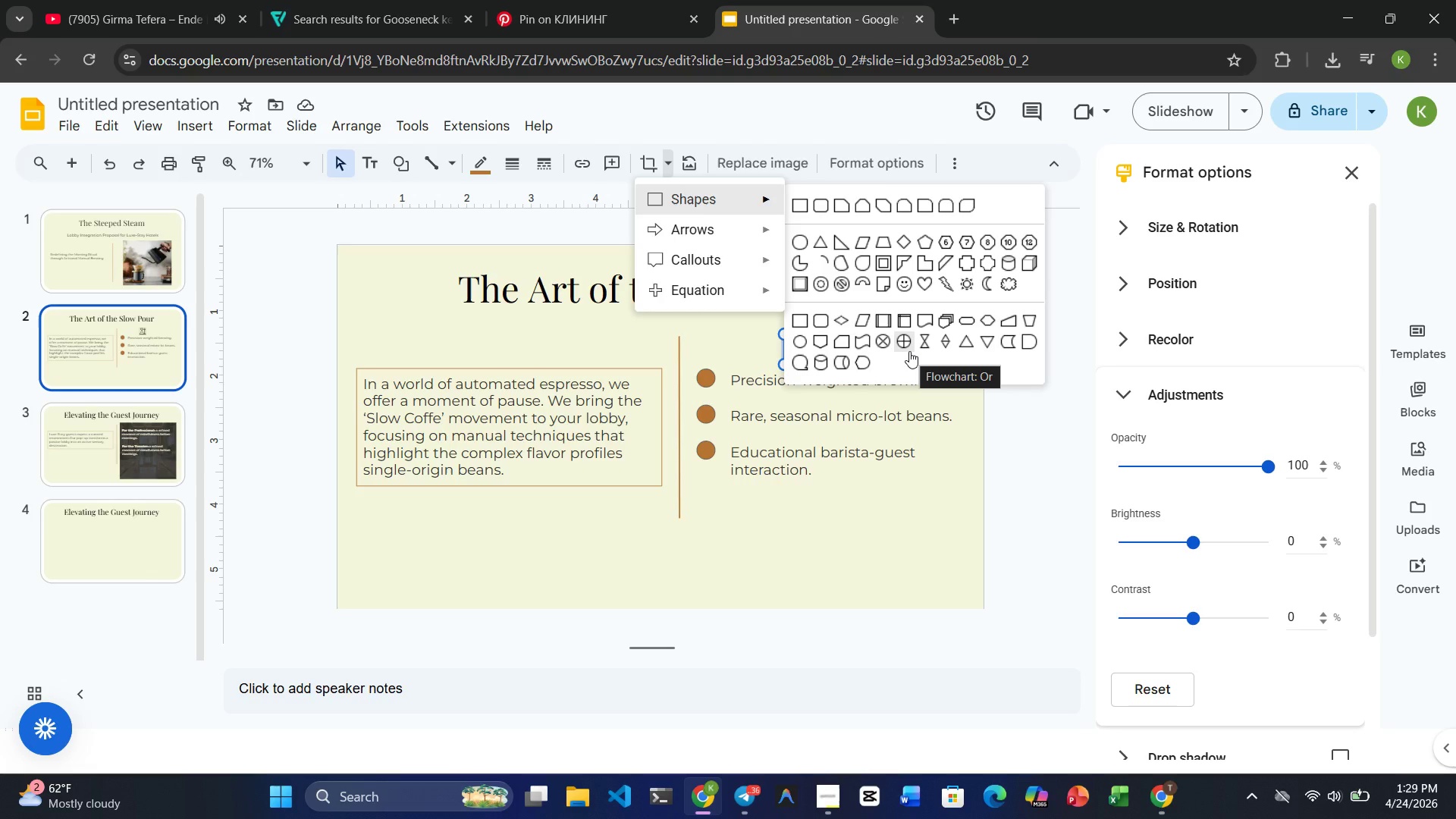 
wait(44.92)
 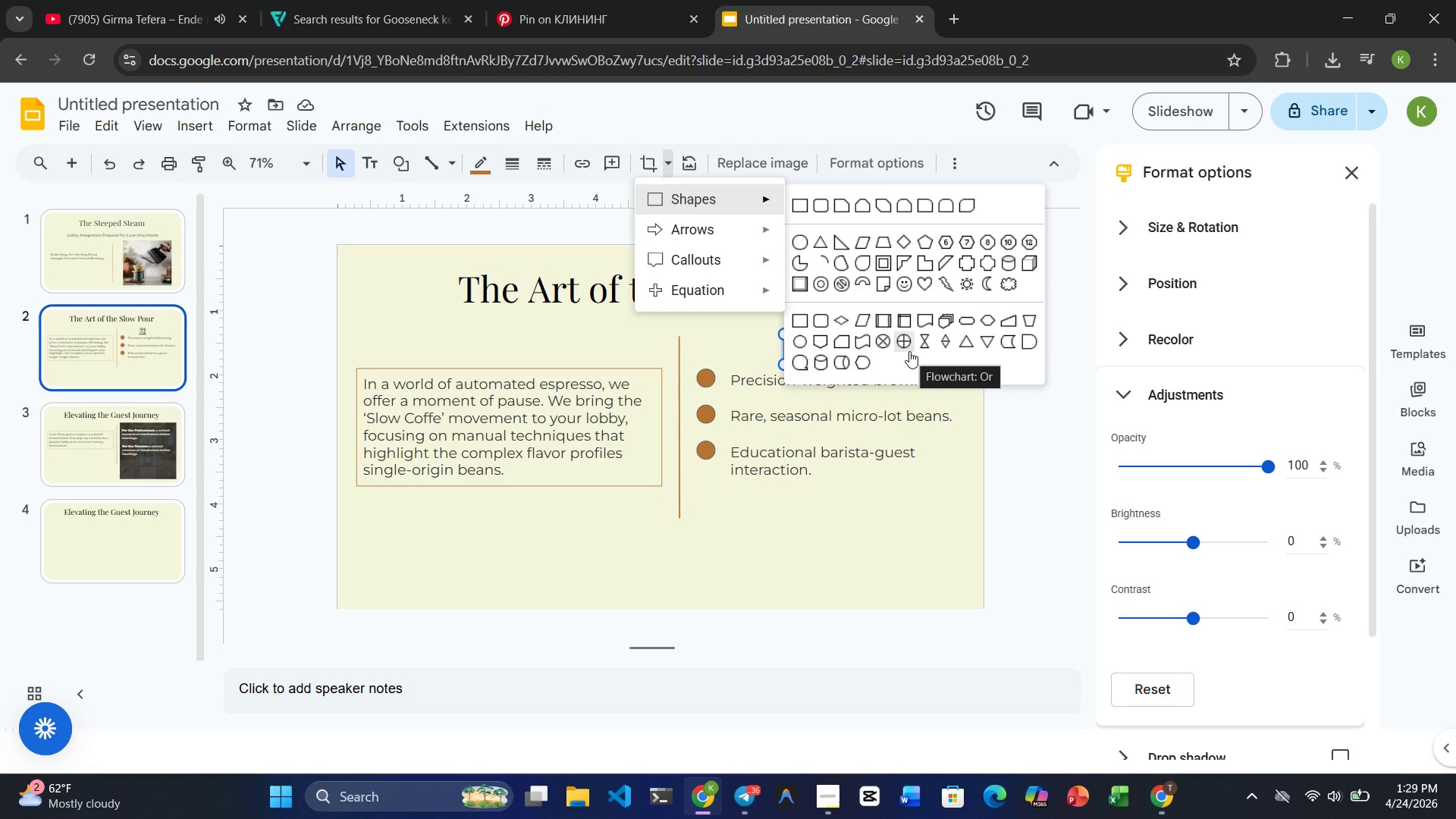 
left_click([896, 527])
 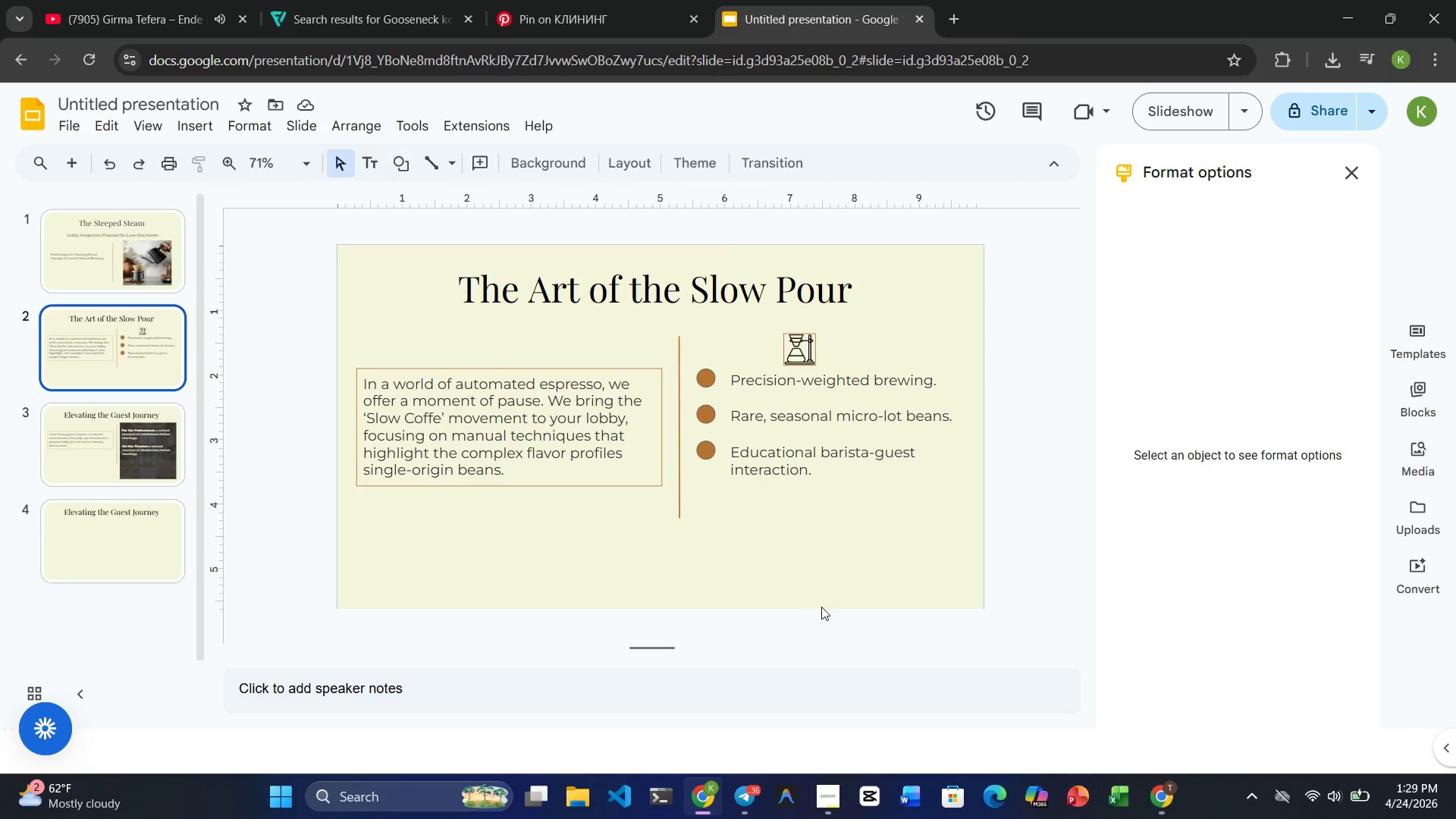 
wait(12.7)
 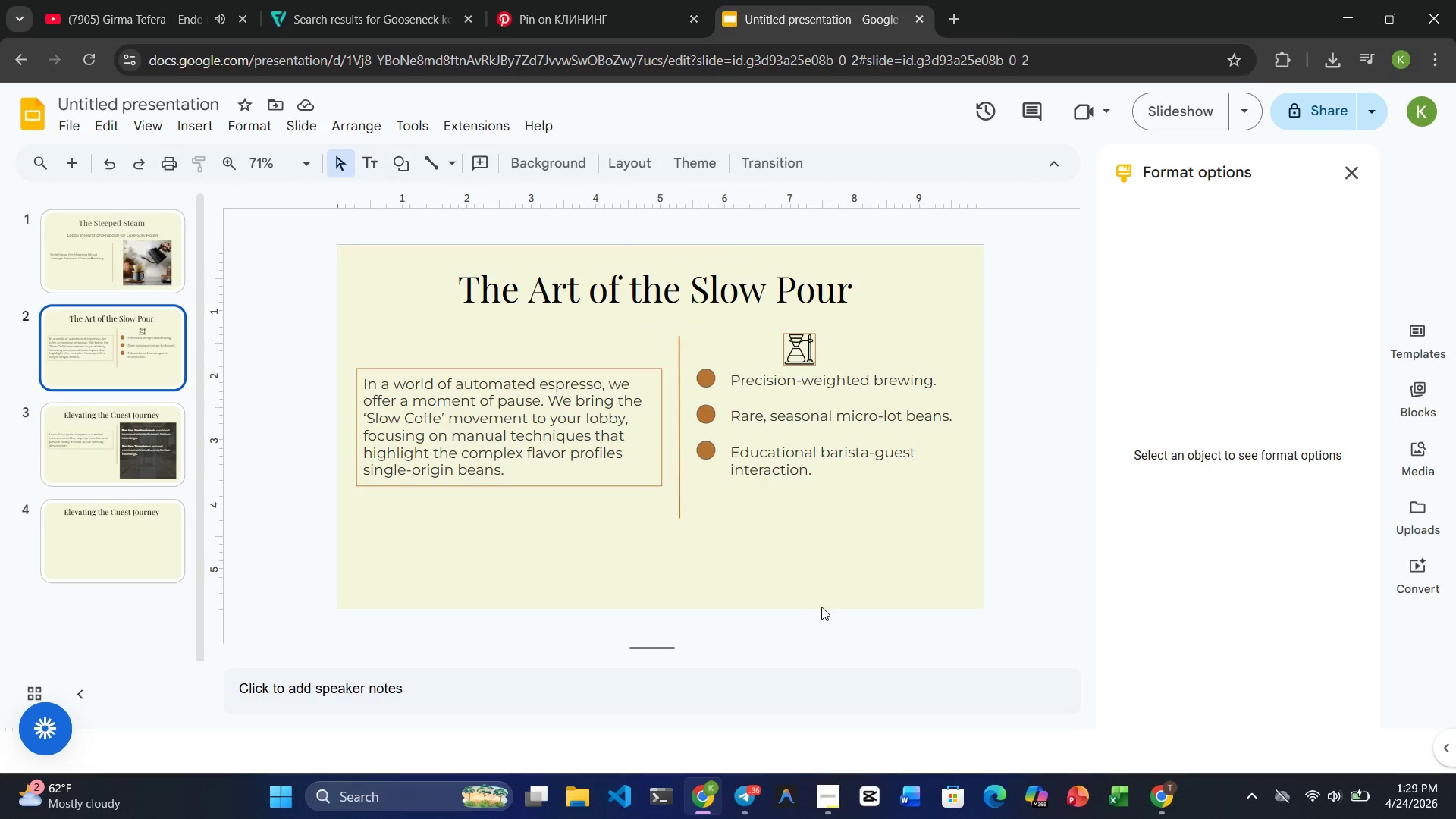 
left_click([136, 534])
 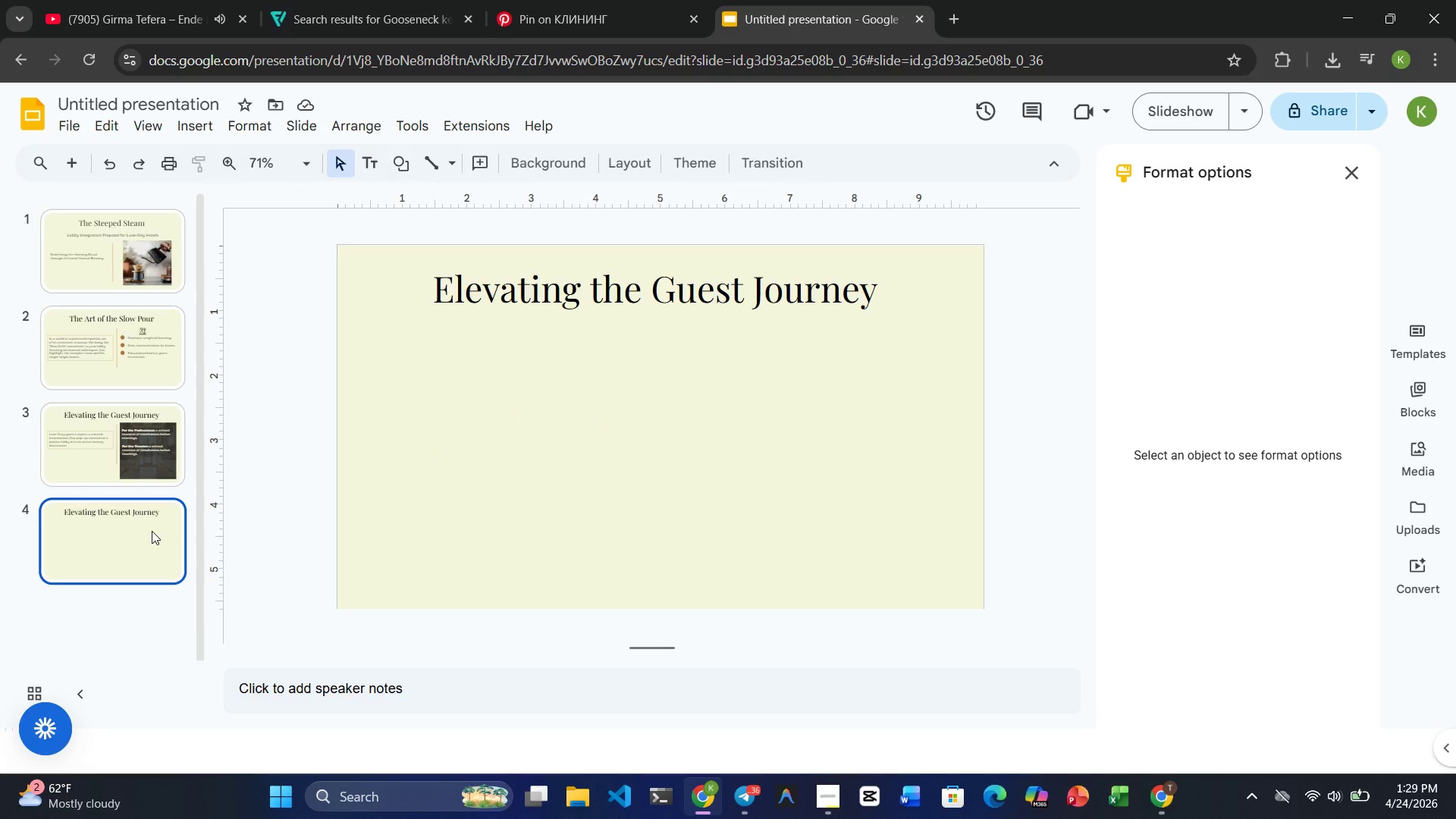 
wait(20.08)
 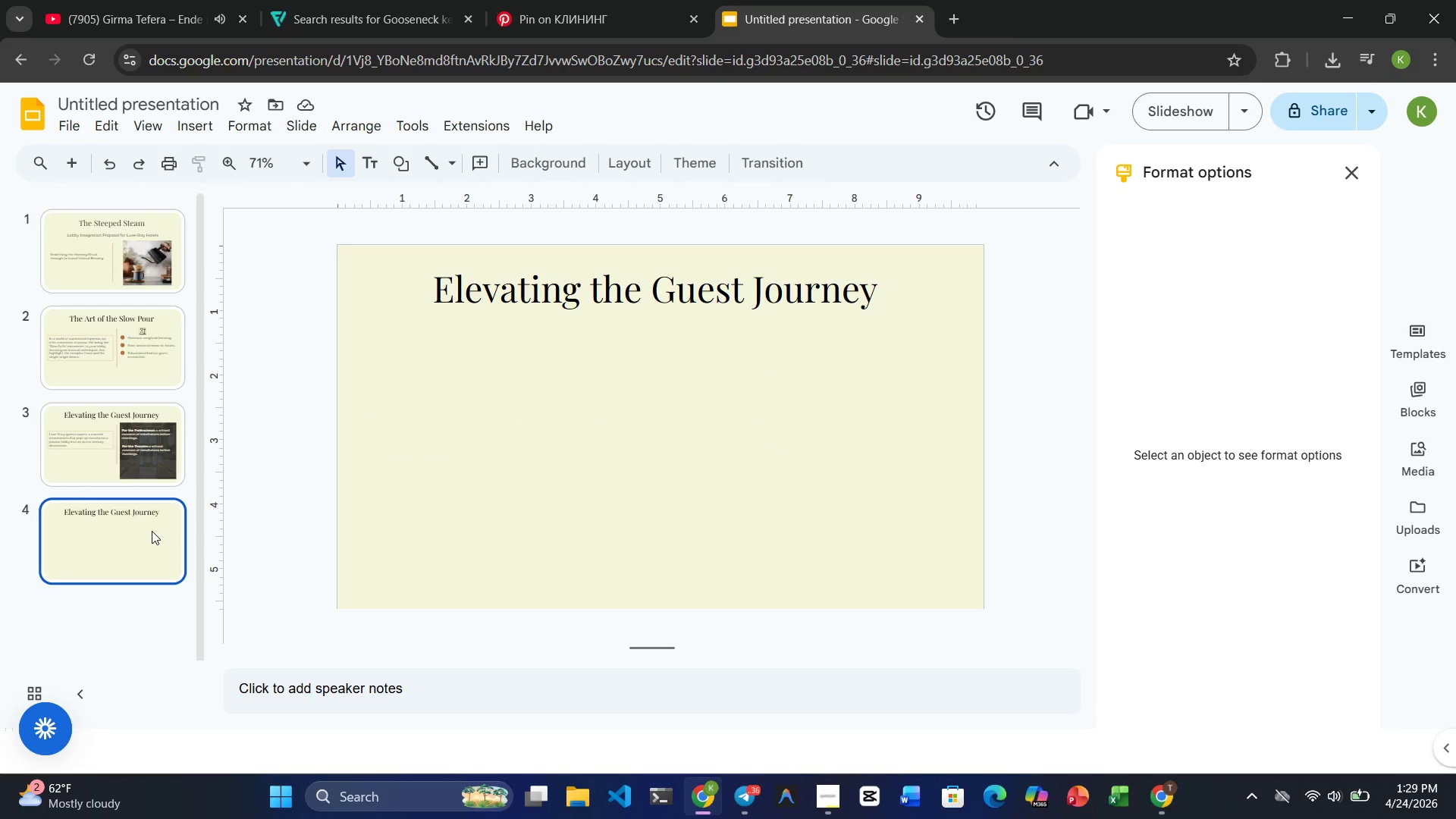 
left_click([546, 14])
 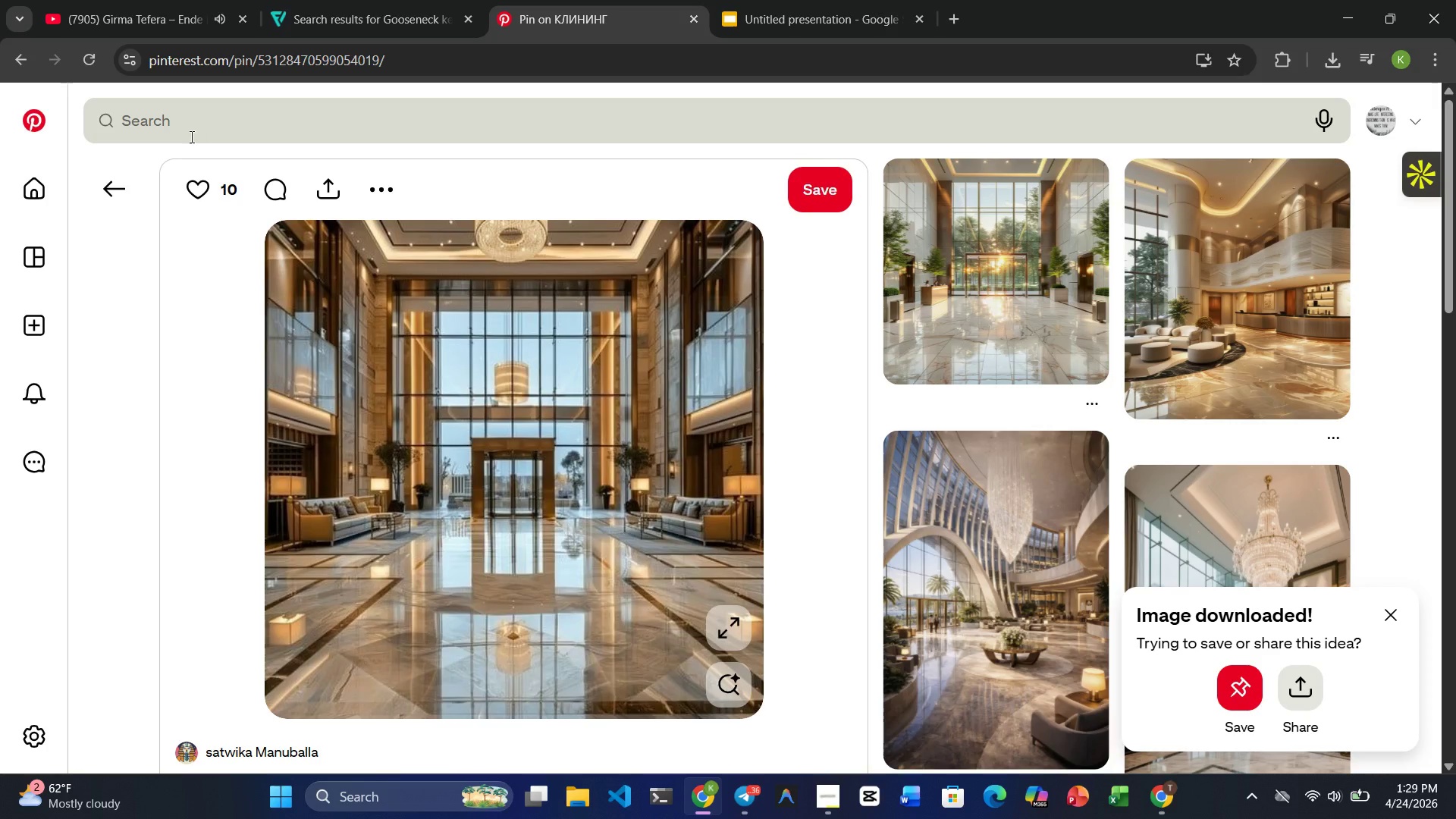 
left_click([190, 136])
 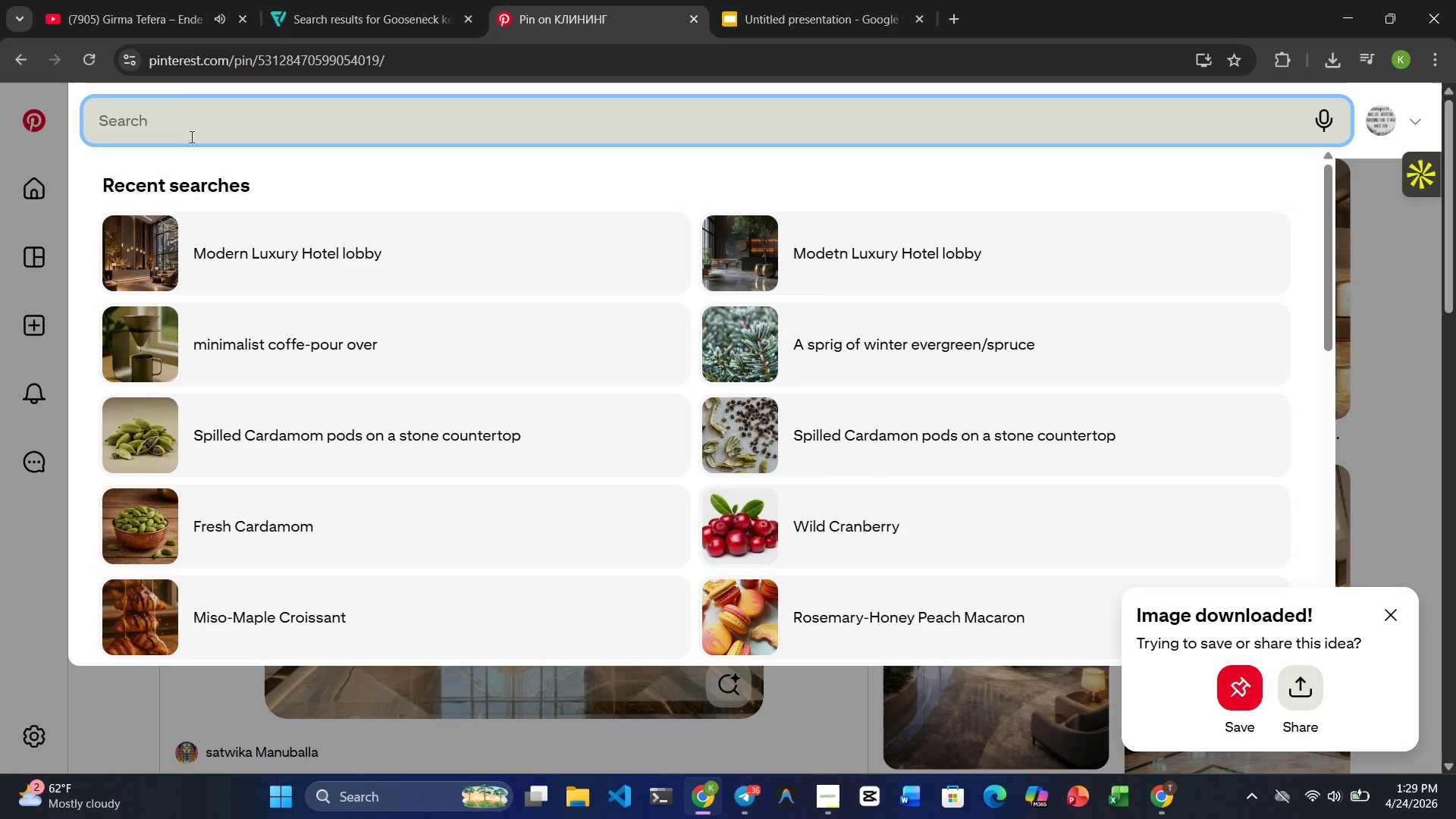 
type(a copper kettle)
 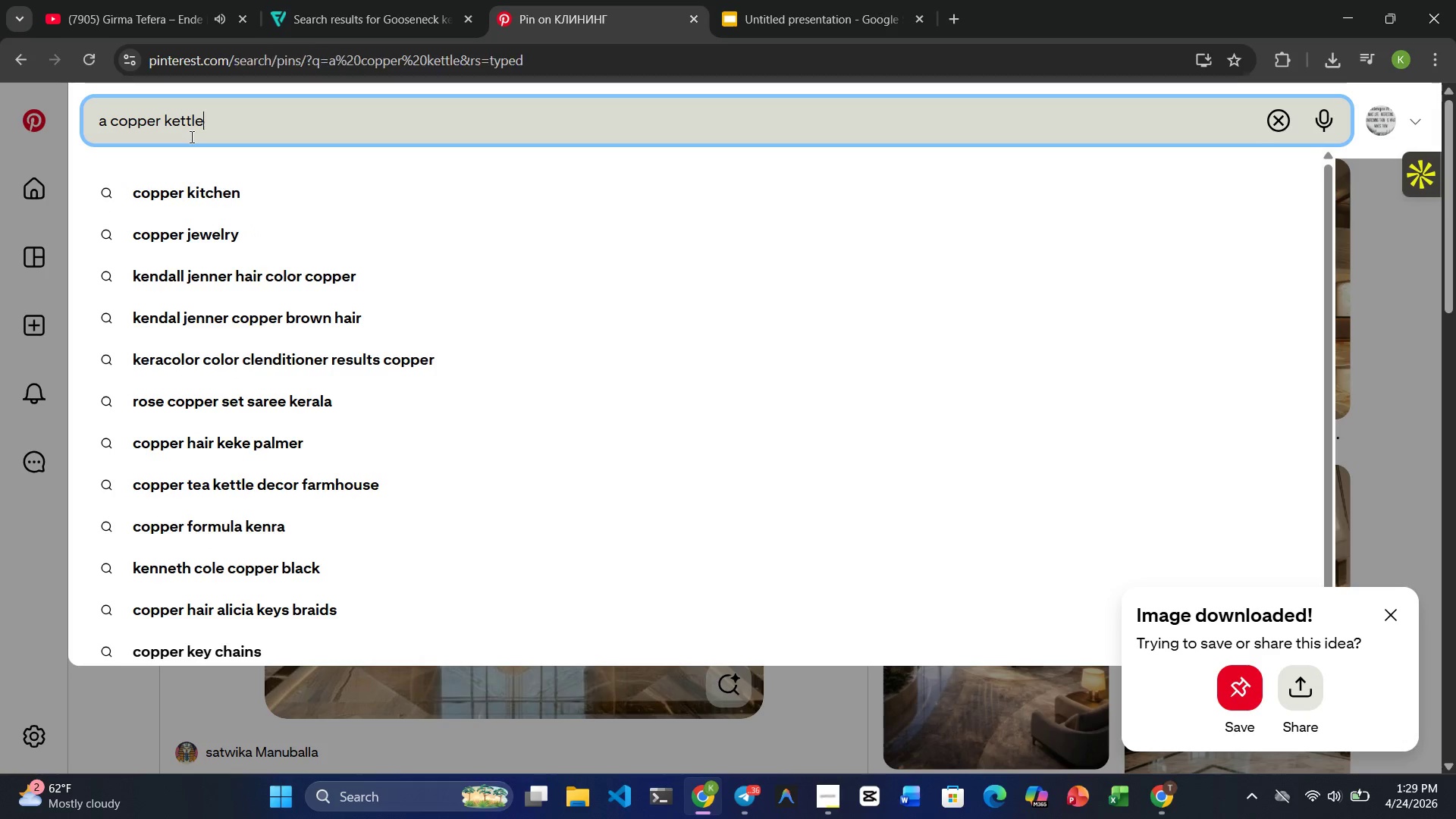 
key(Enter)
 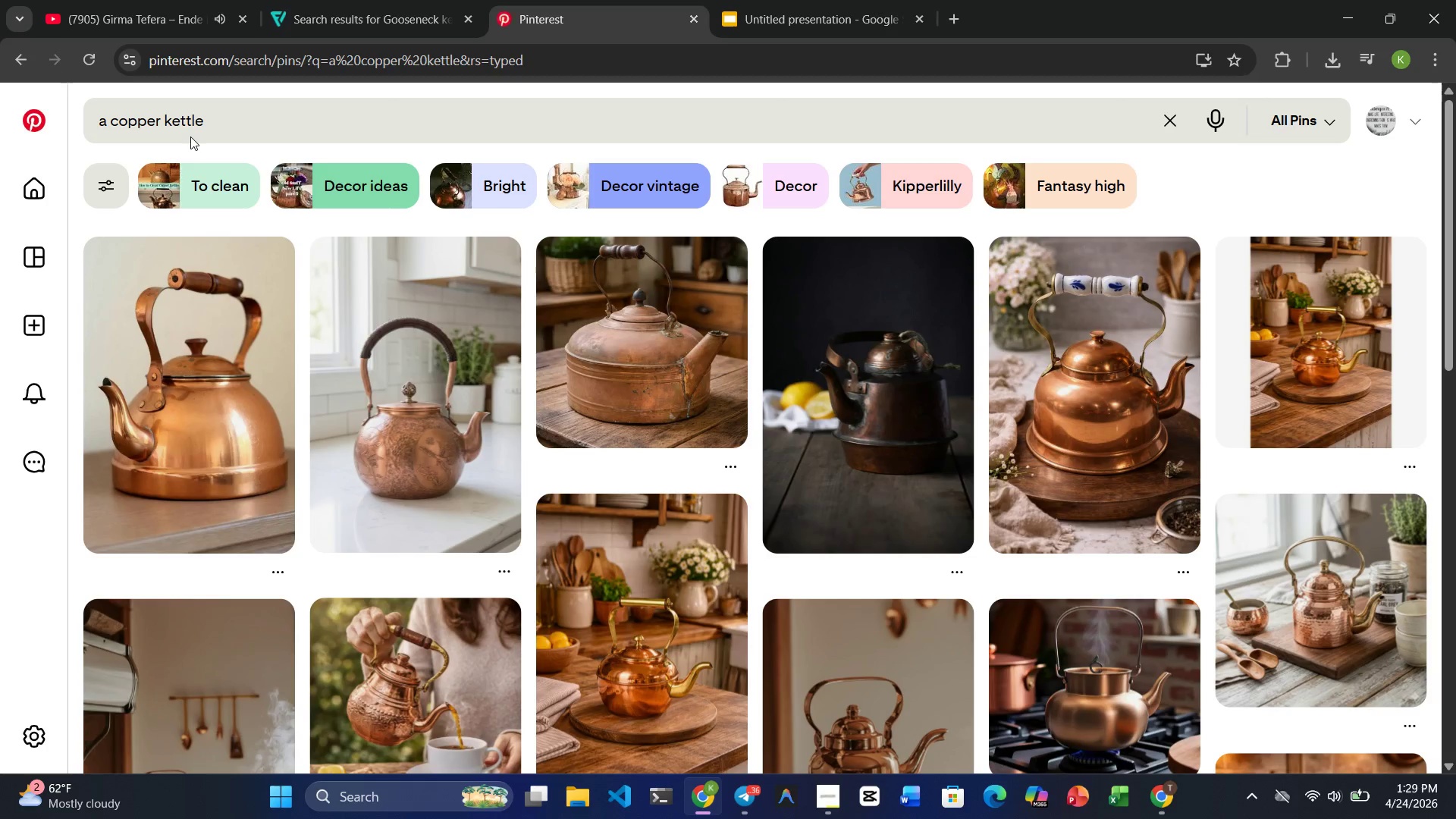 
mouse_move([579, 648])
 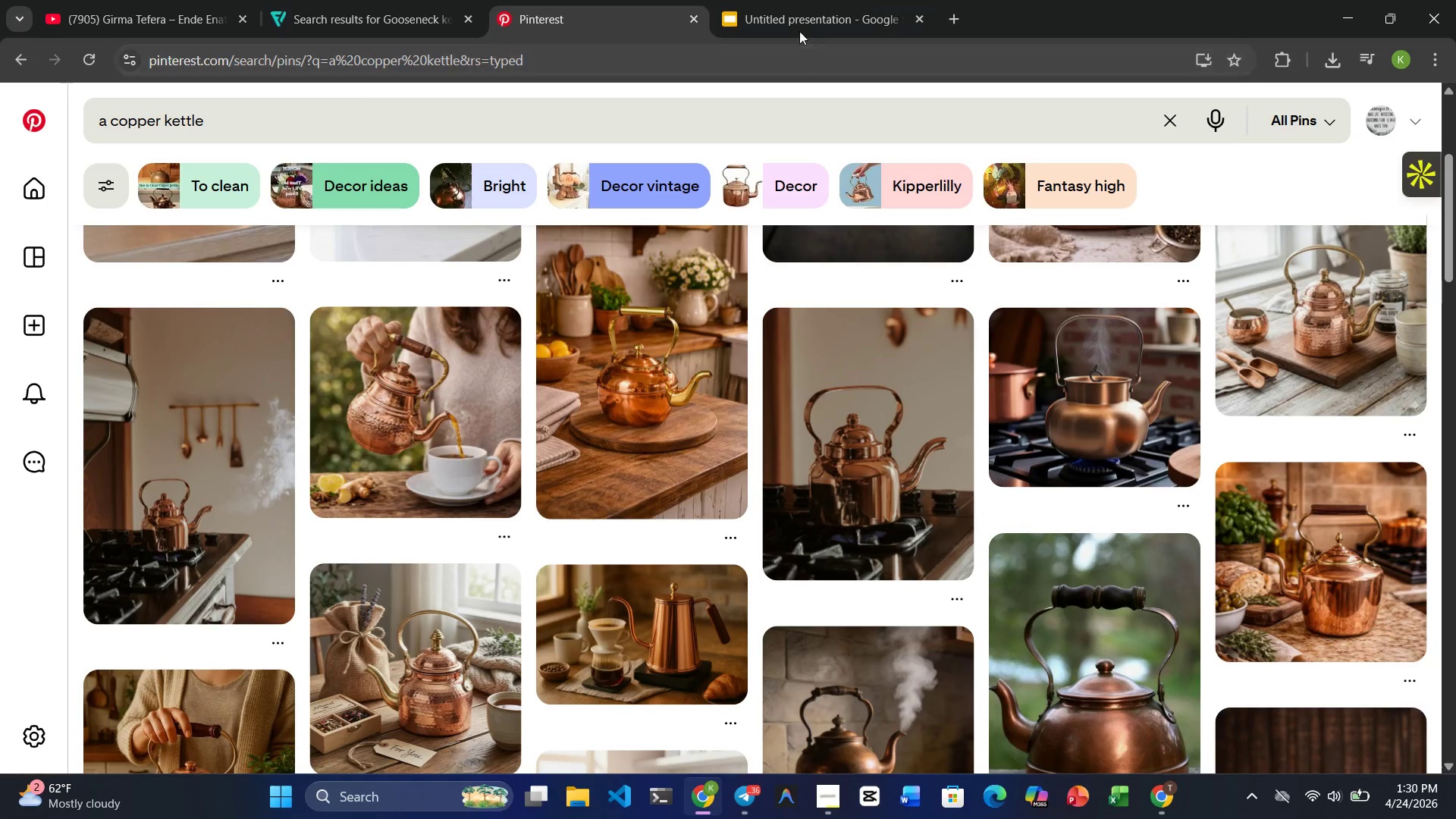 
left_click([795, 10])
 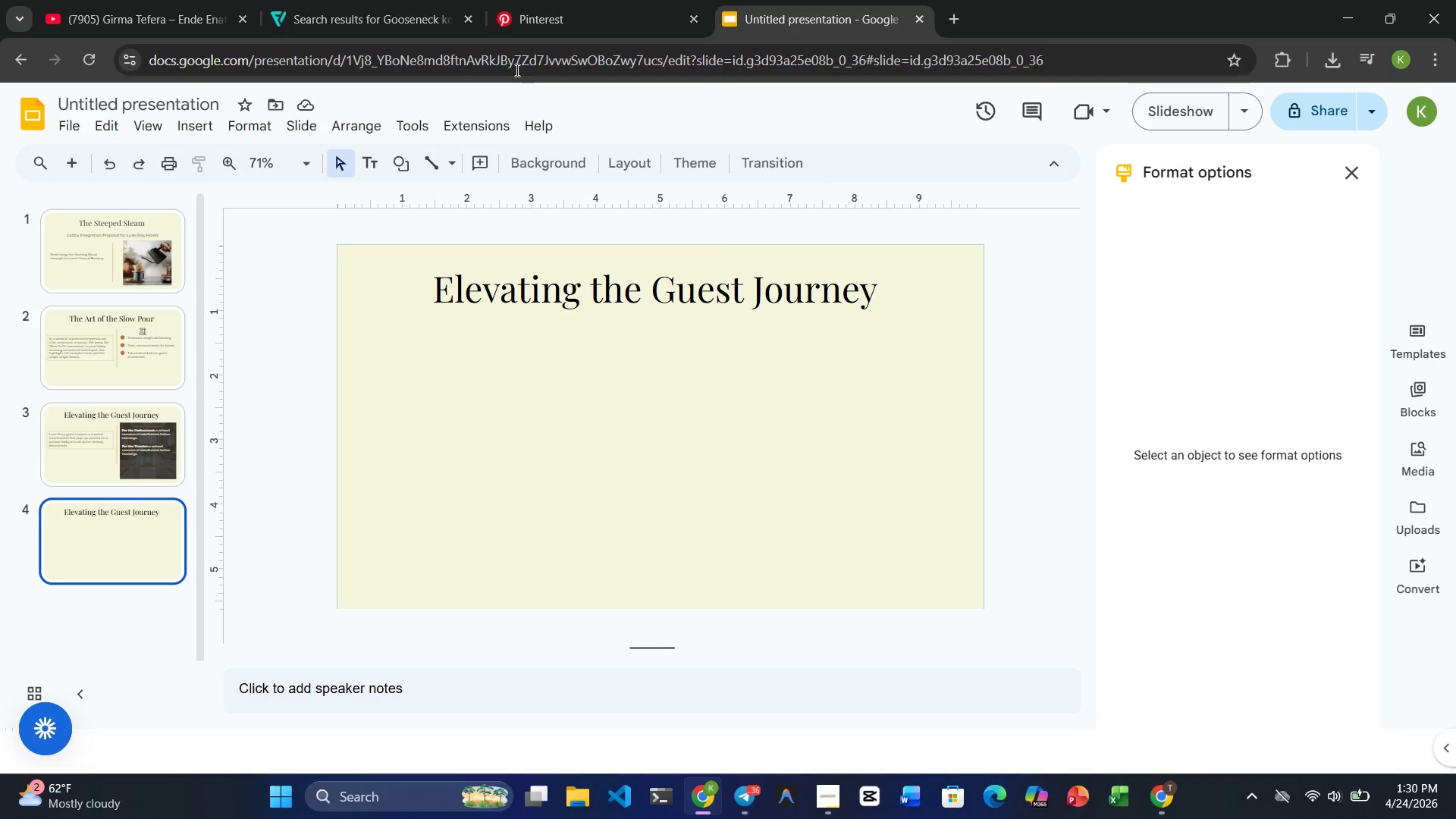 
left_click([388, 15])
 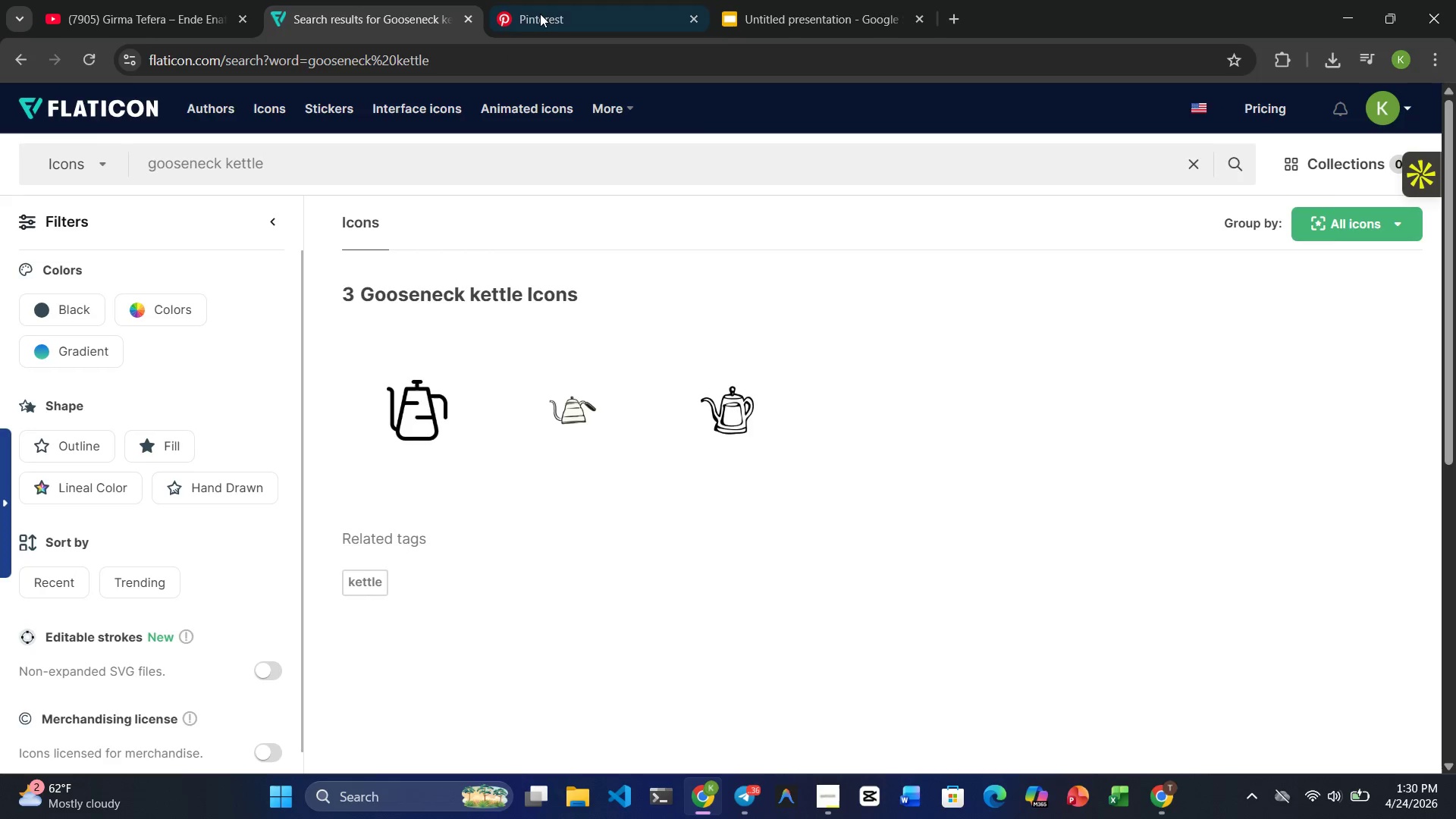 
left_click([541, 14])
 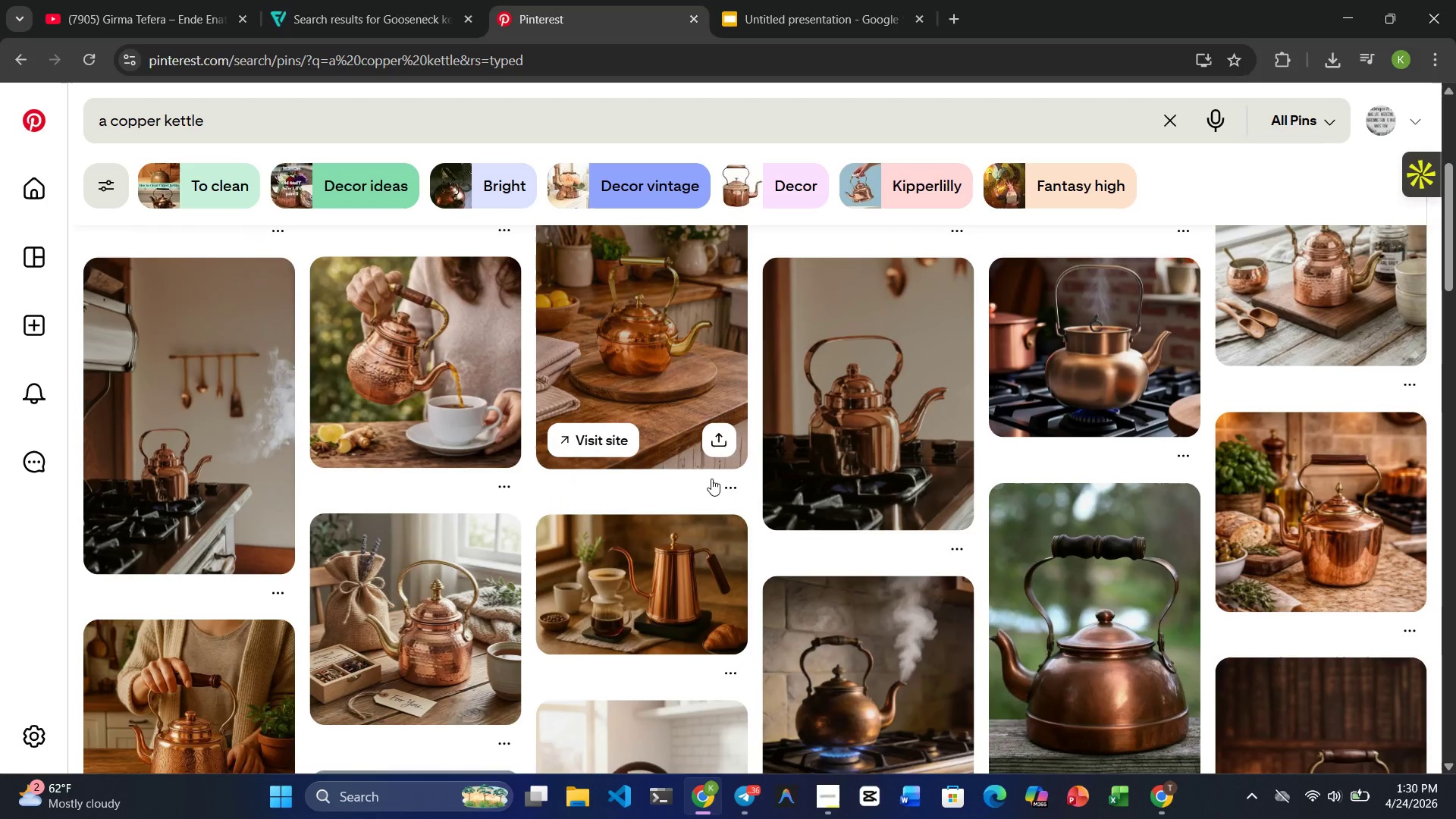 
wait(12.78)
 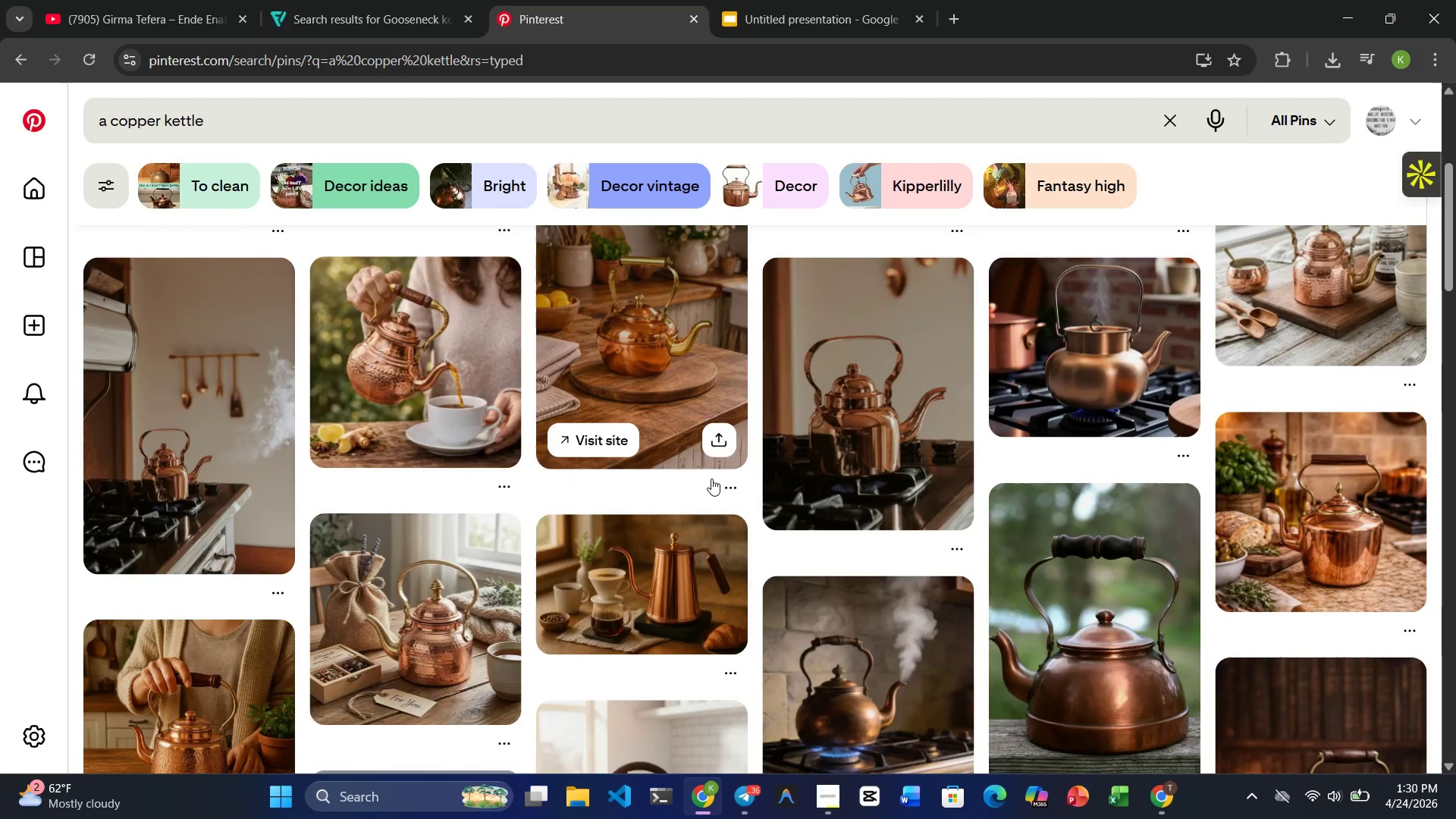 
mouse_move([635, 532])
 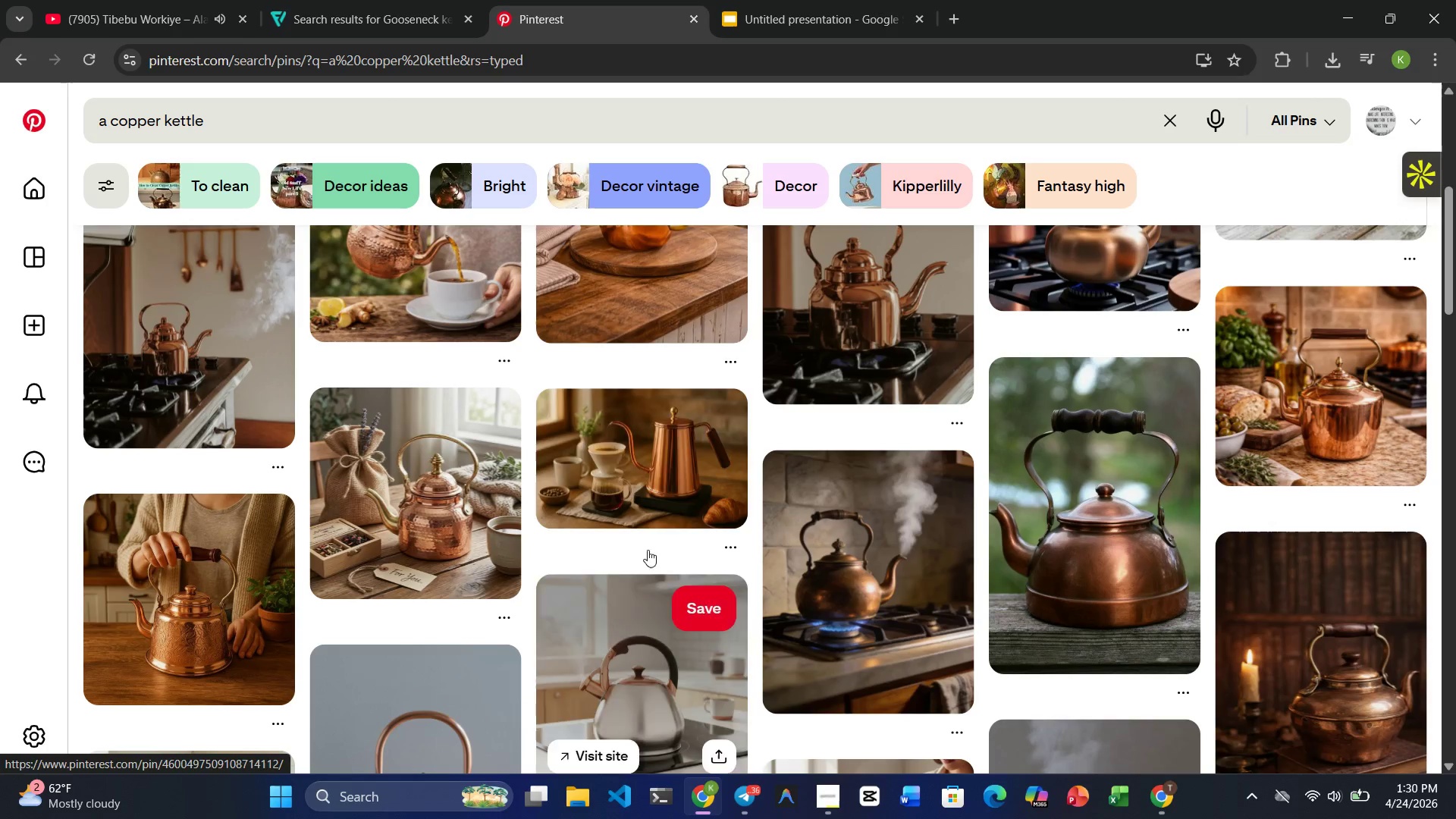 
left_click([618, 471])
 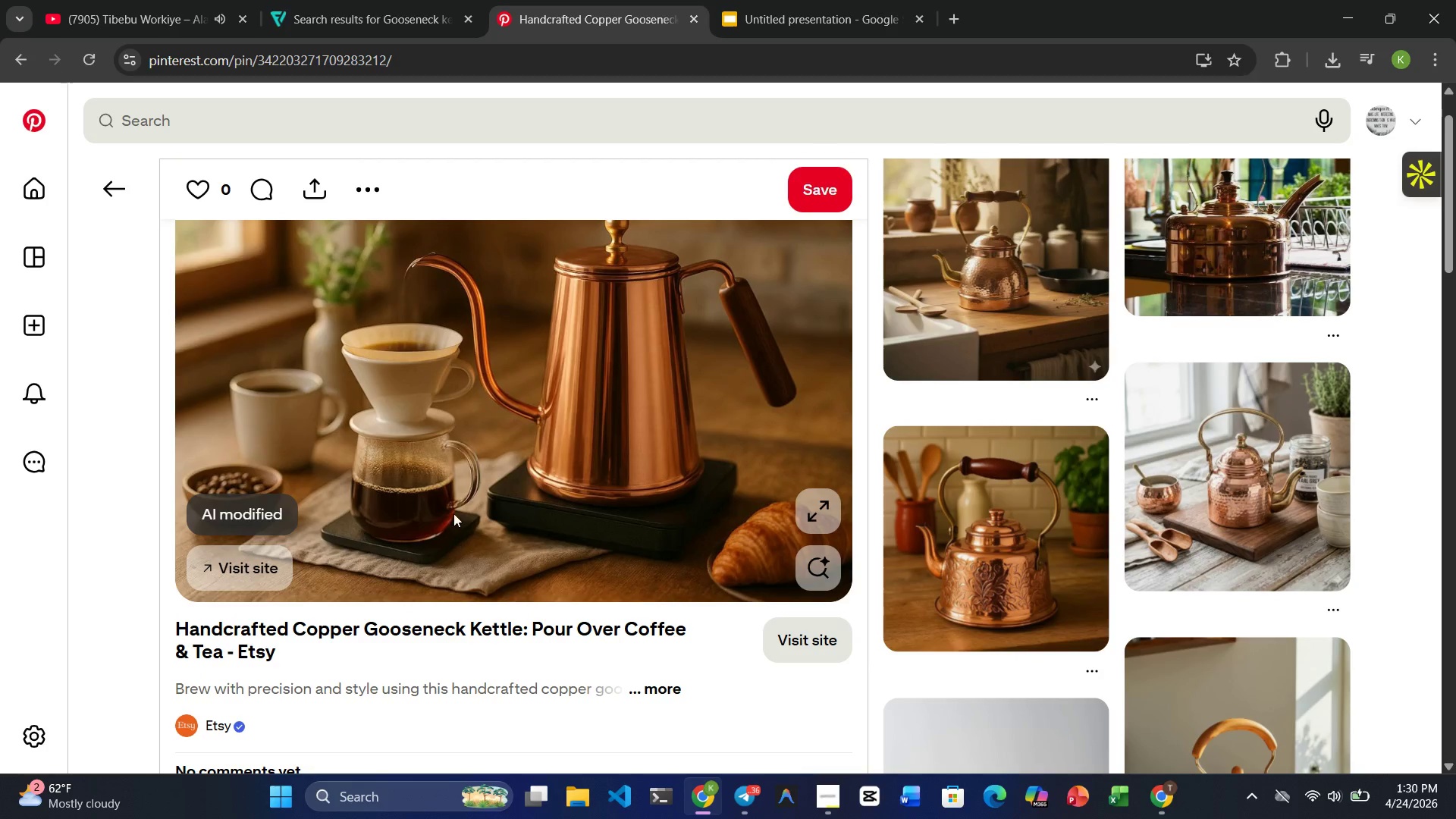 
wait(21.23)
 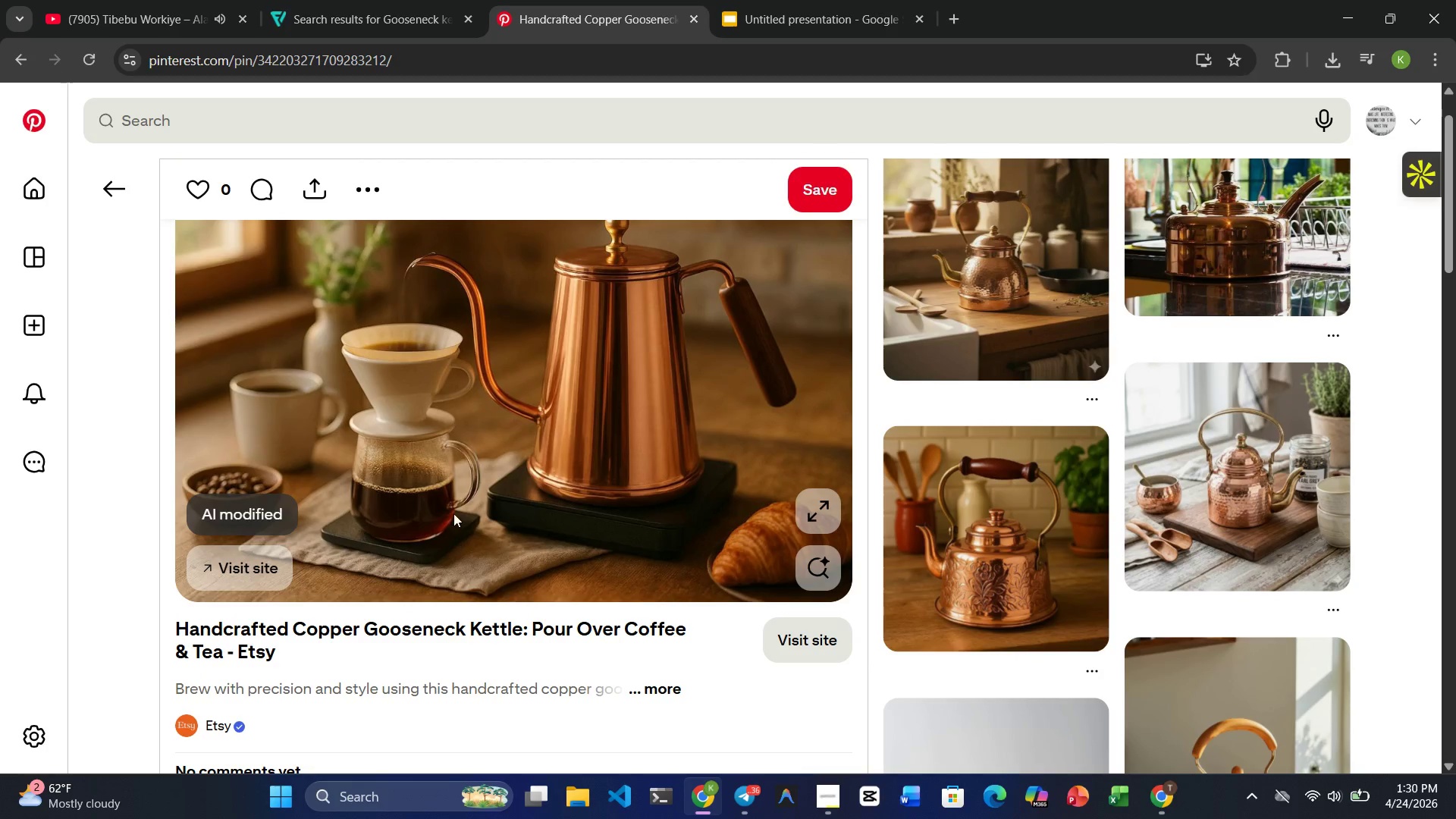 
left_click([368, 185])
 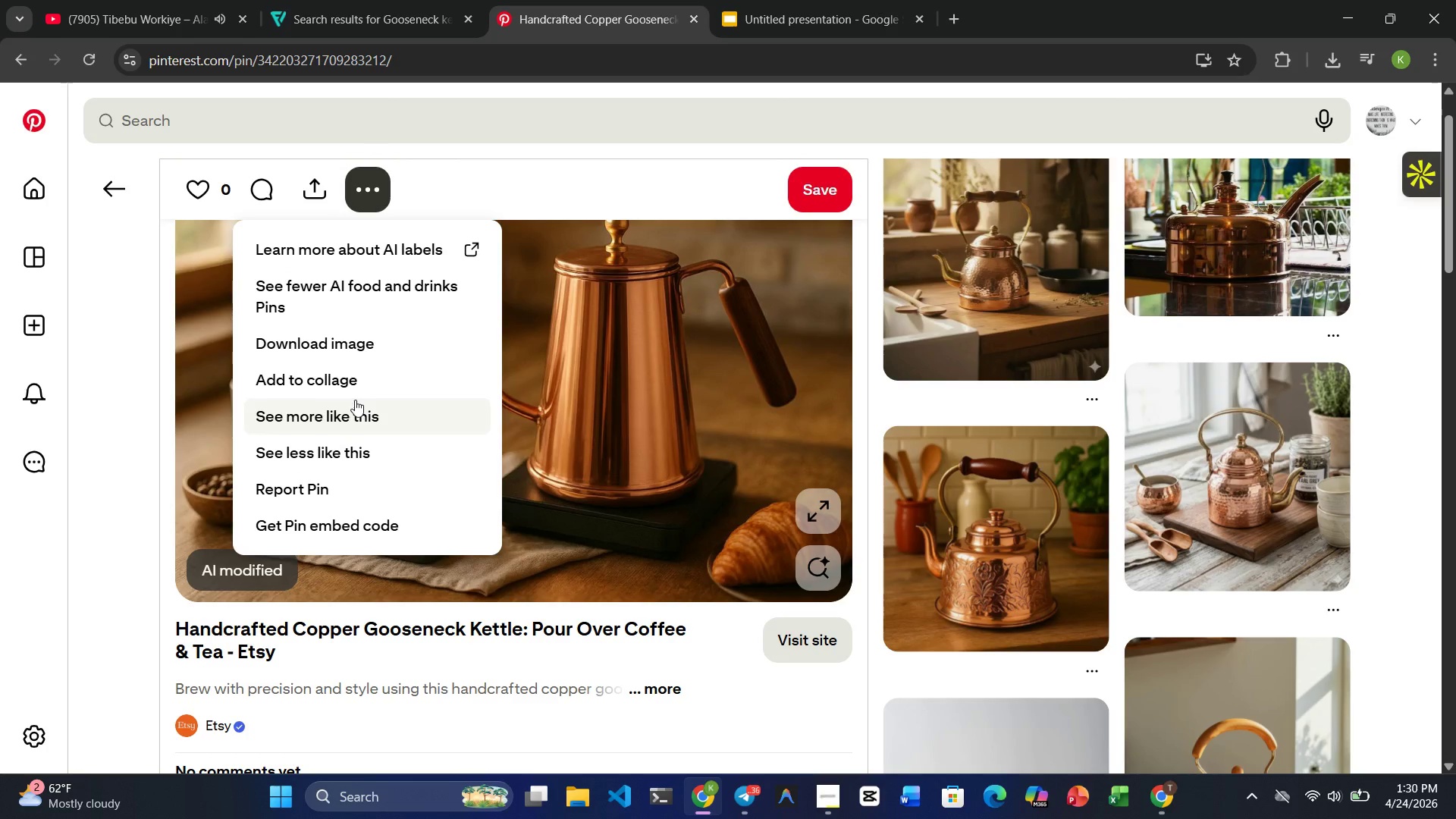 
left_click([355, 335])
 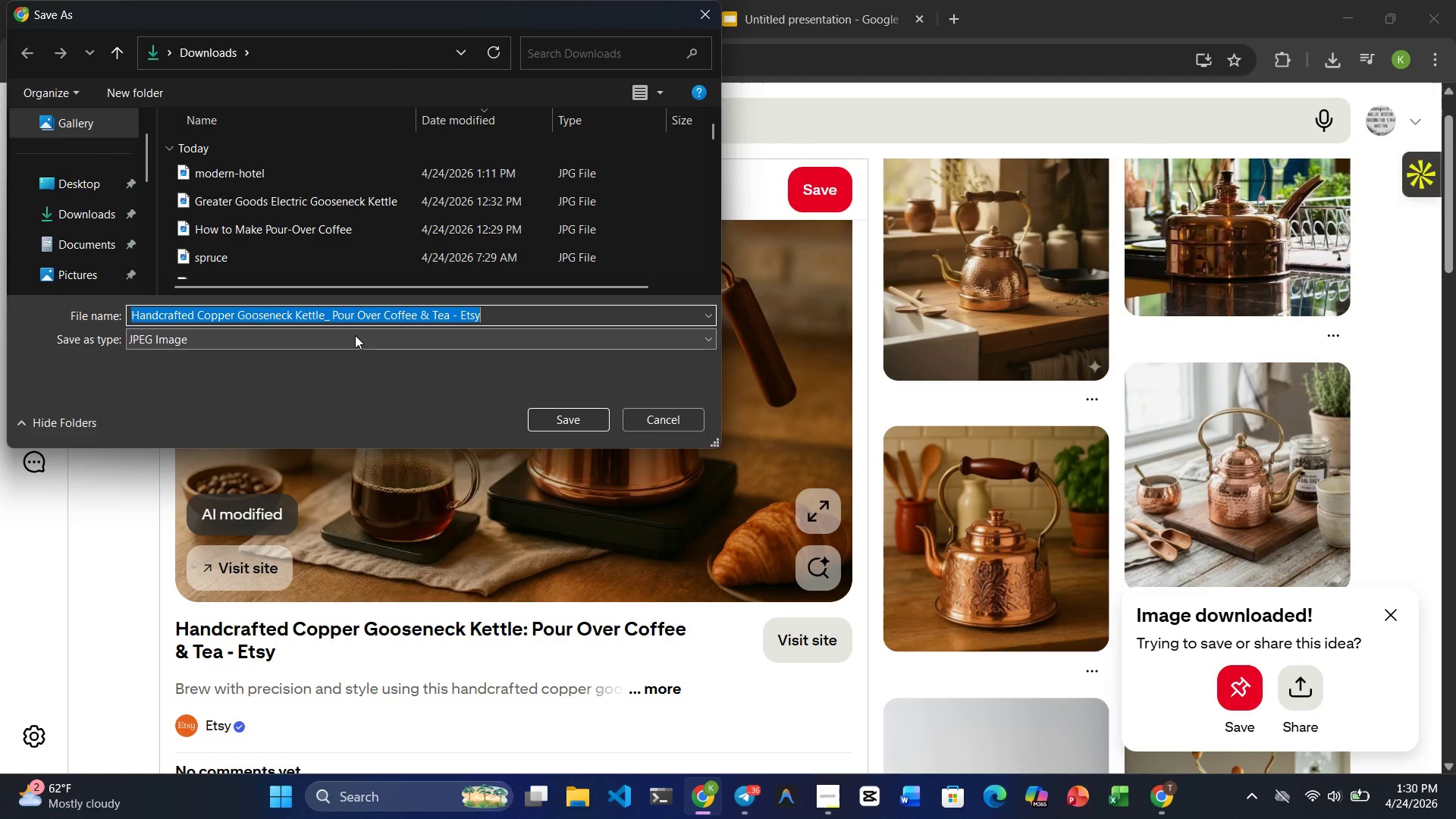 
wait(9.58)
 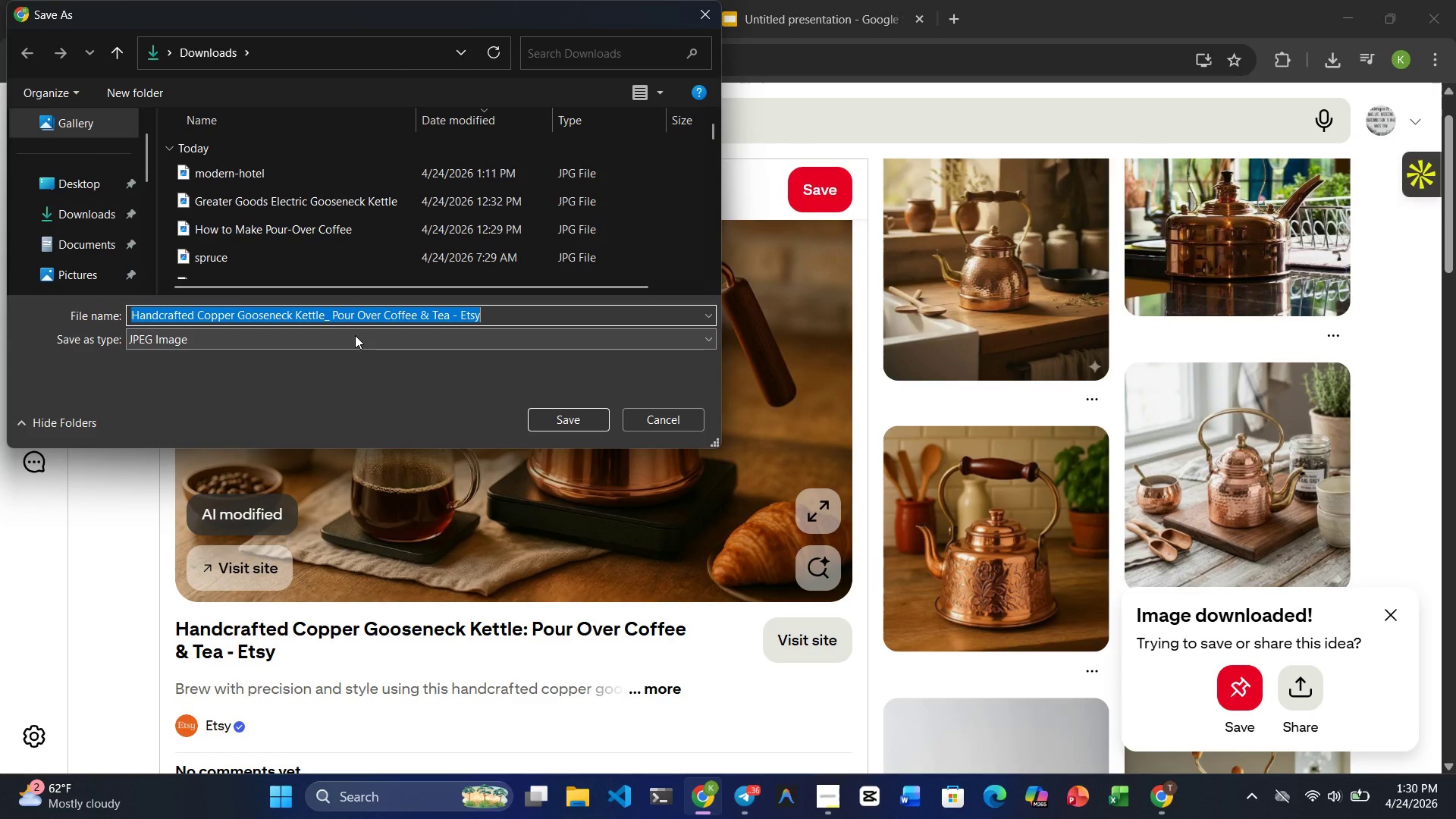 
left_click([573, 428])
 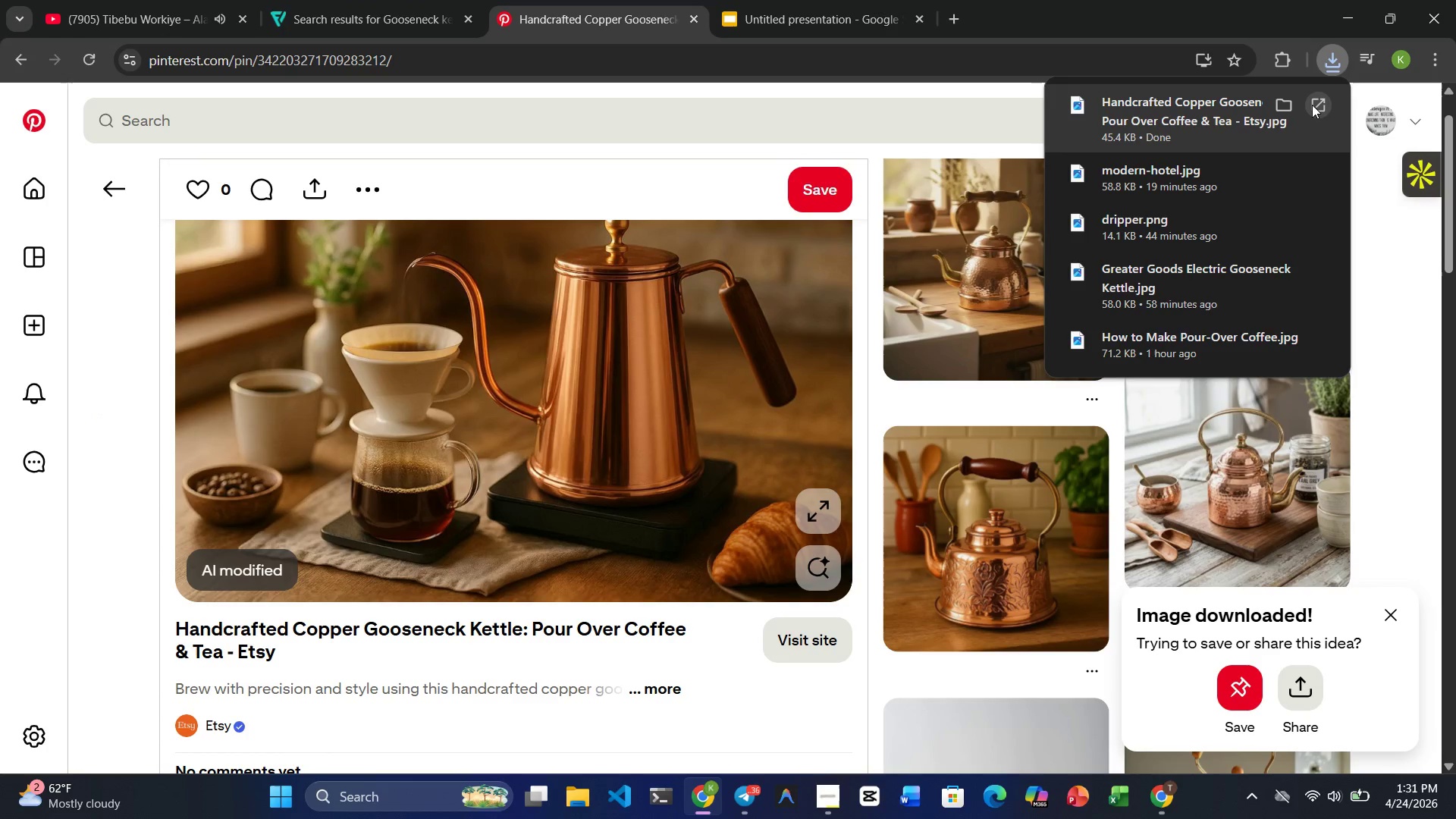 
left_click([1312, 105])
 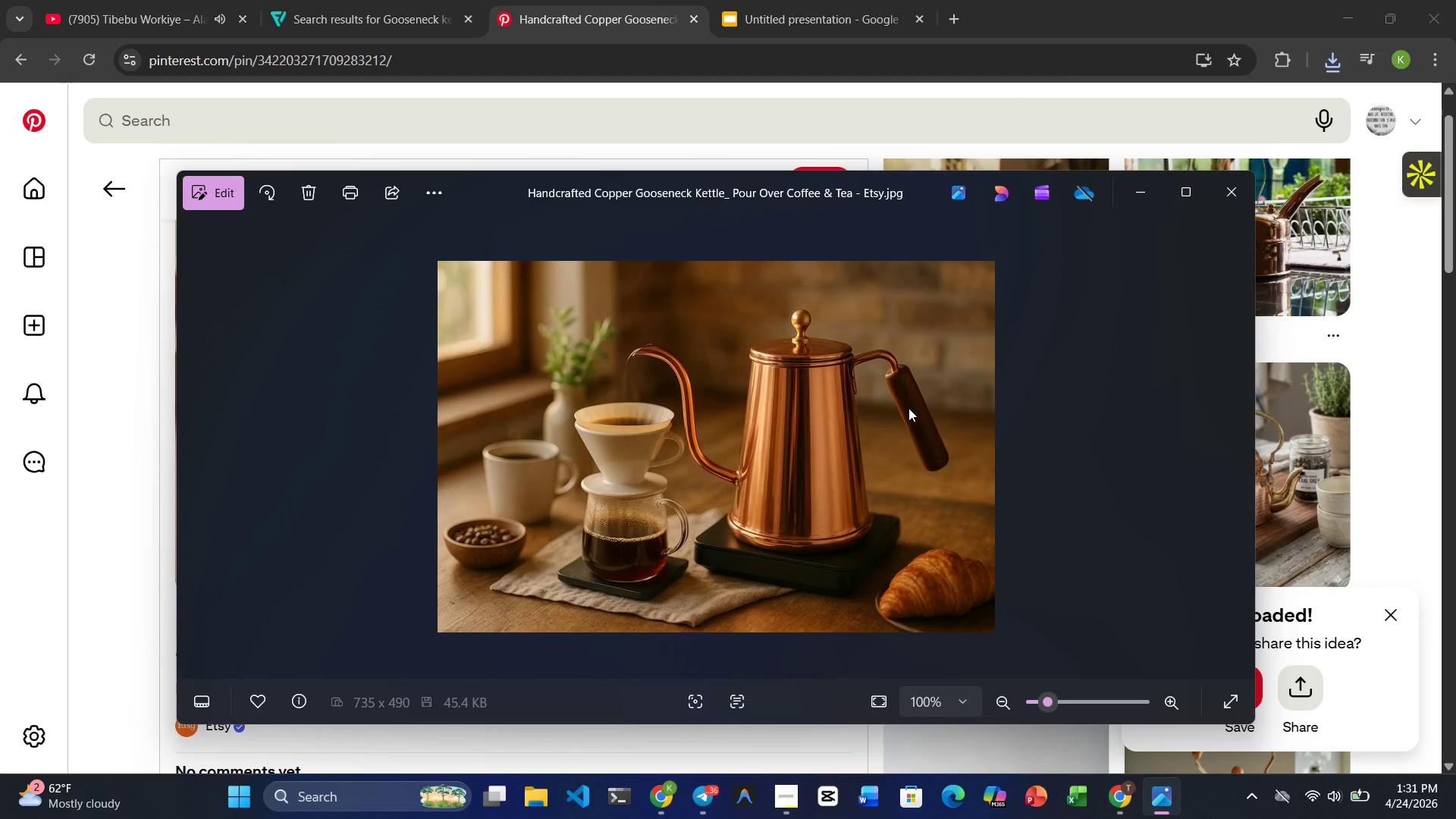 
scroll: coordinate [787, 558], scroll_direction: up, amount: 5.0
 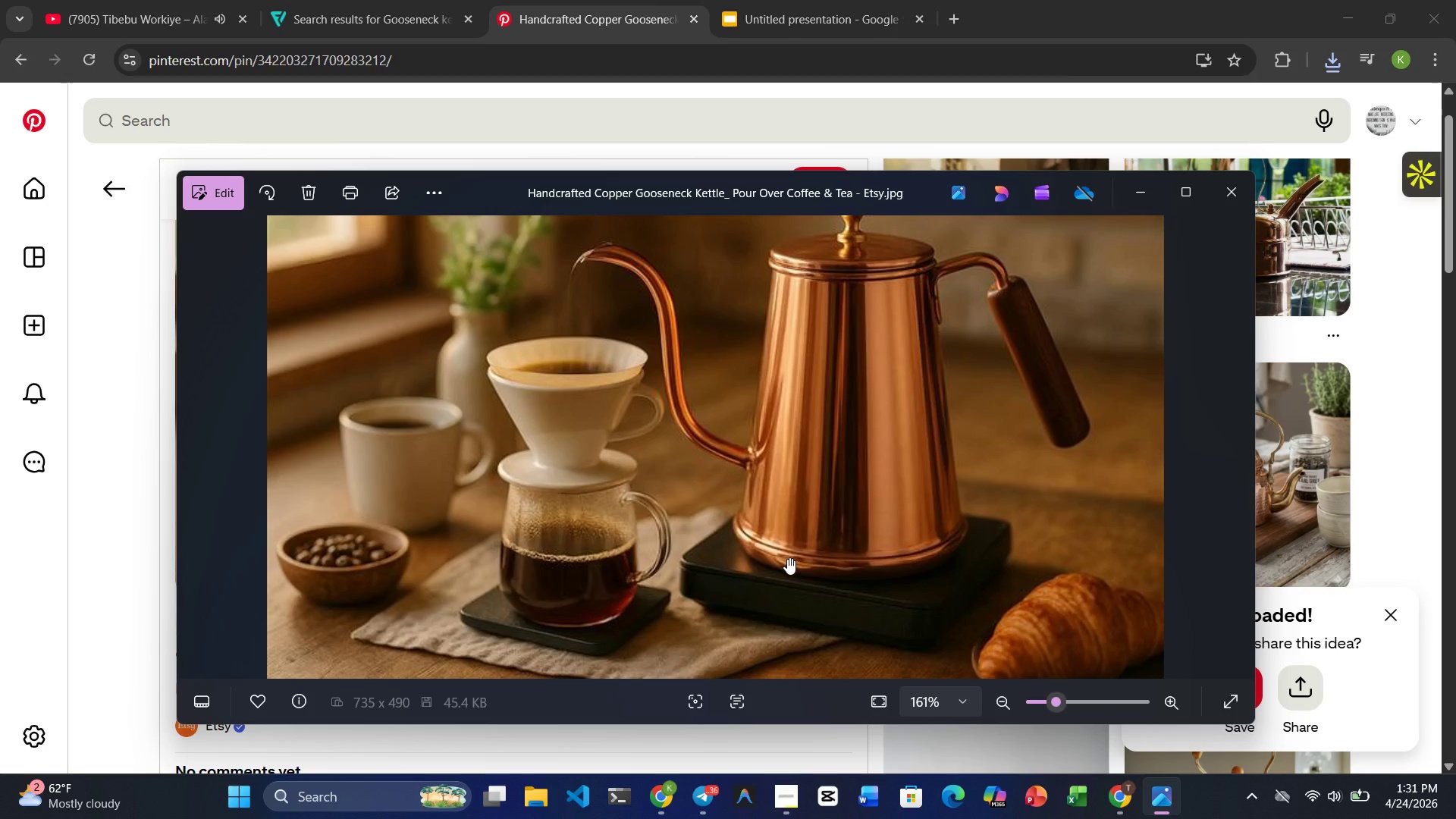 
scroll: coordinate [787, 558], scroll_direction: down, amount: 5.0
 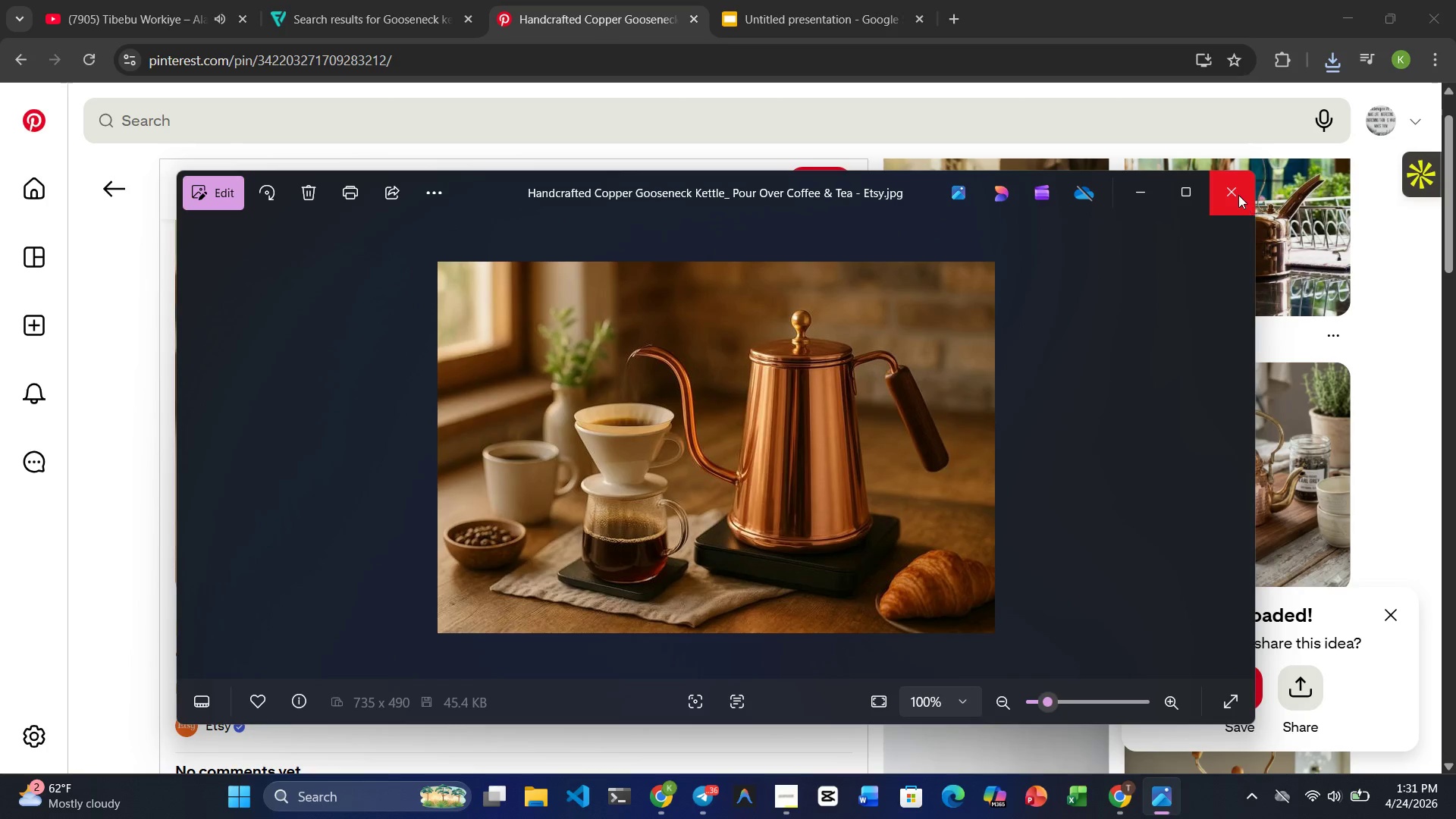 
left_click([1232, 193])
 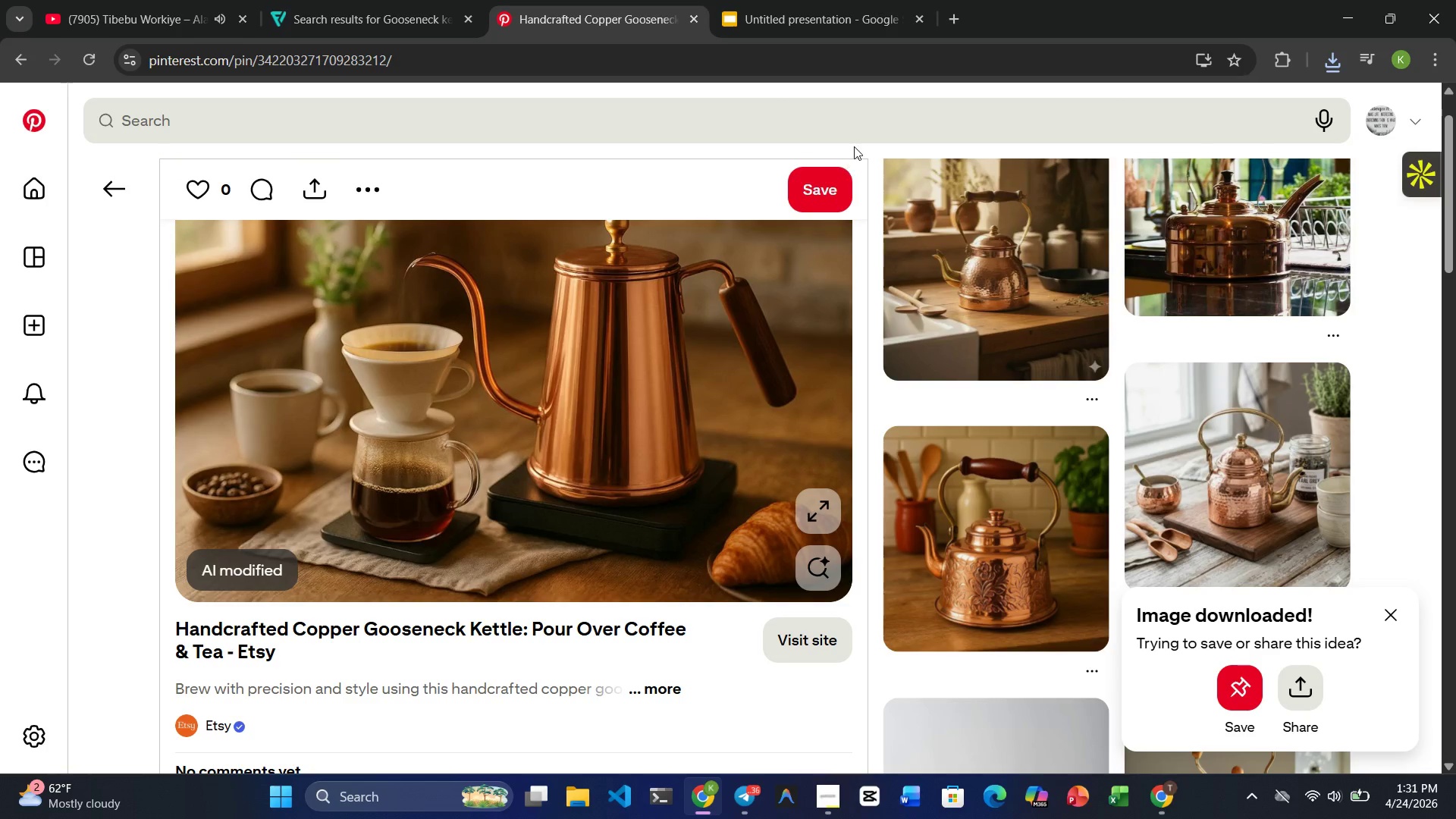 
left_click([812, 20])
 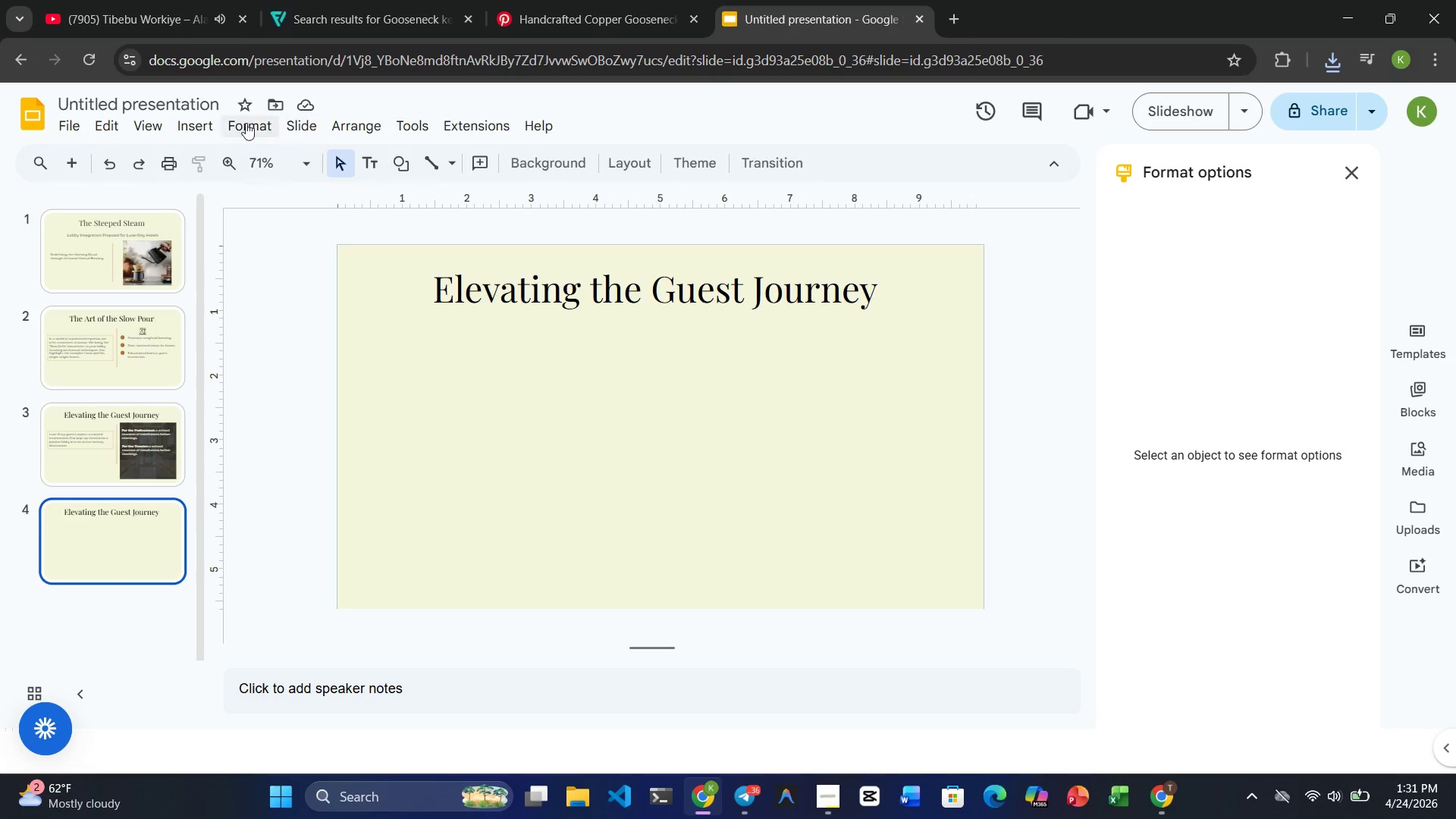 
left_click([196, 115])
 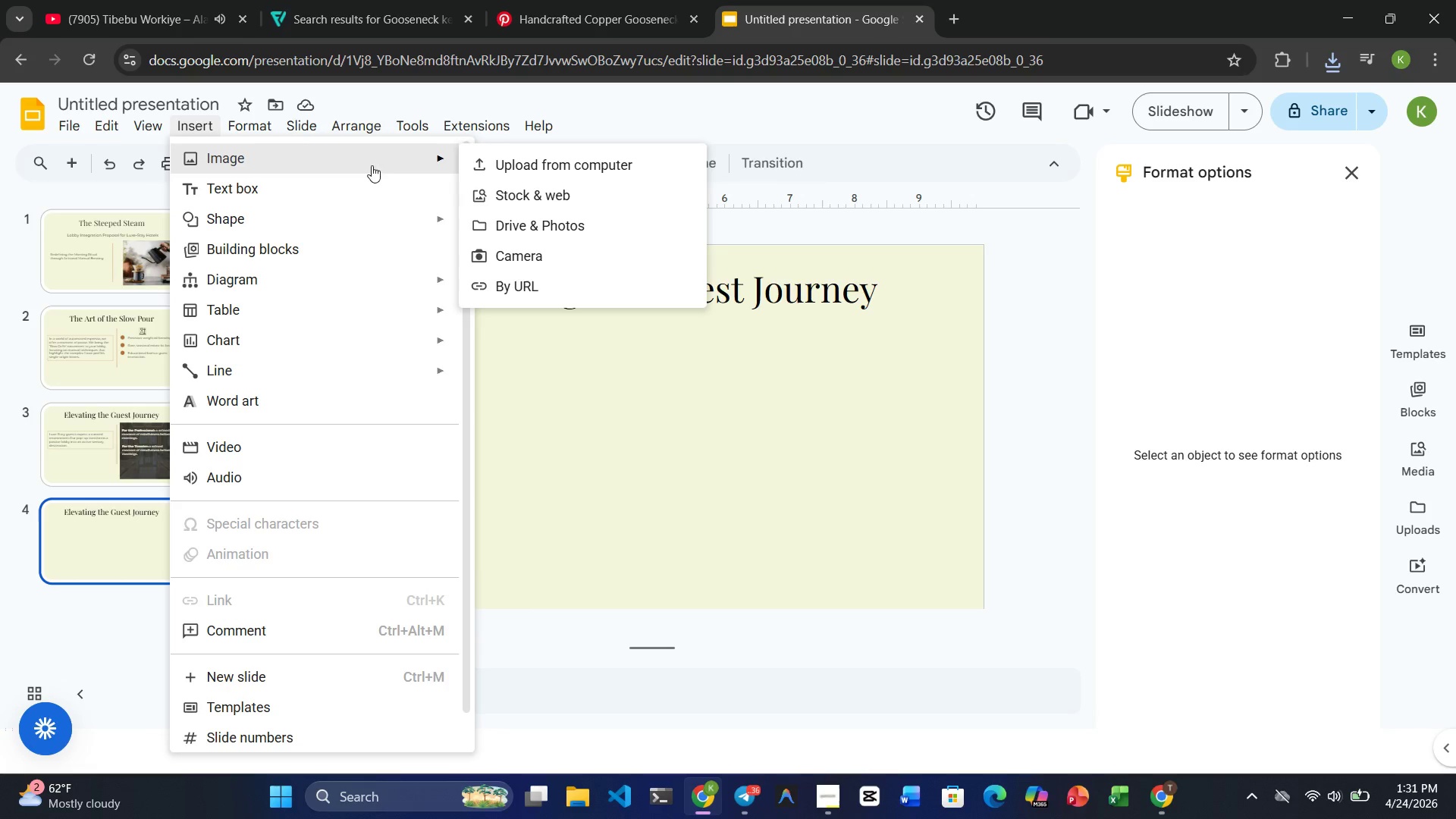 
left_click([610, 166])
 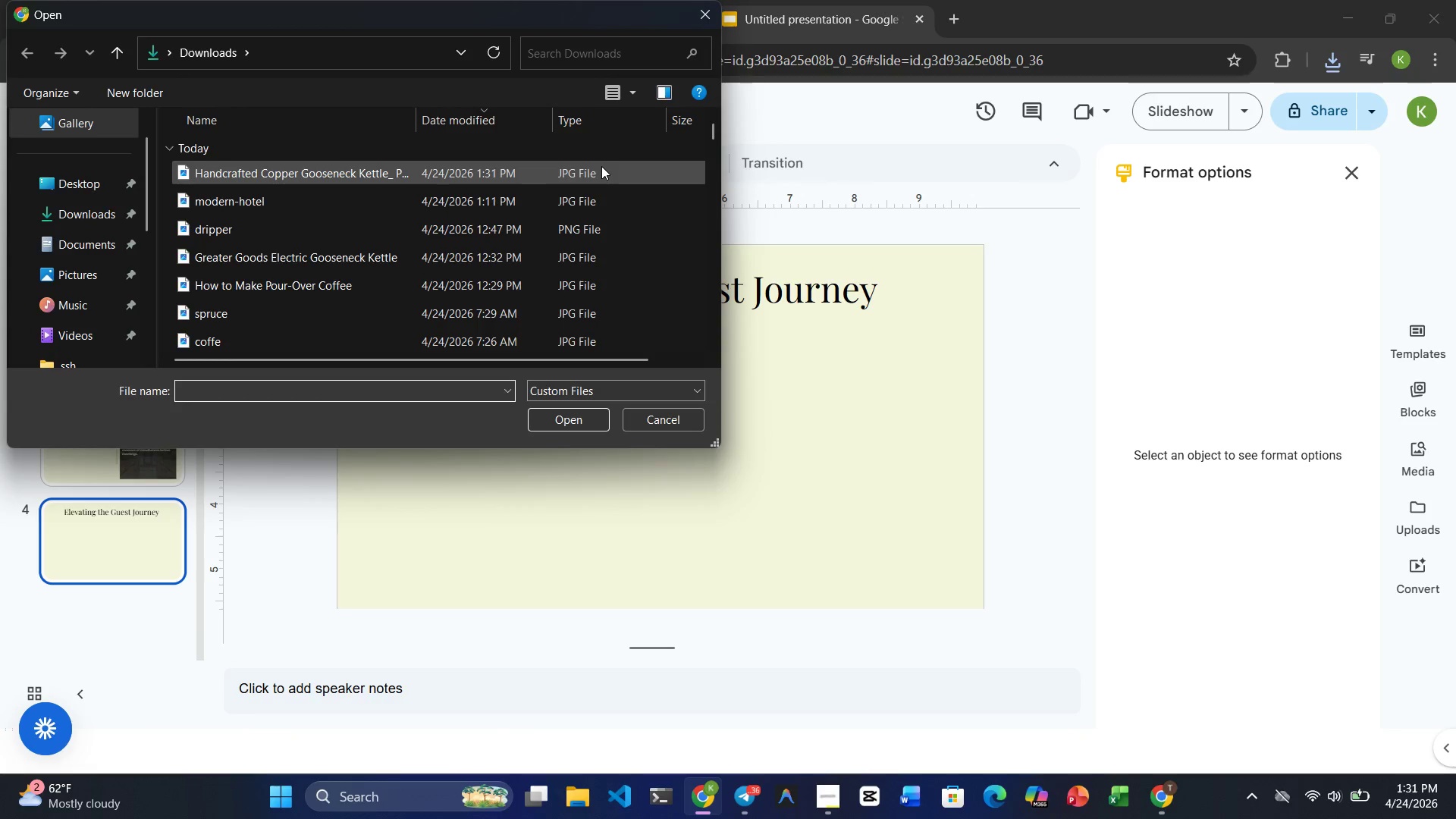 
left_click([601, 166])
 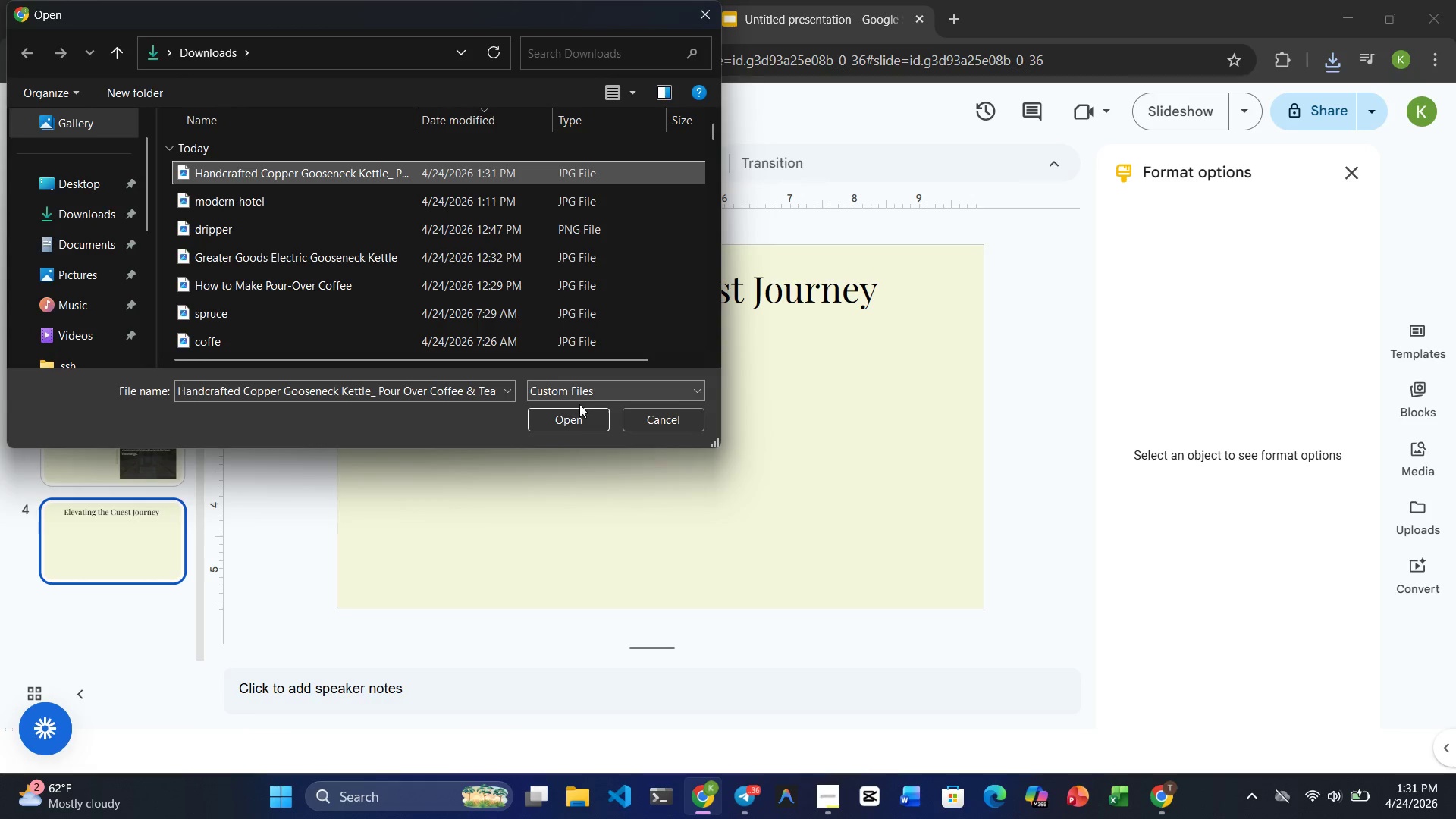 
left_click([566, 419])
 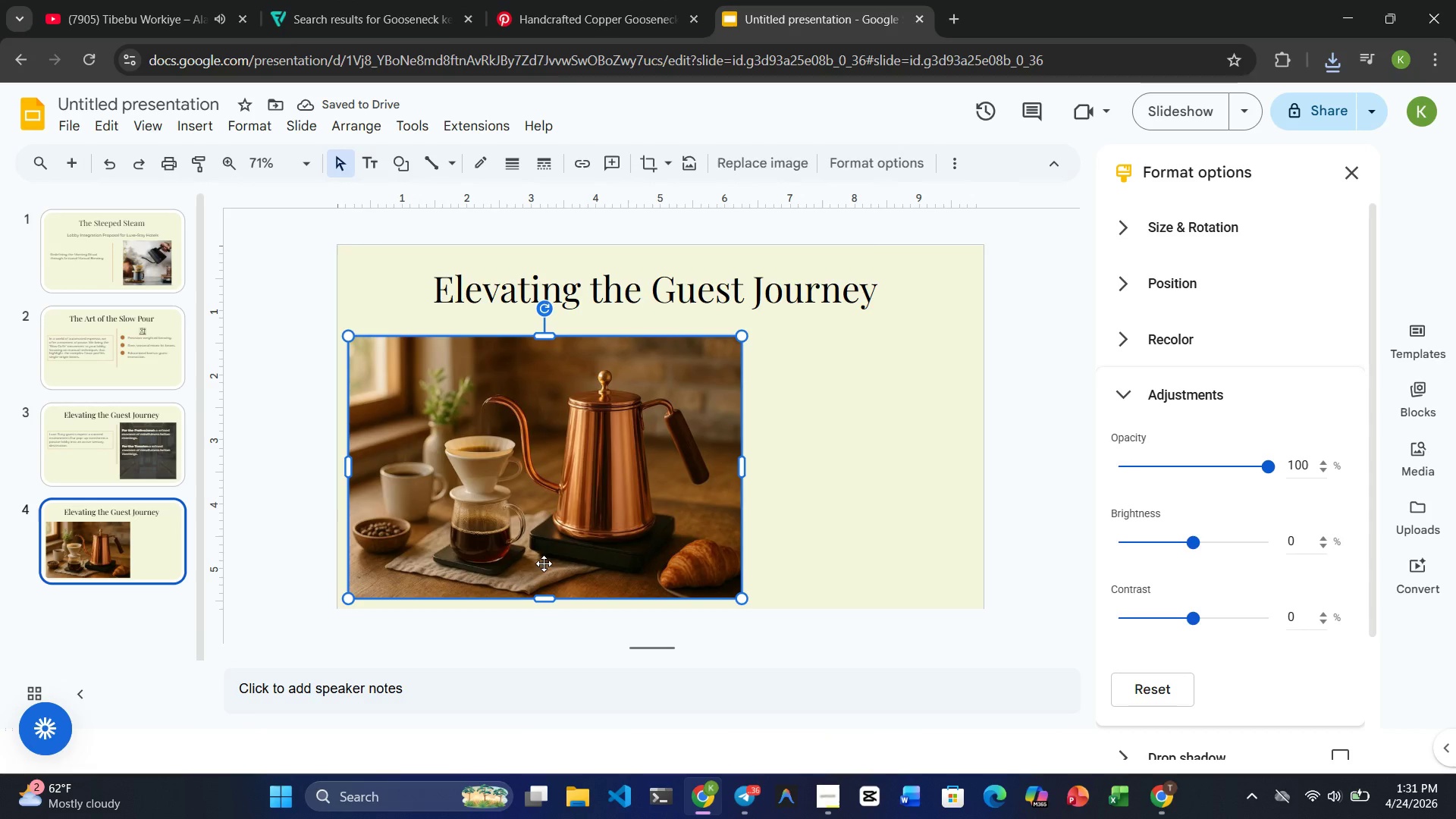 
left_click_drag(start_coordinate=[544, 598], to_coordinate=[533, 519])
 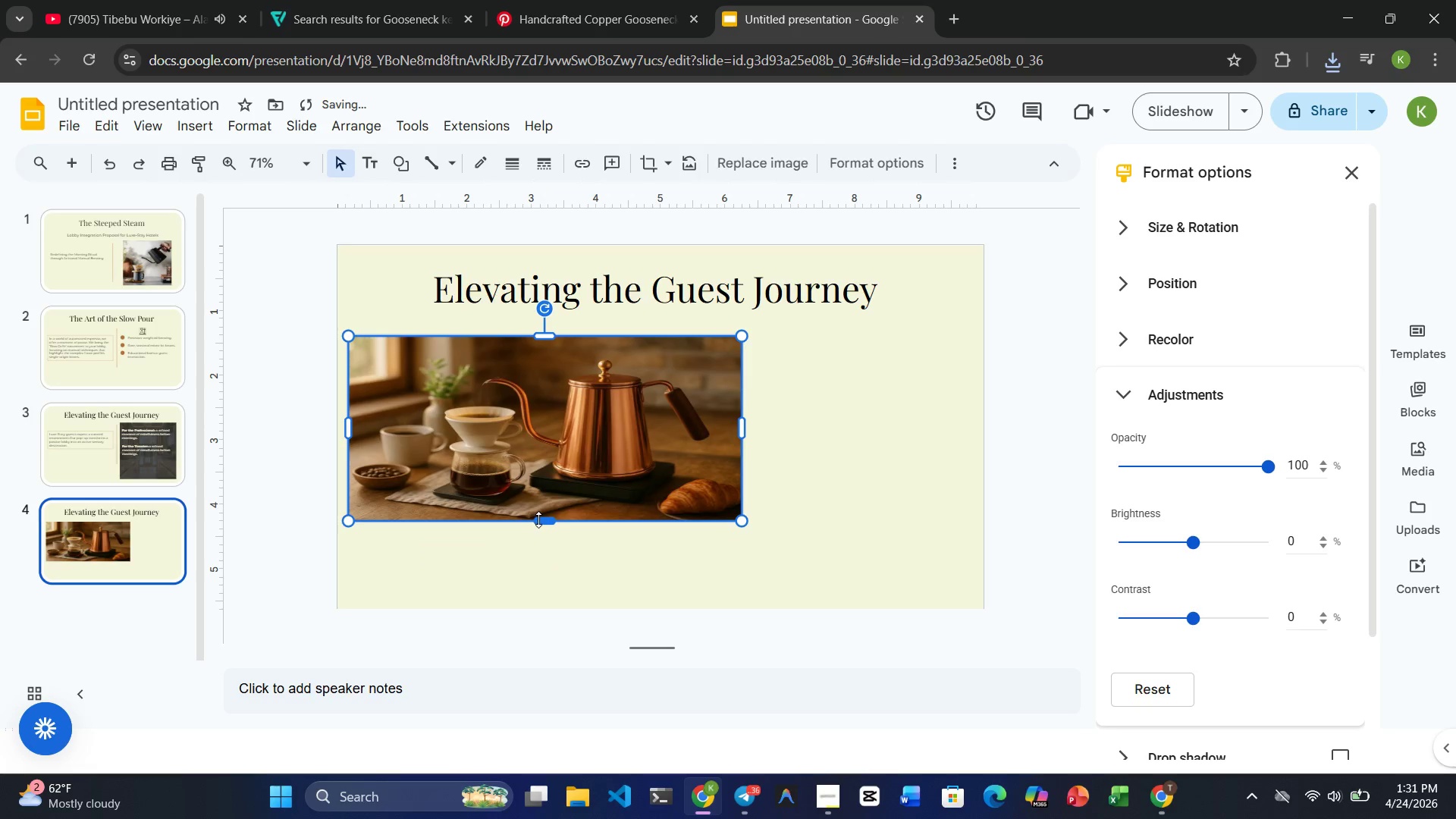 
left_click_drag(start_coordinate=[539, 519], to_coordinate=[527, 452])
 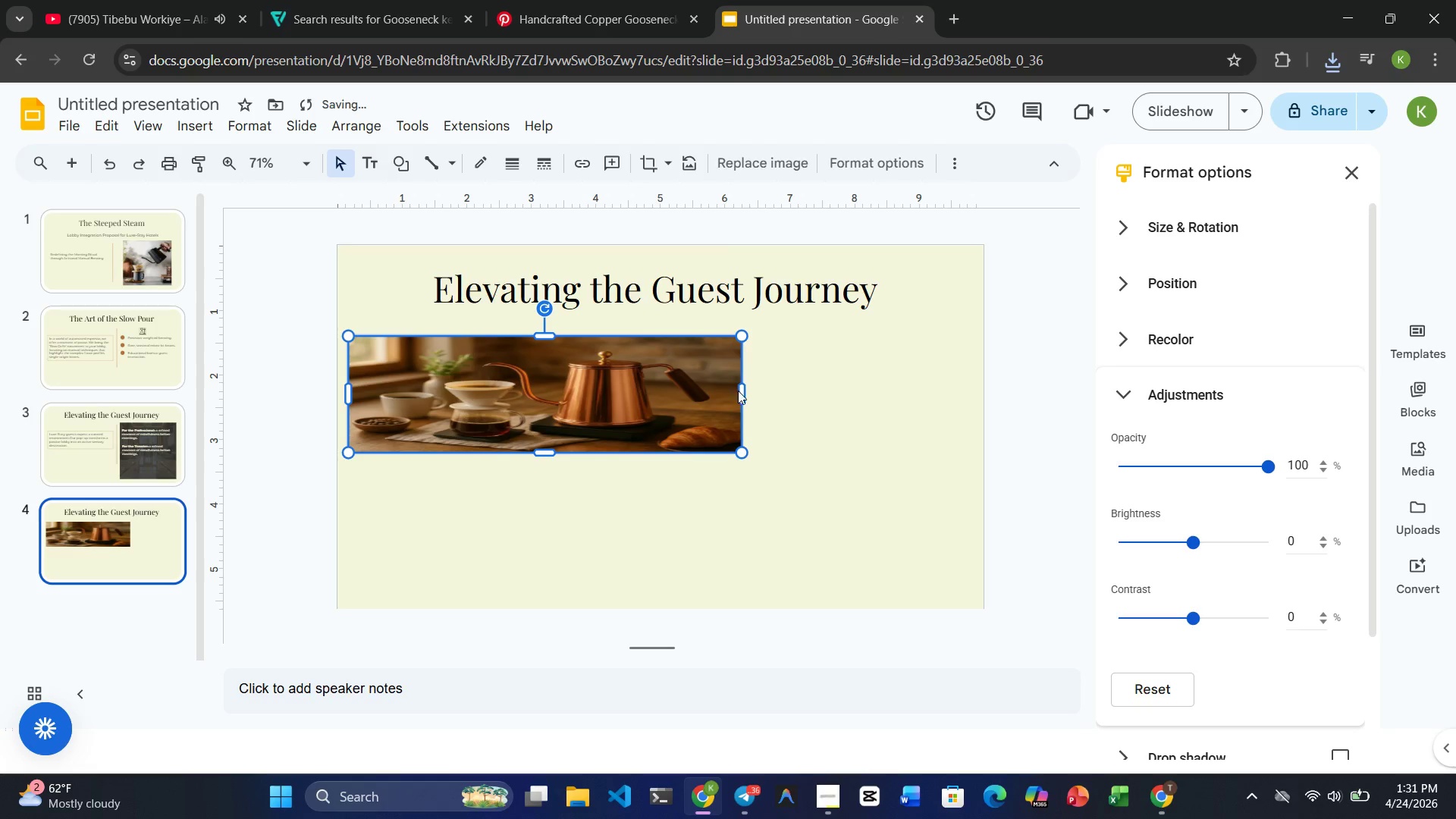 
left_click_drag(start_coordinate=[739, 391], to_coordinate=[618, 393])
 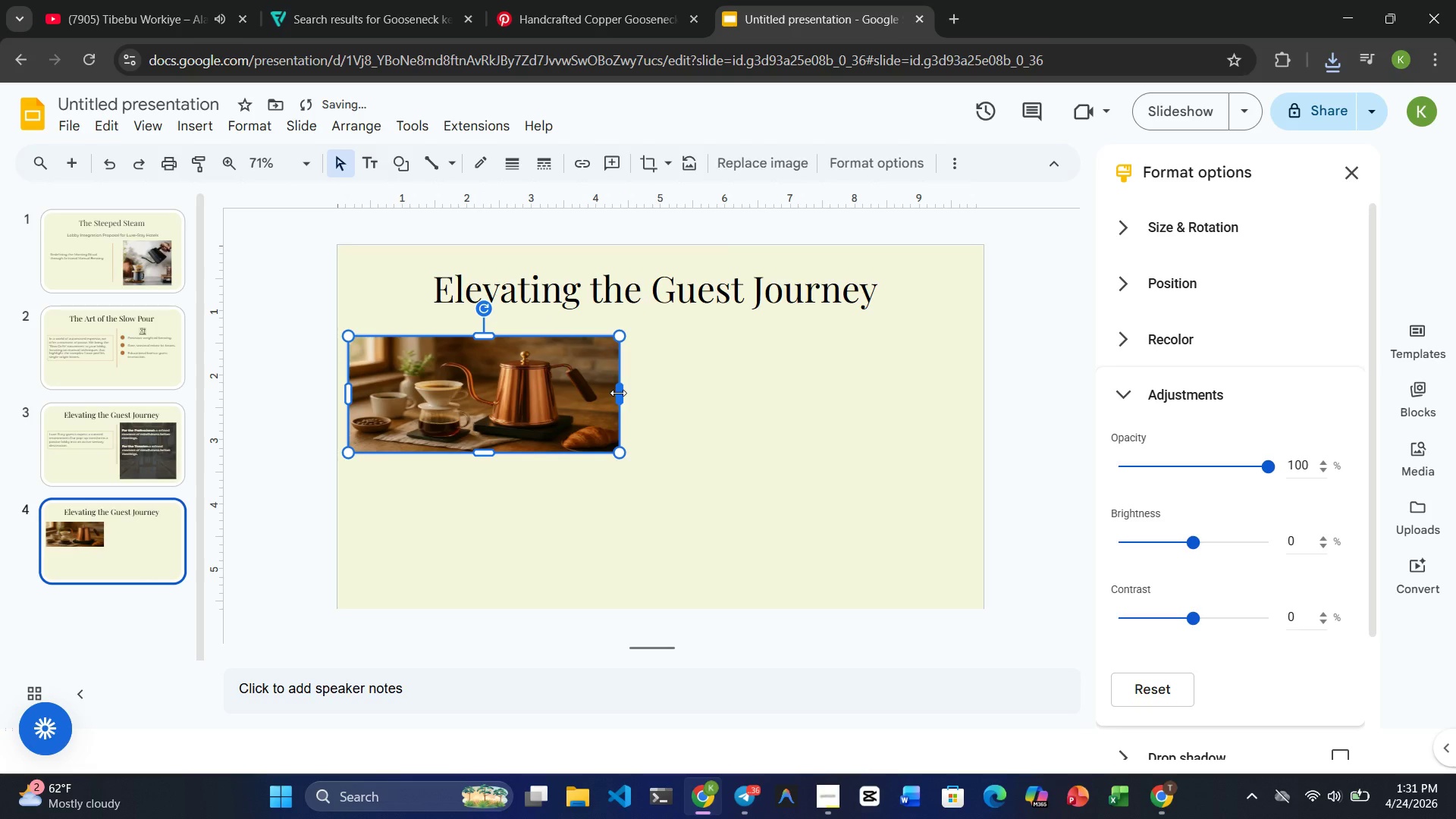 
left_click_drag(start_coordinate=[618, 393], to_coordinate=[589, 393])
 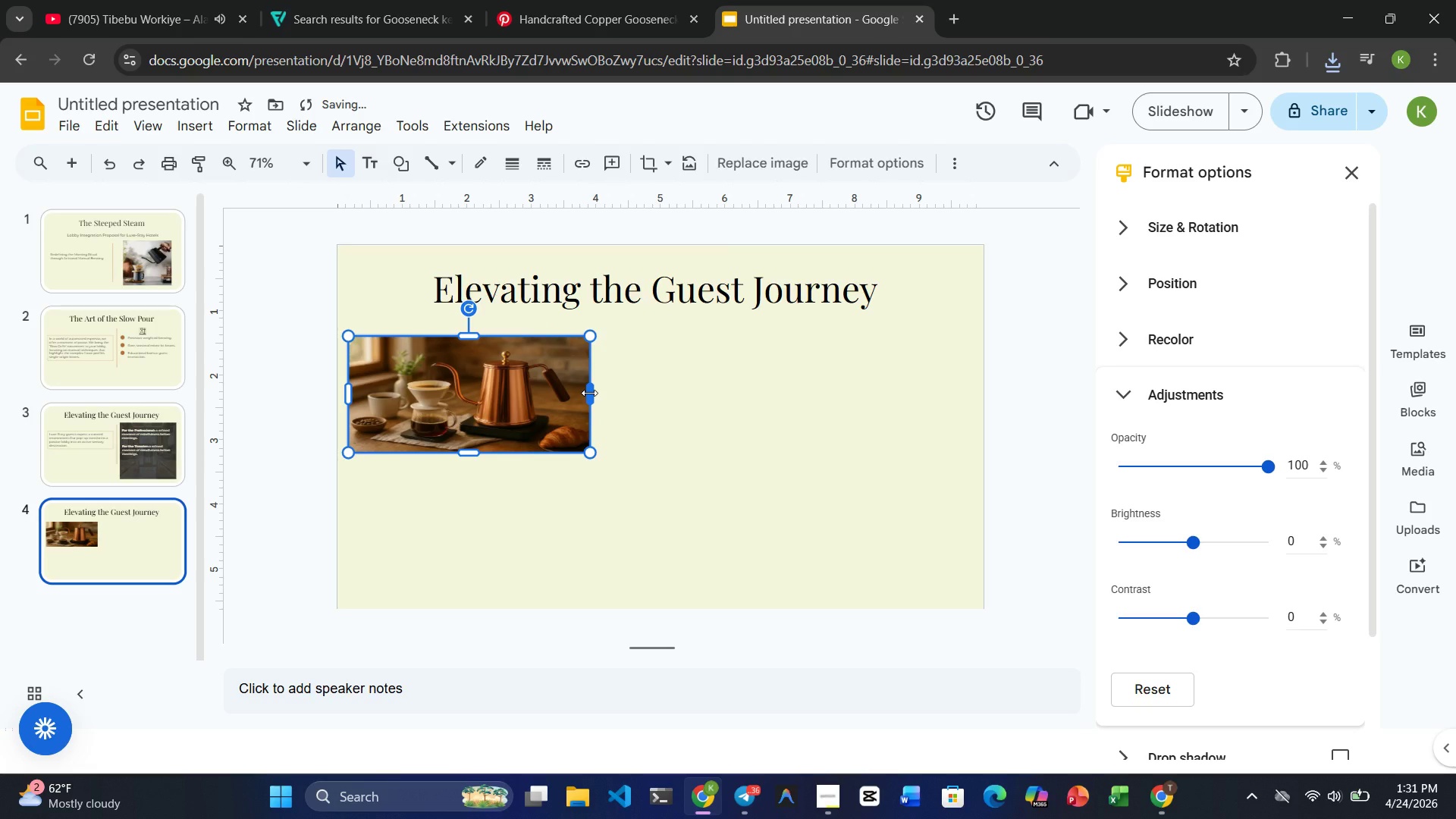 
left_click_drag(start_coordinate=[589, 393], to_coordinate=[525, 395])
 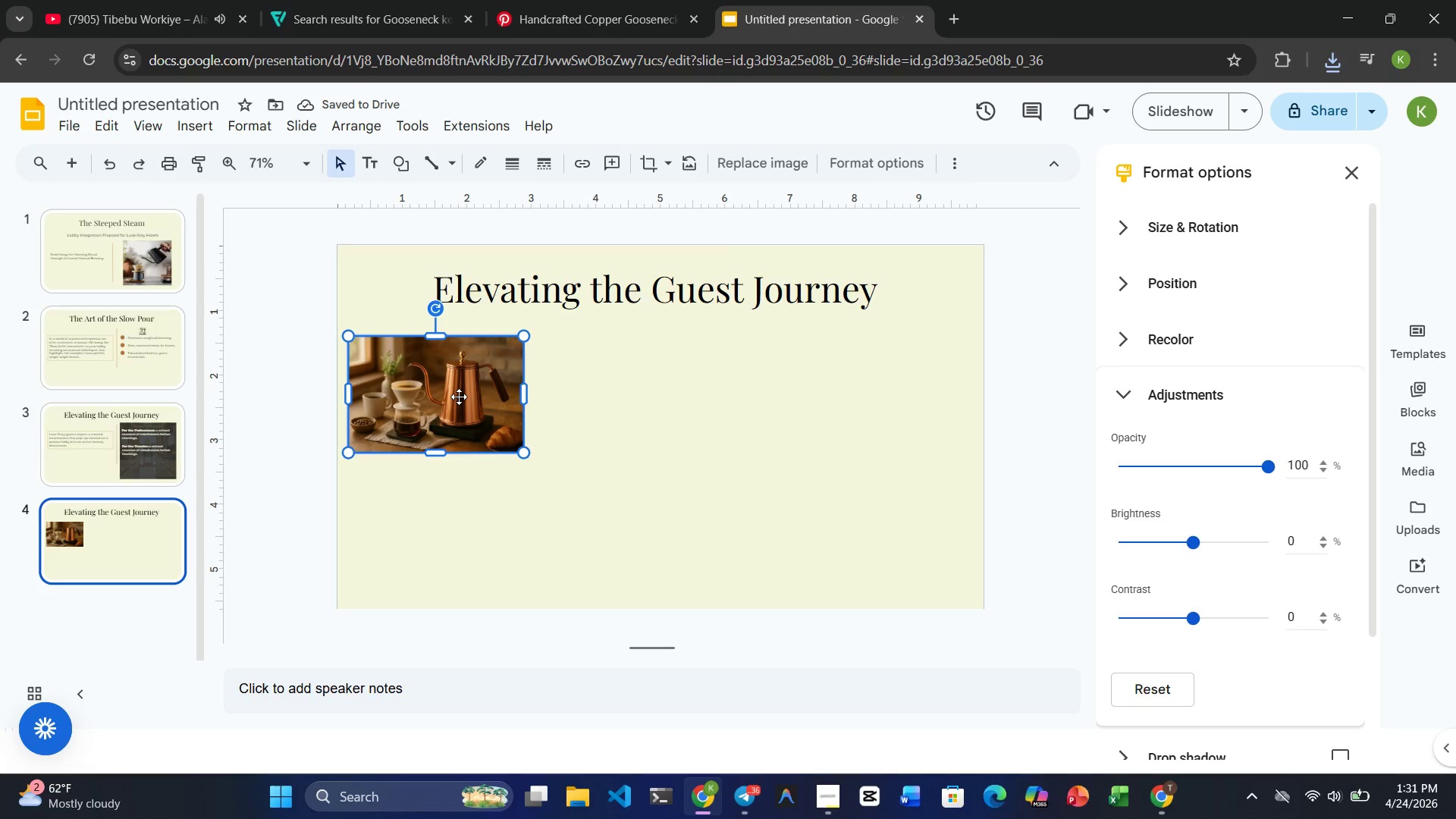 
wait(9.2)
 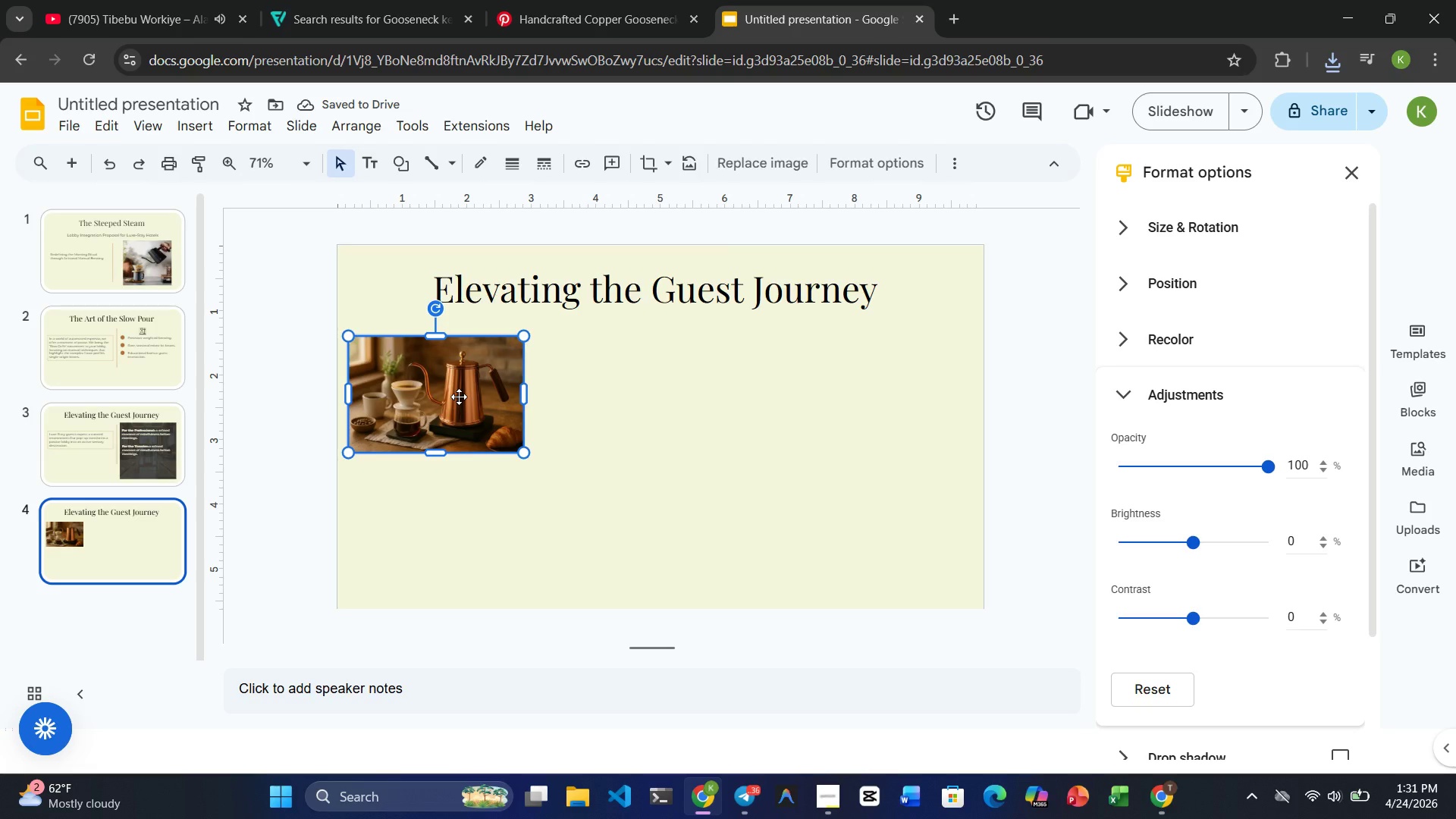 
left_click_drag(start_coordinate=[525, 397], to_coordinate=[565, 397])
 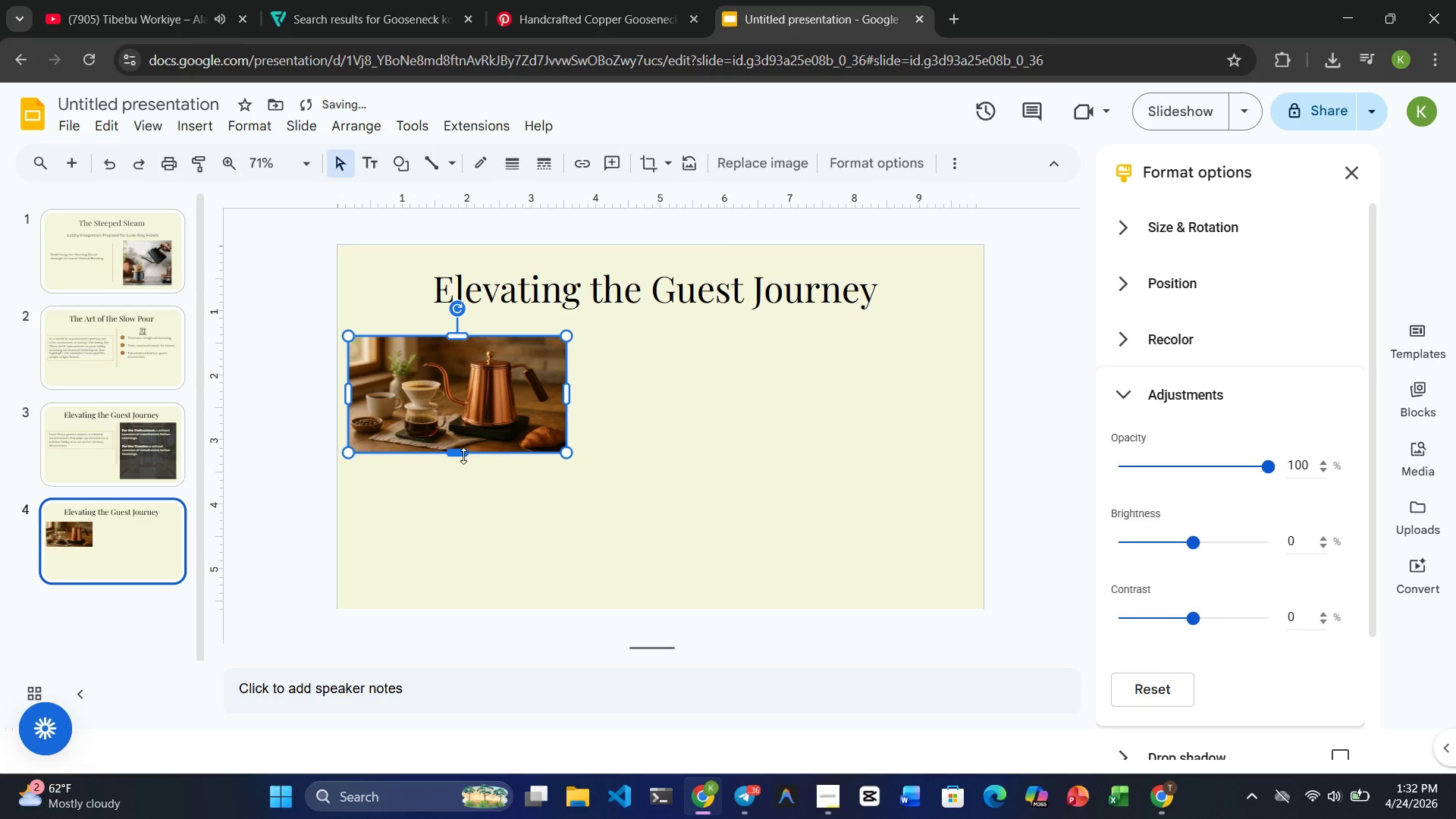 
left_click_drag(start_coordinate=[458, 450], to_coordinate=[458, 483])
 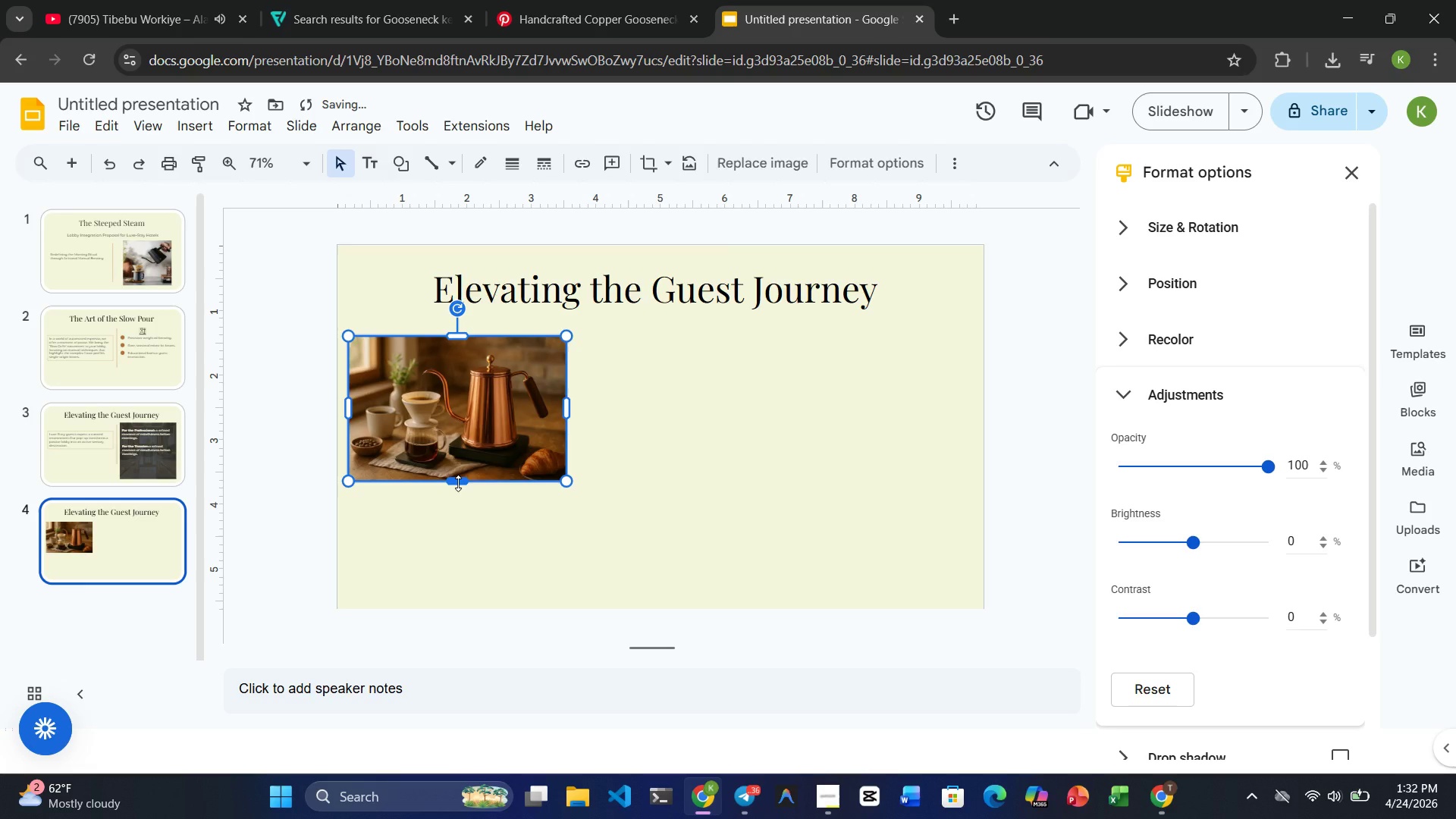 
left_click_drag(start_coordinate=[458, 483], to_coordinate=[458, 465])
 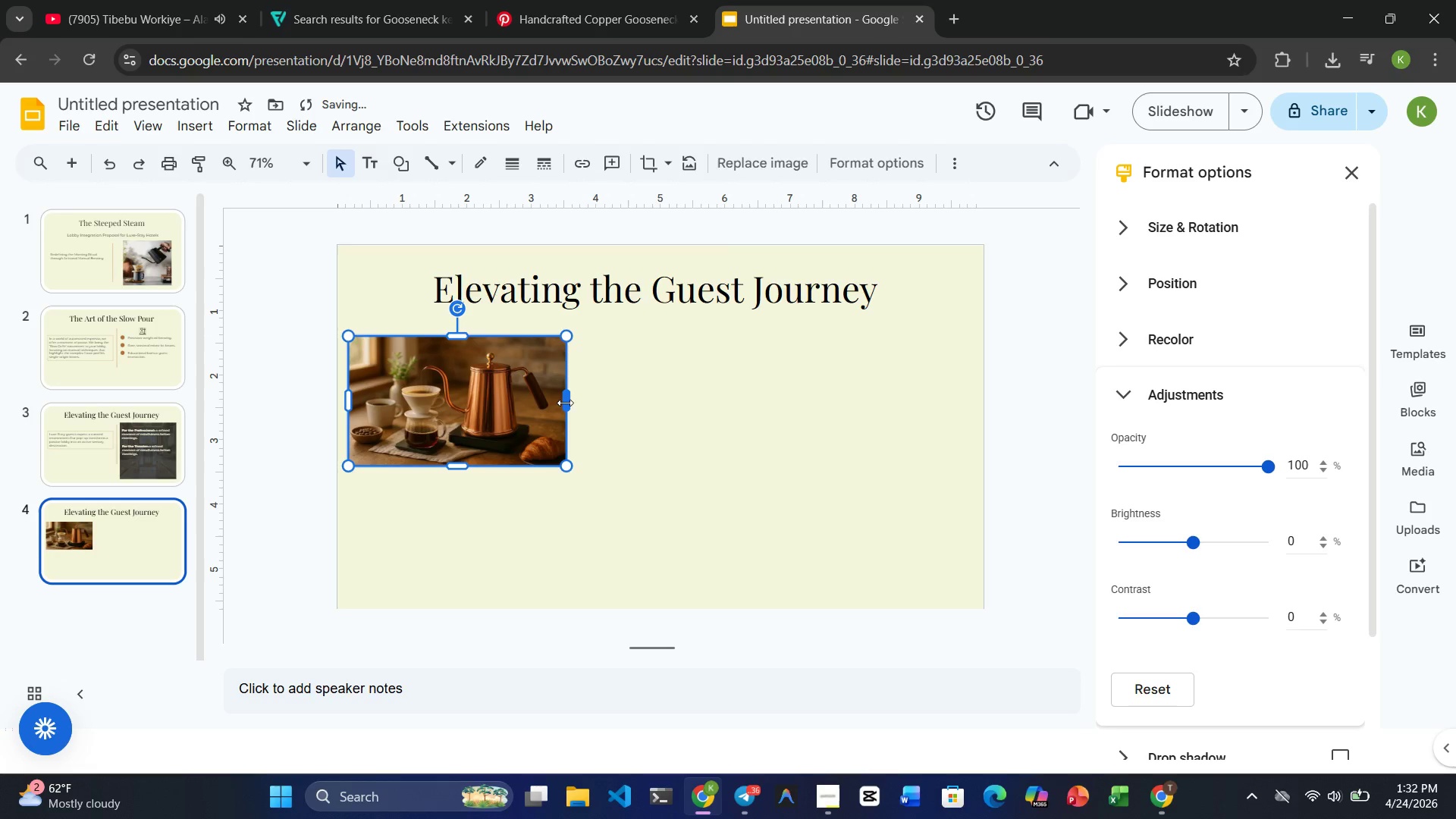 
left_click_drag(start_coordinate=[566, 401], to_coordinate=[541, 400])
 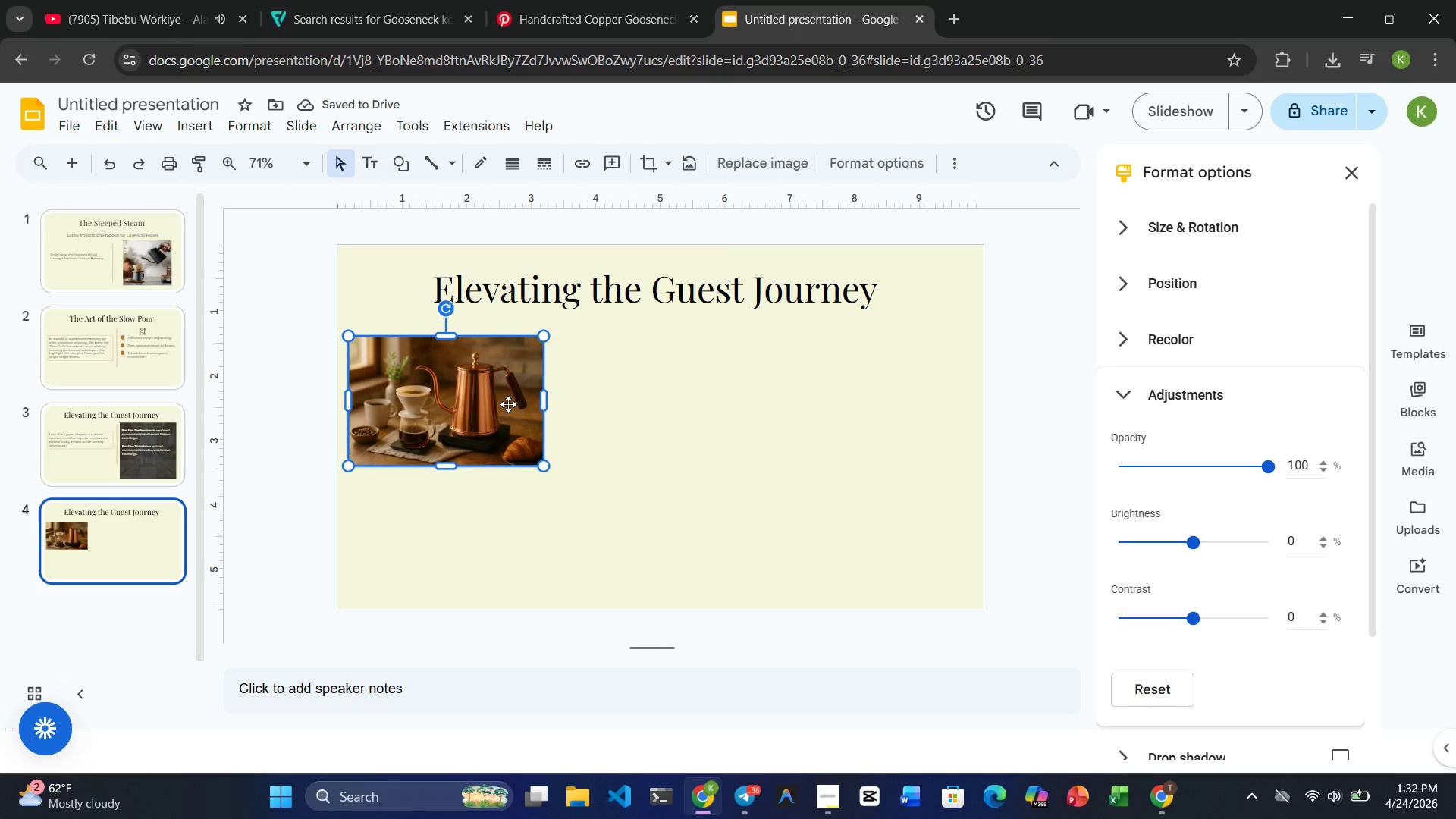 
wait(9.24)
 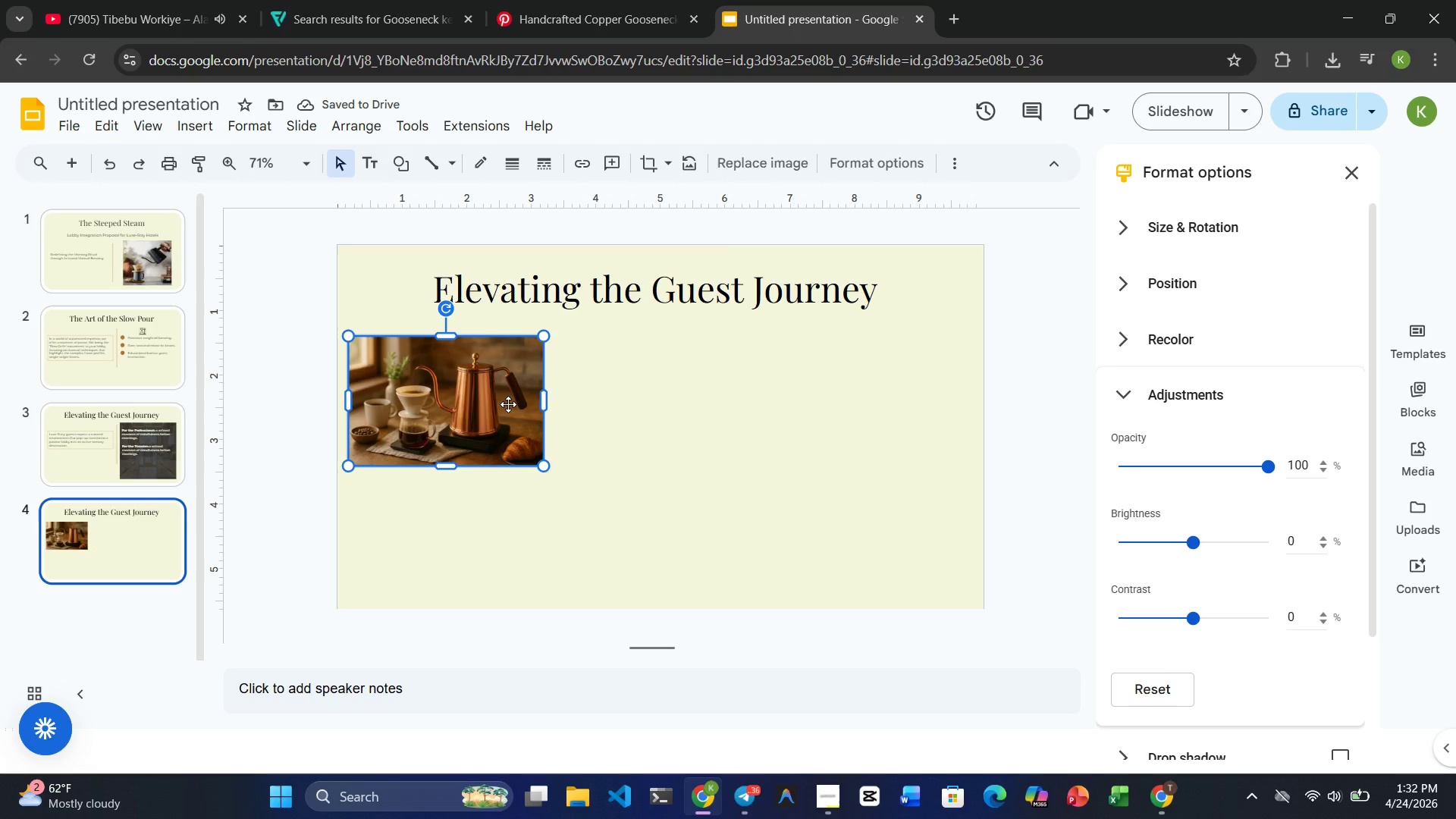 
left_click([464, 378])
 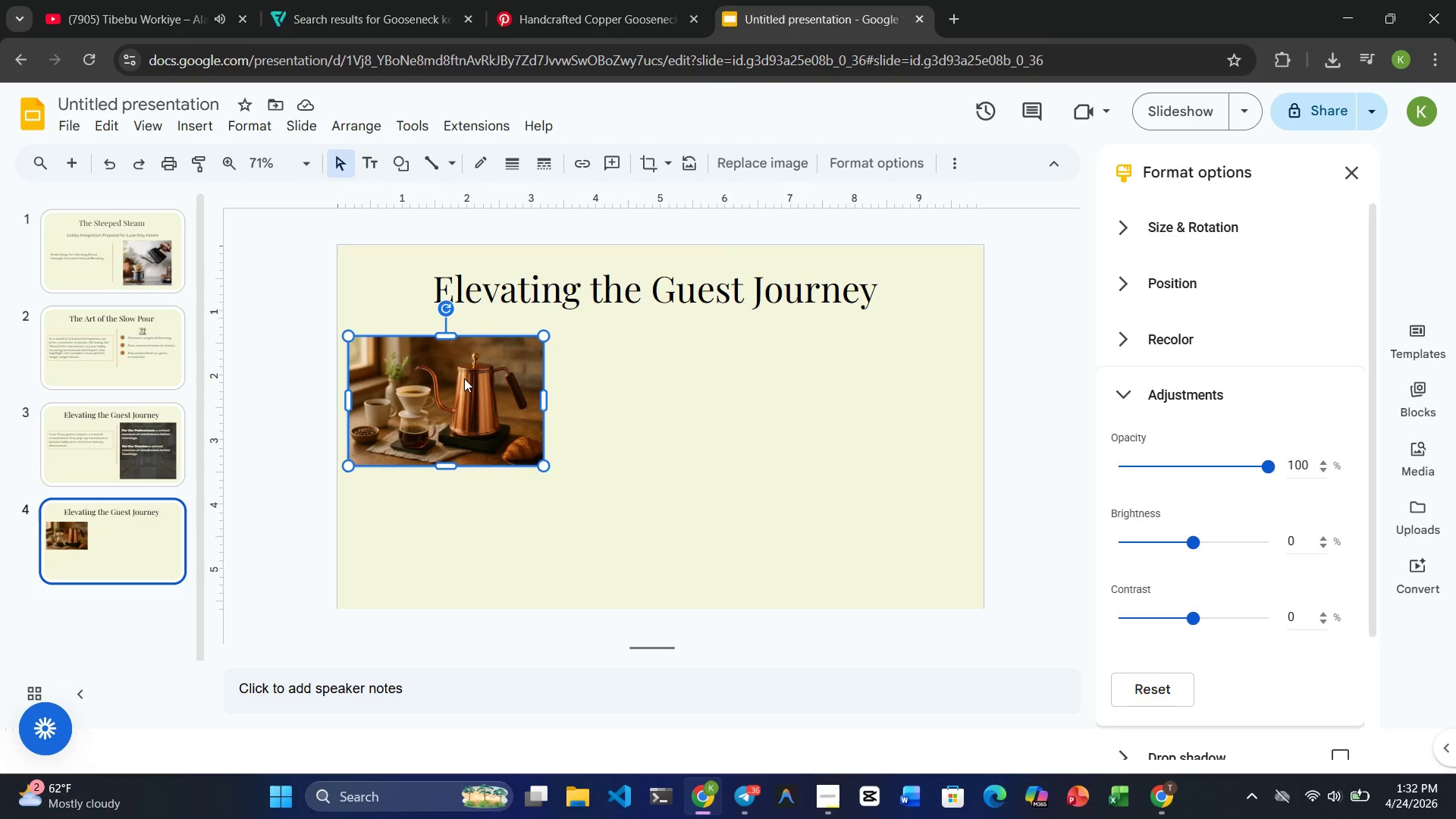 
key(Control+C)
 